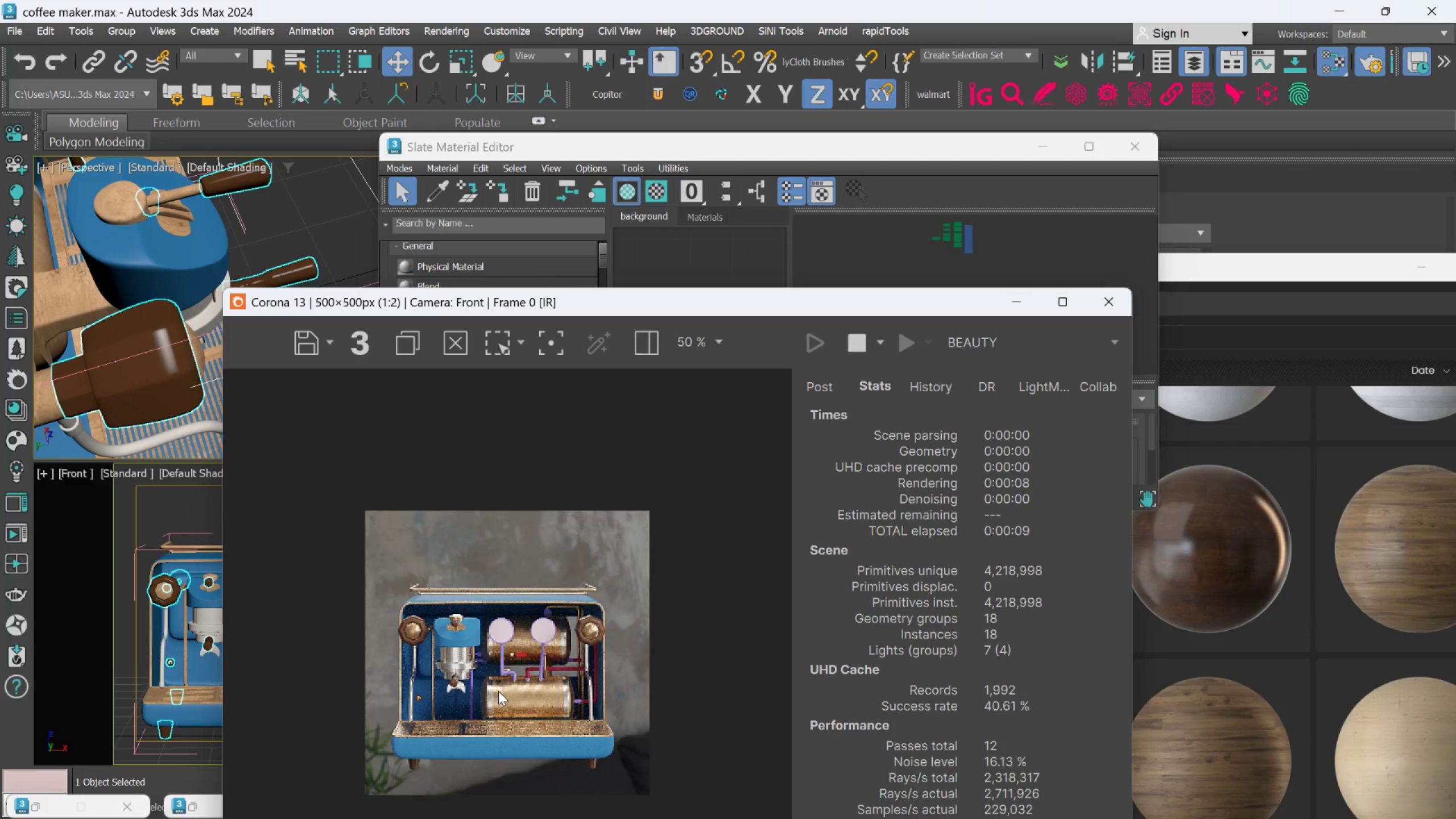 
scroll: coordinate [493, 691], scroll_direction: up, amount: 2.0
 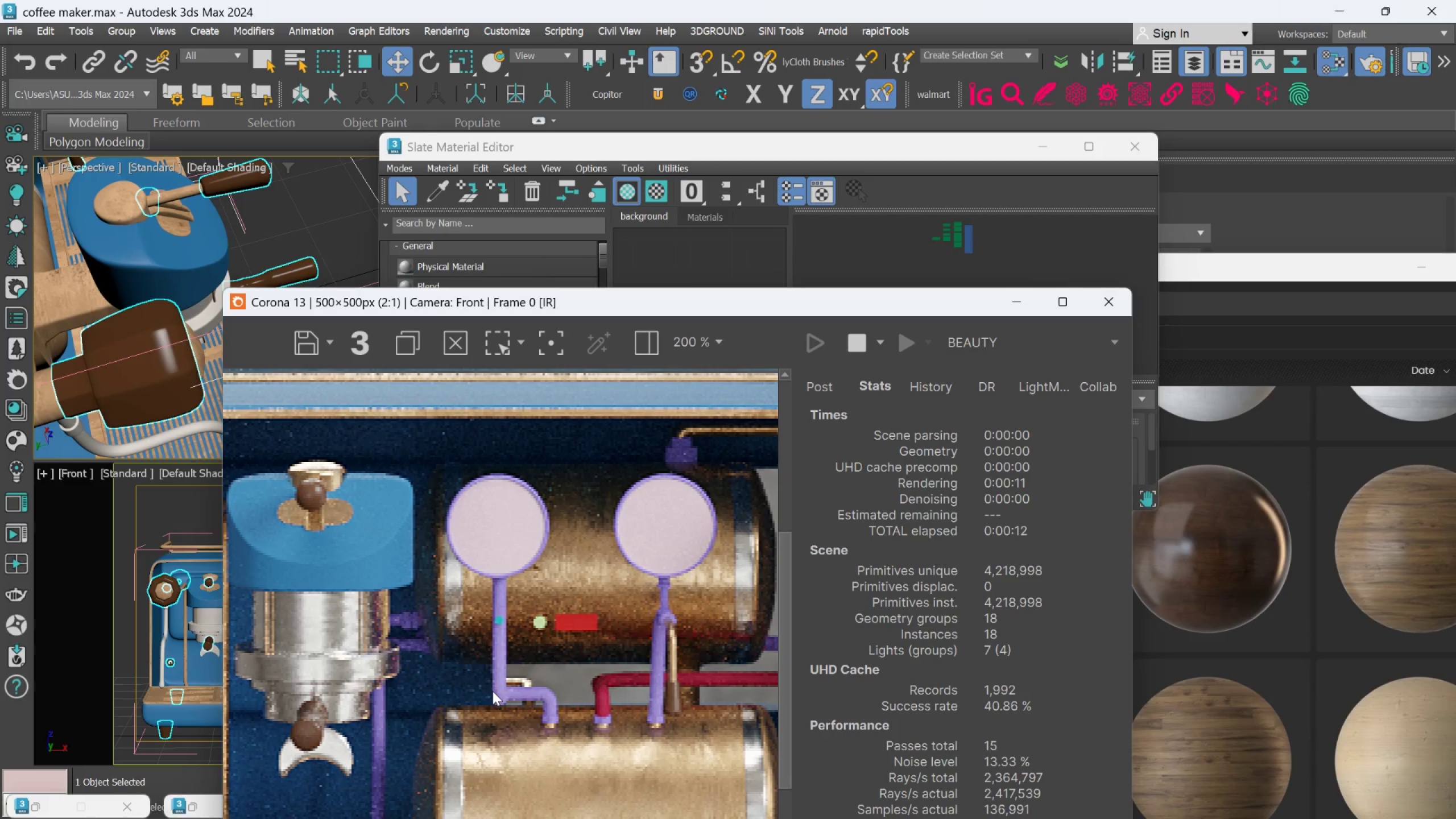 
scroll: coordinate [493, 691], scroll_direction: down, amount: 1.0
 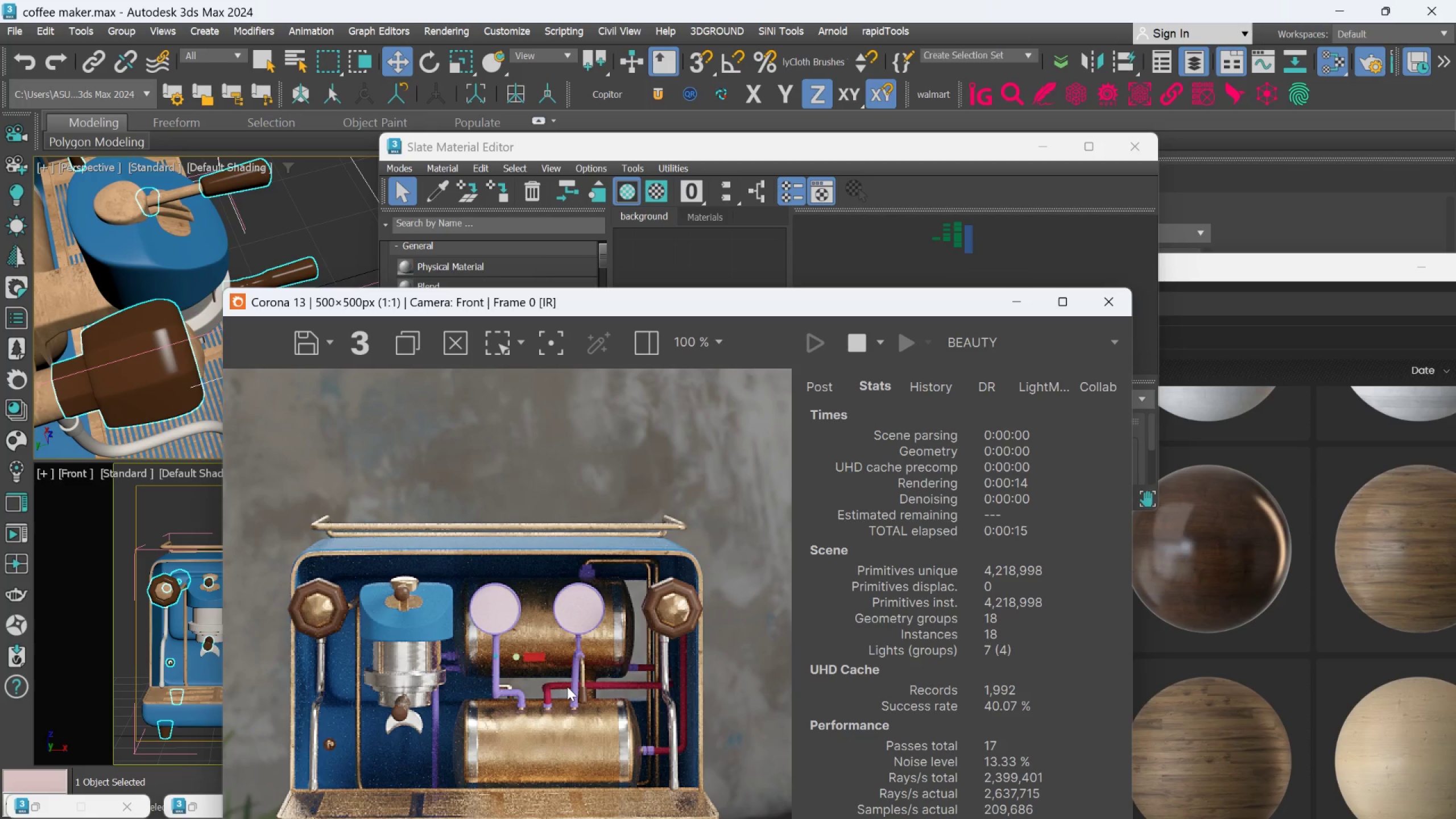 
scroll: coordinate [567, 686], scroll_direction: up, amount: 1.0
 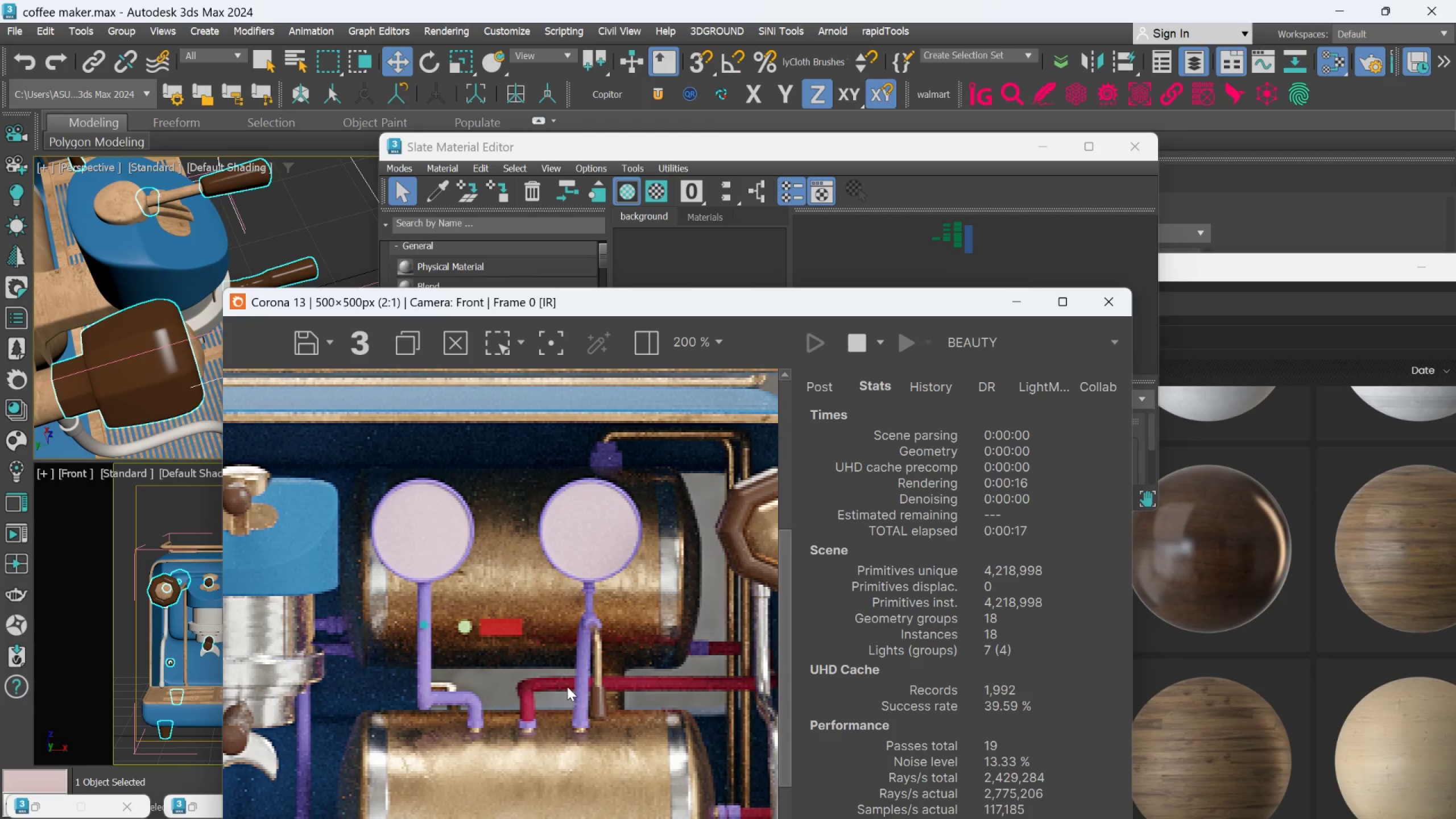 
scroll: coordinate [567, 686], scroll_direction: down, amount: 2.0
 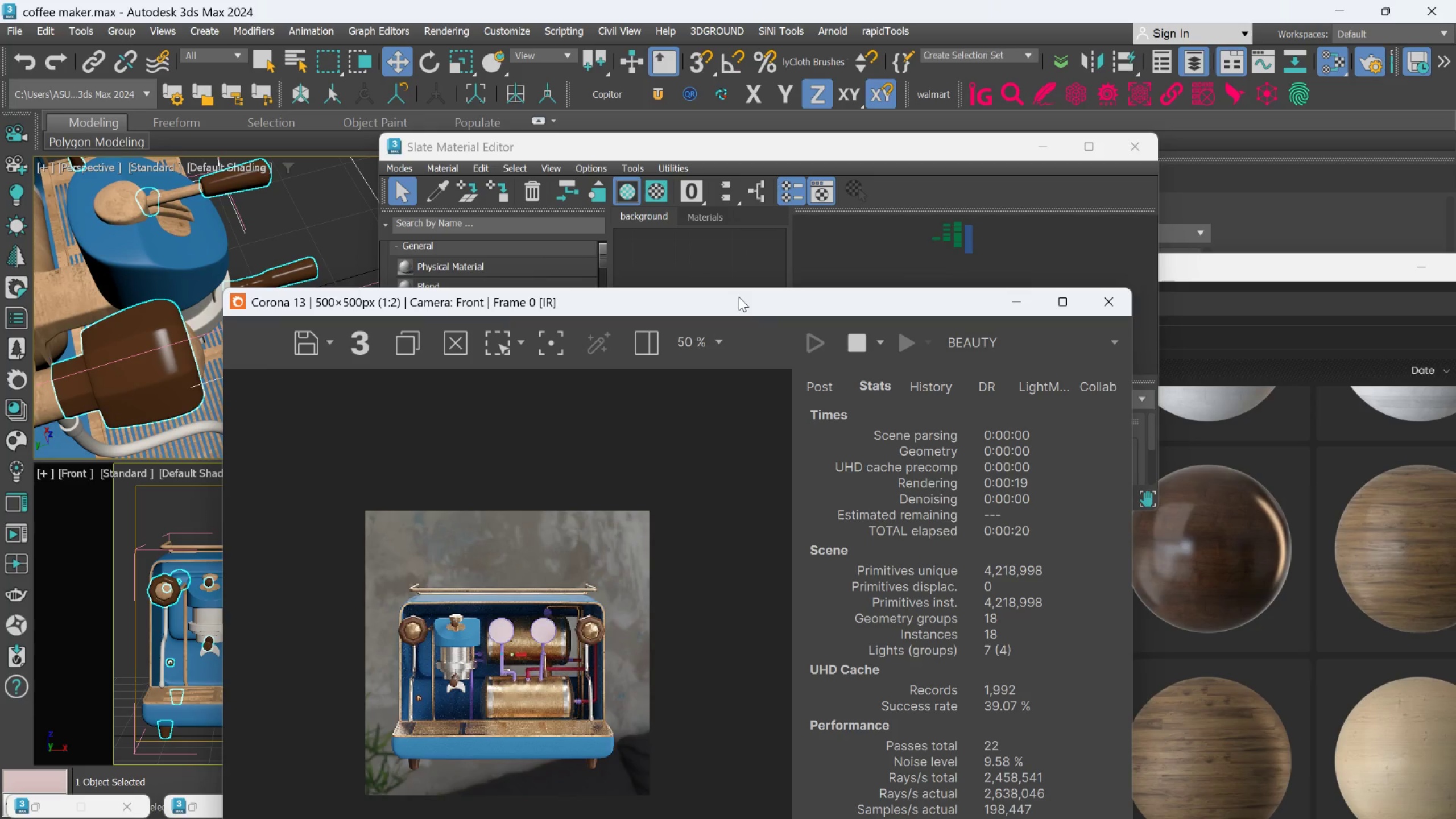 
left_click_drag(start_coordinate=[737, 306], to_coordinate=[551, 275])
 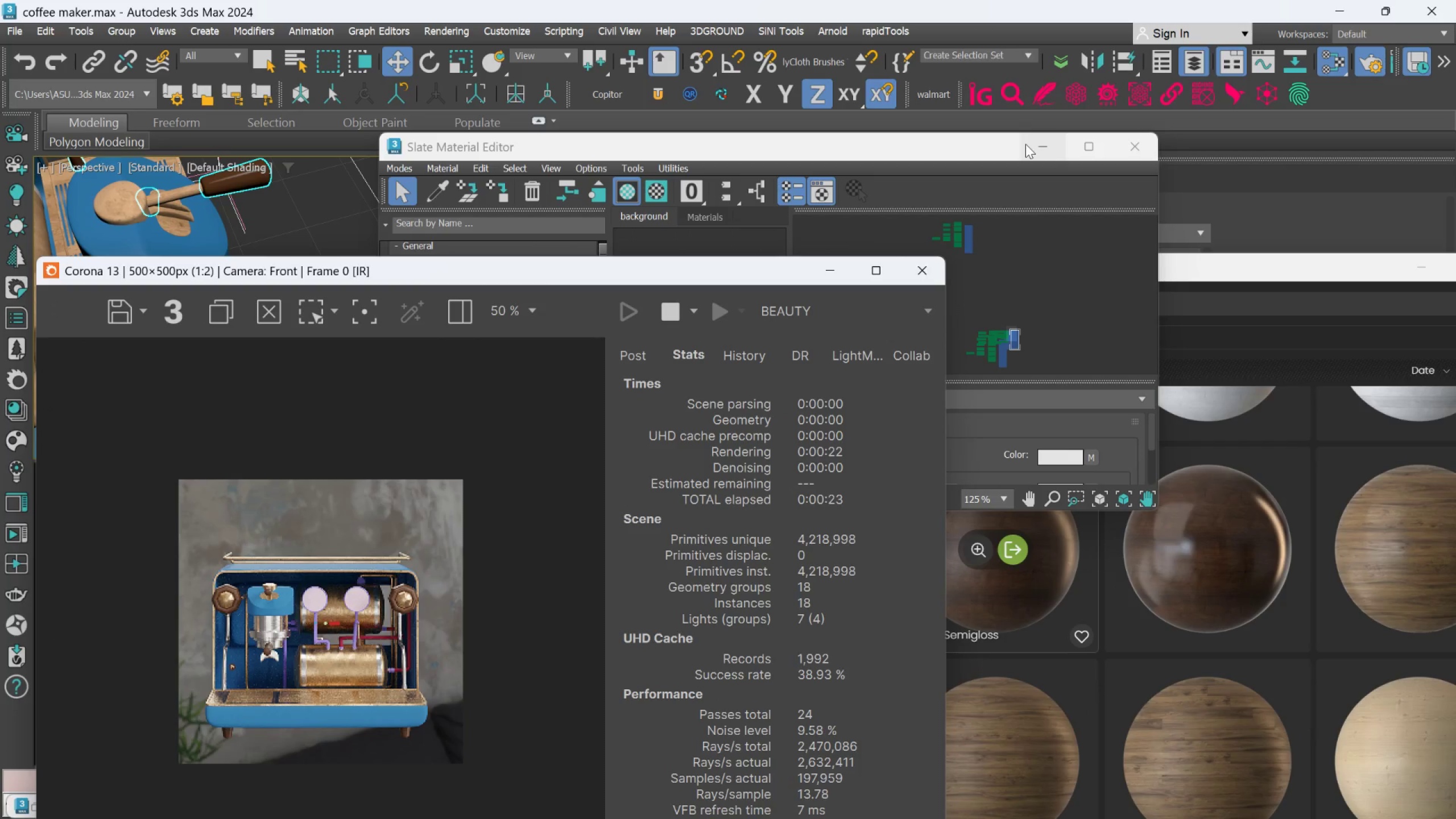 
left_click([1032, 145])
 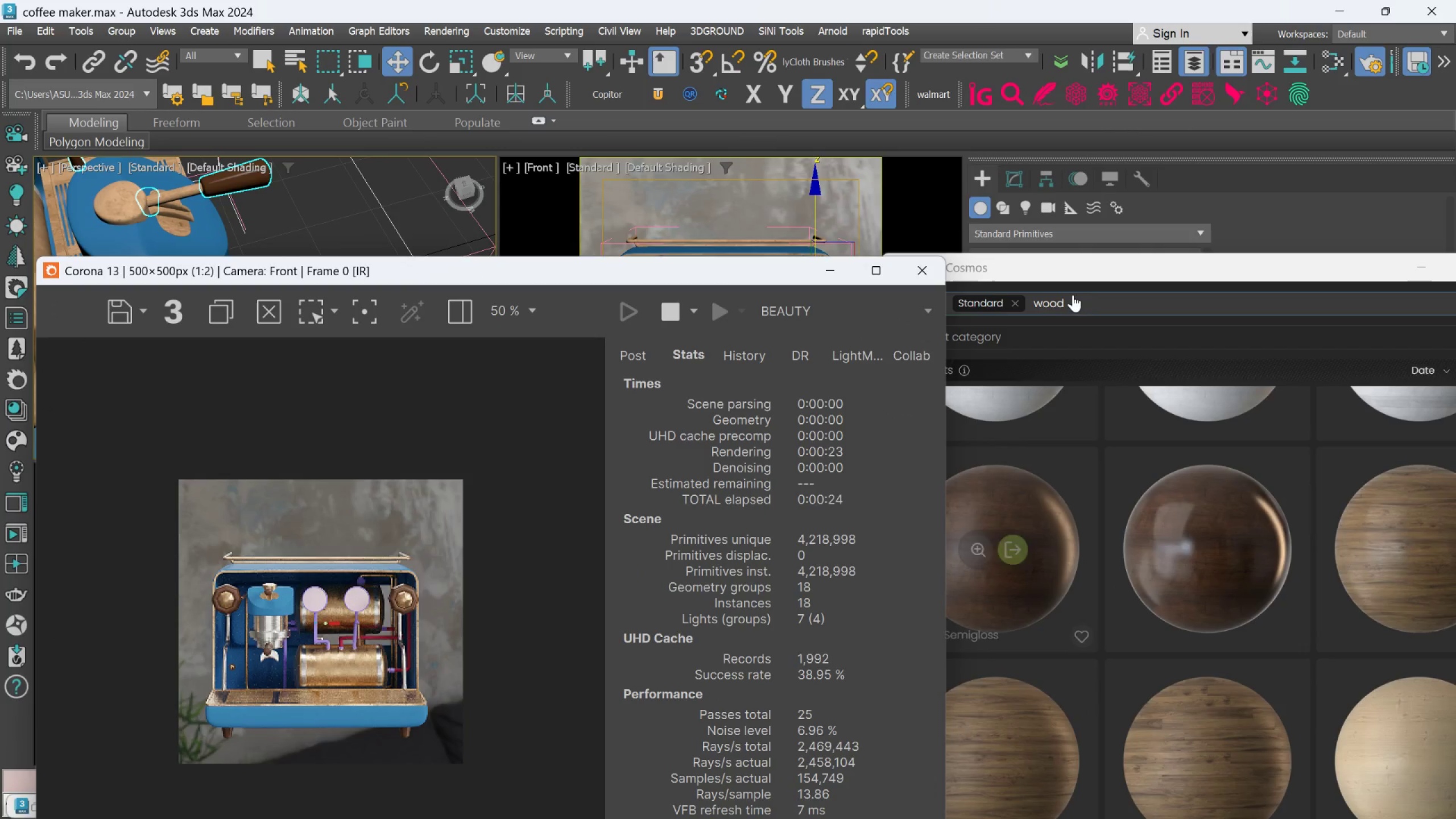 
left_click([1073, 300])
 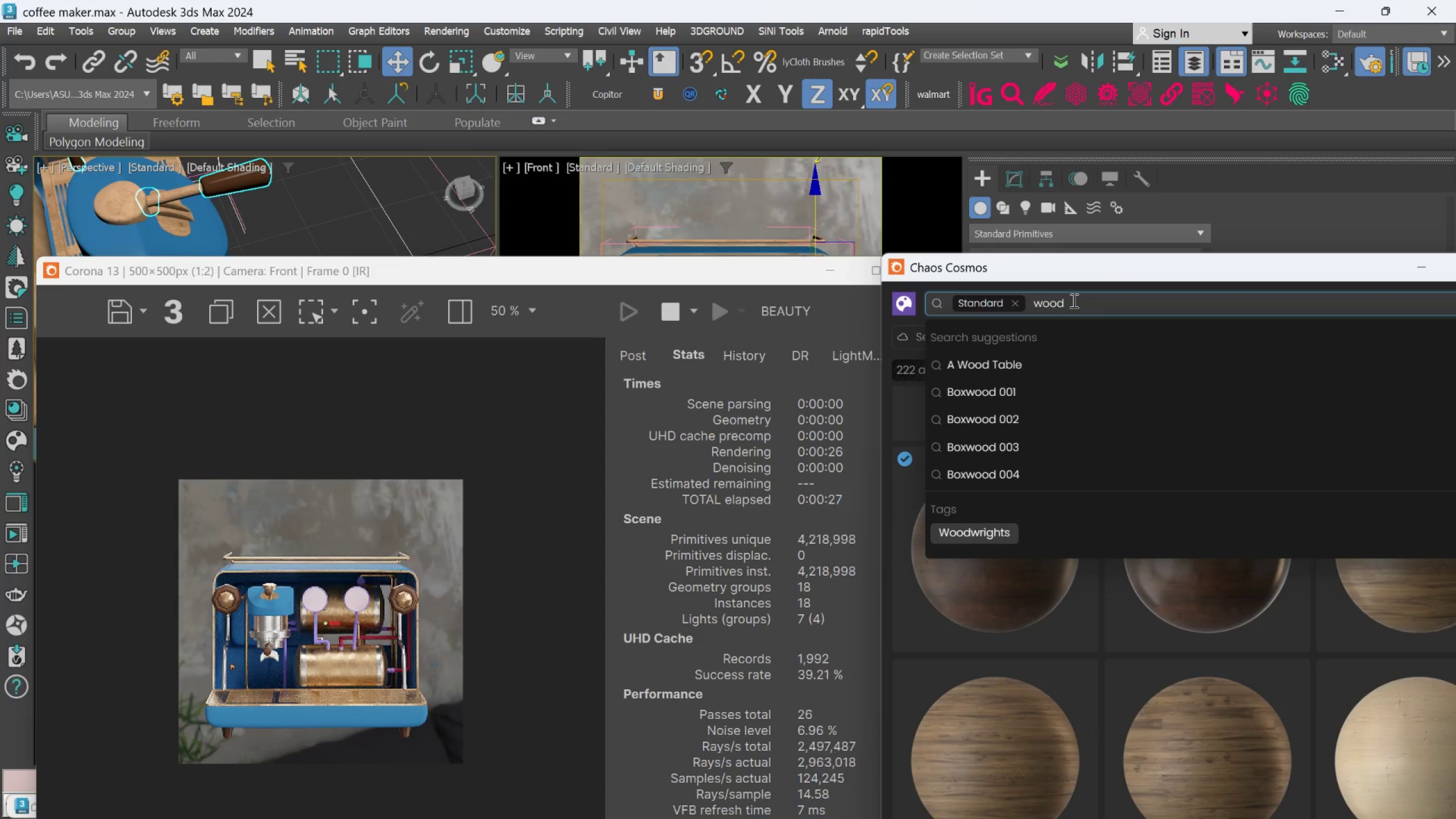 
key(Backspace)
 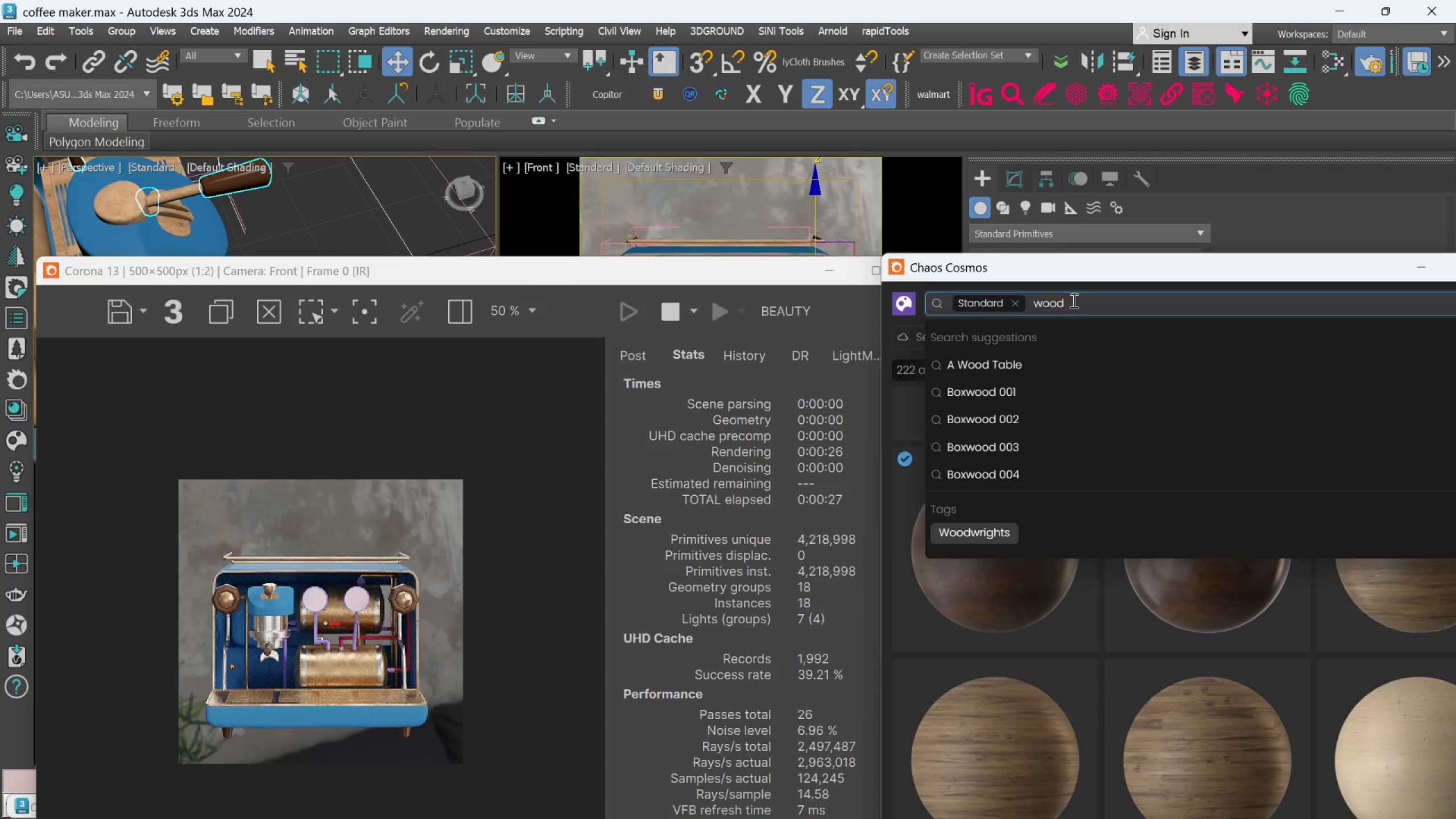 
key(Backspace)
 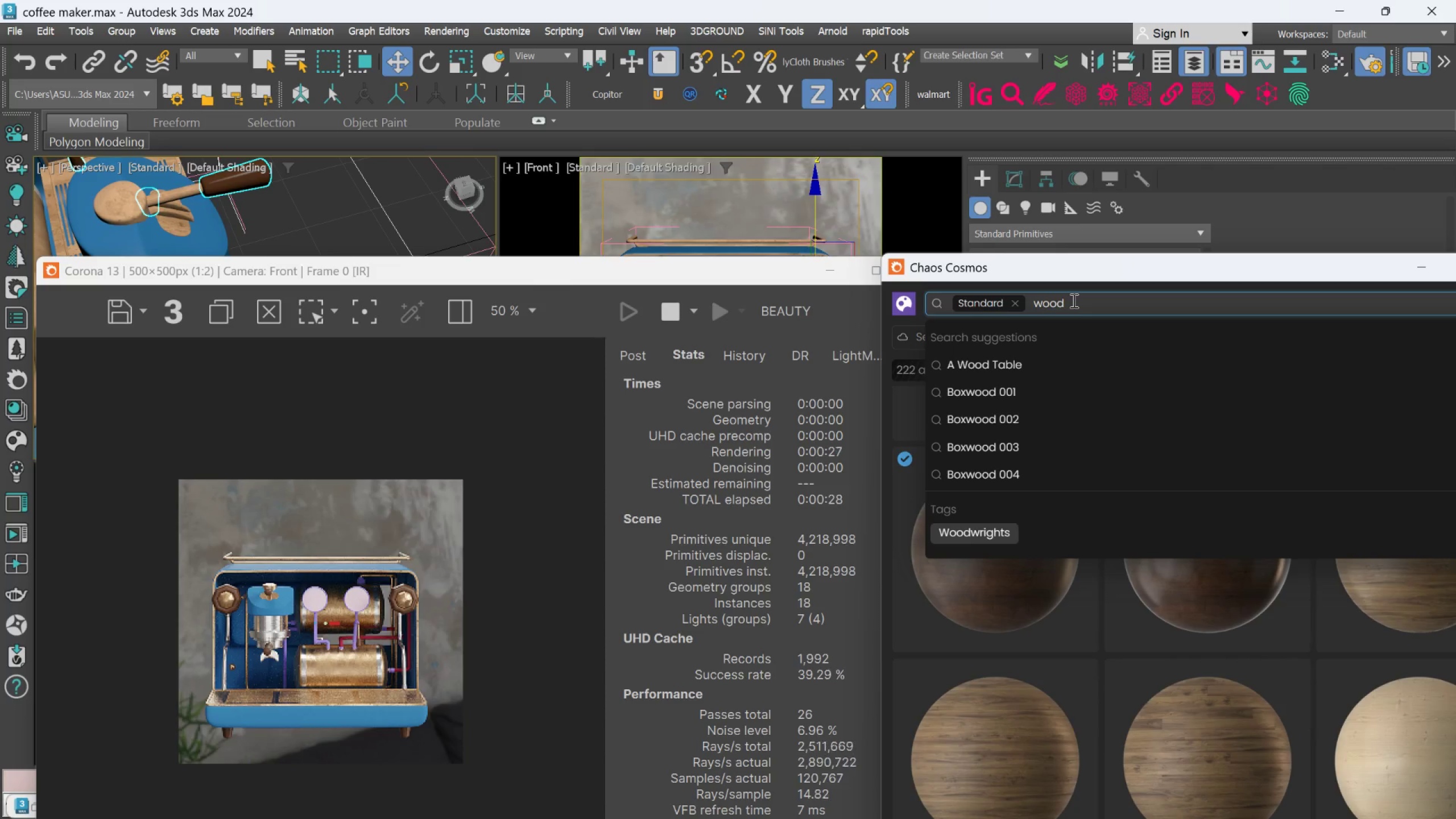 
key(Backspace)
 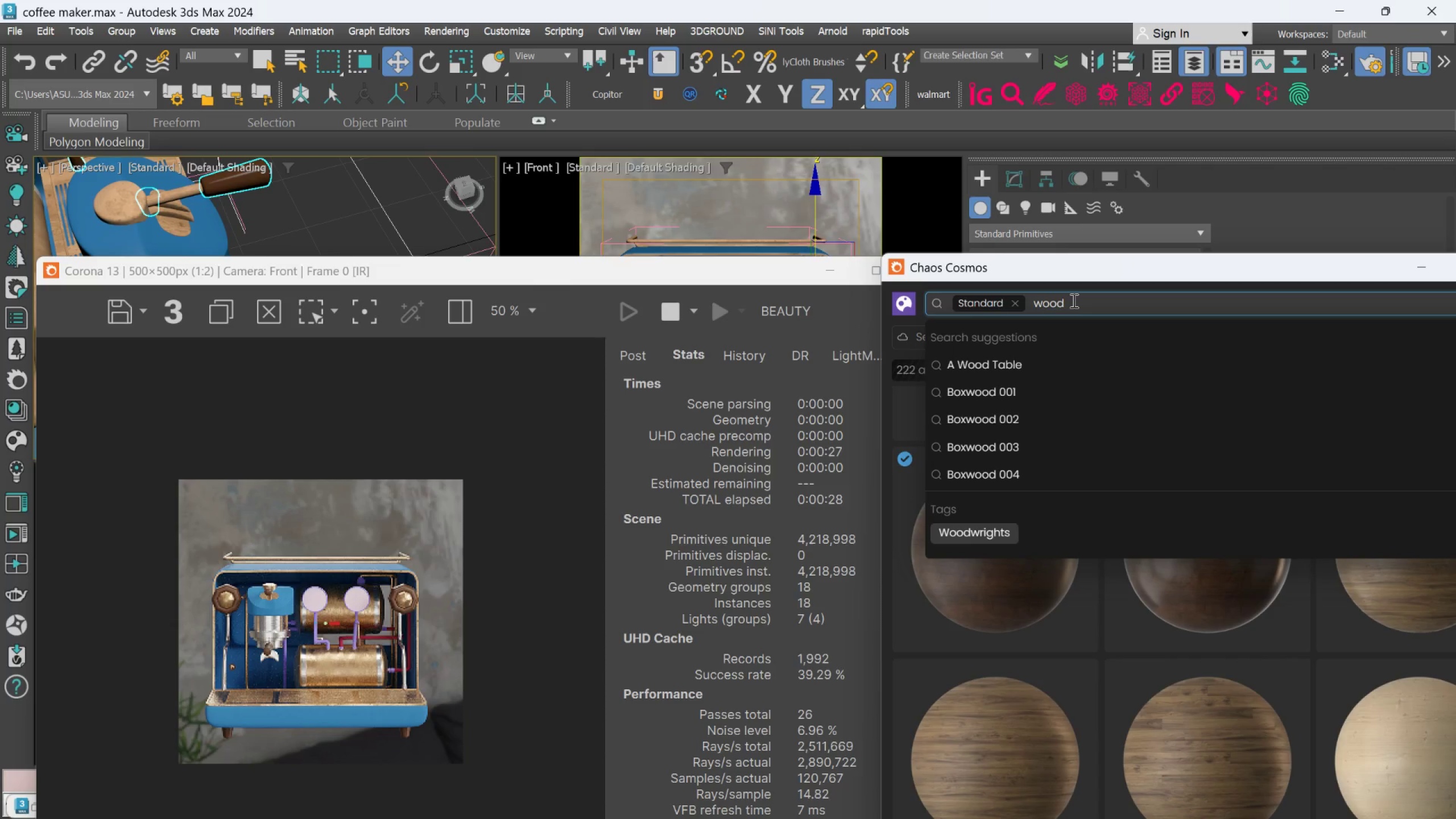 
key(Backspace)
 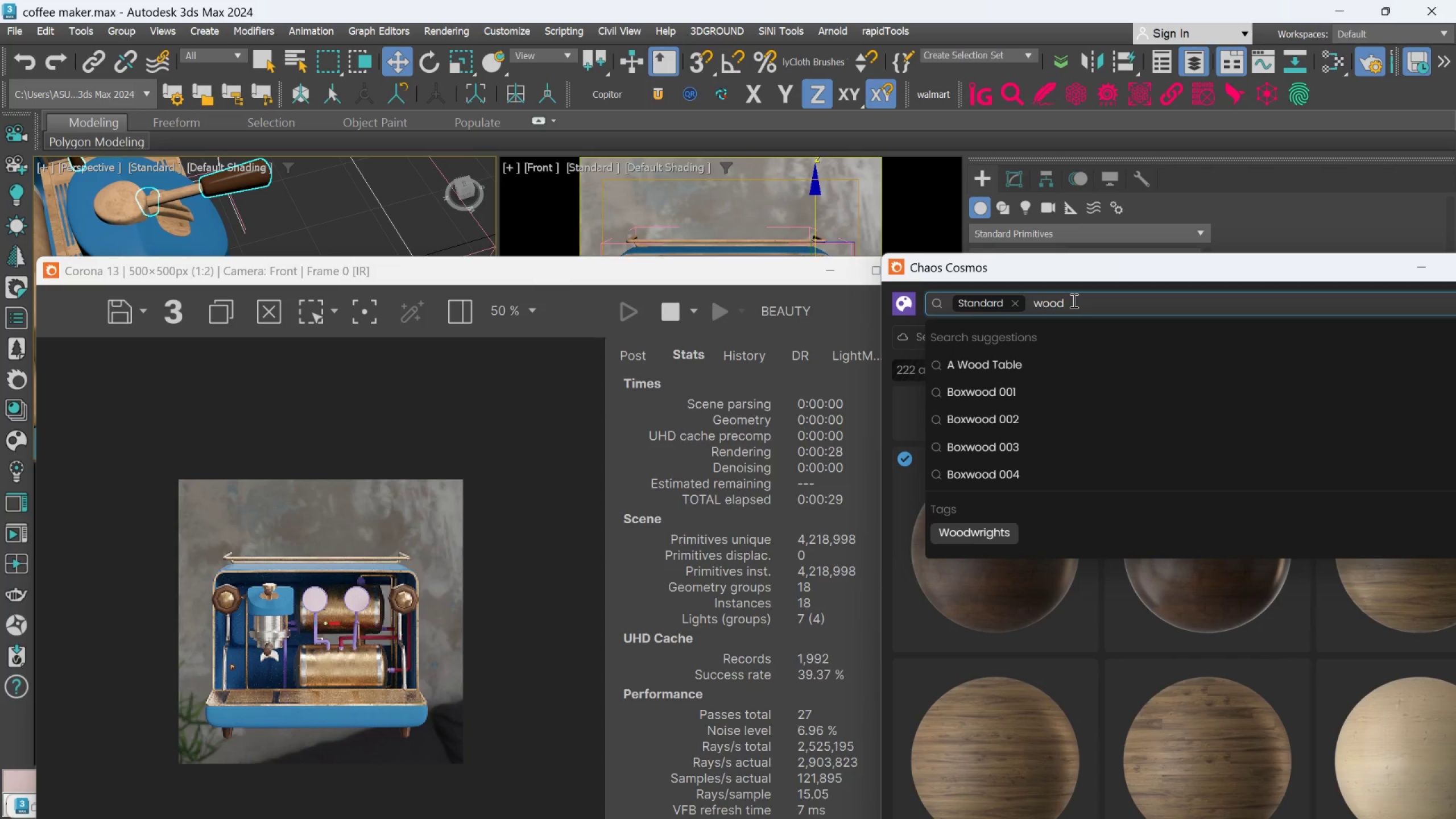 
key(Backspace)
 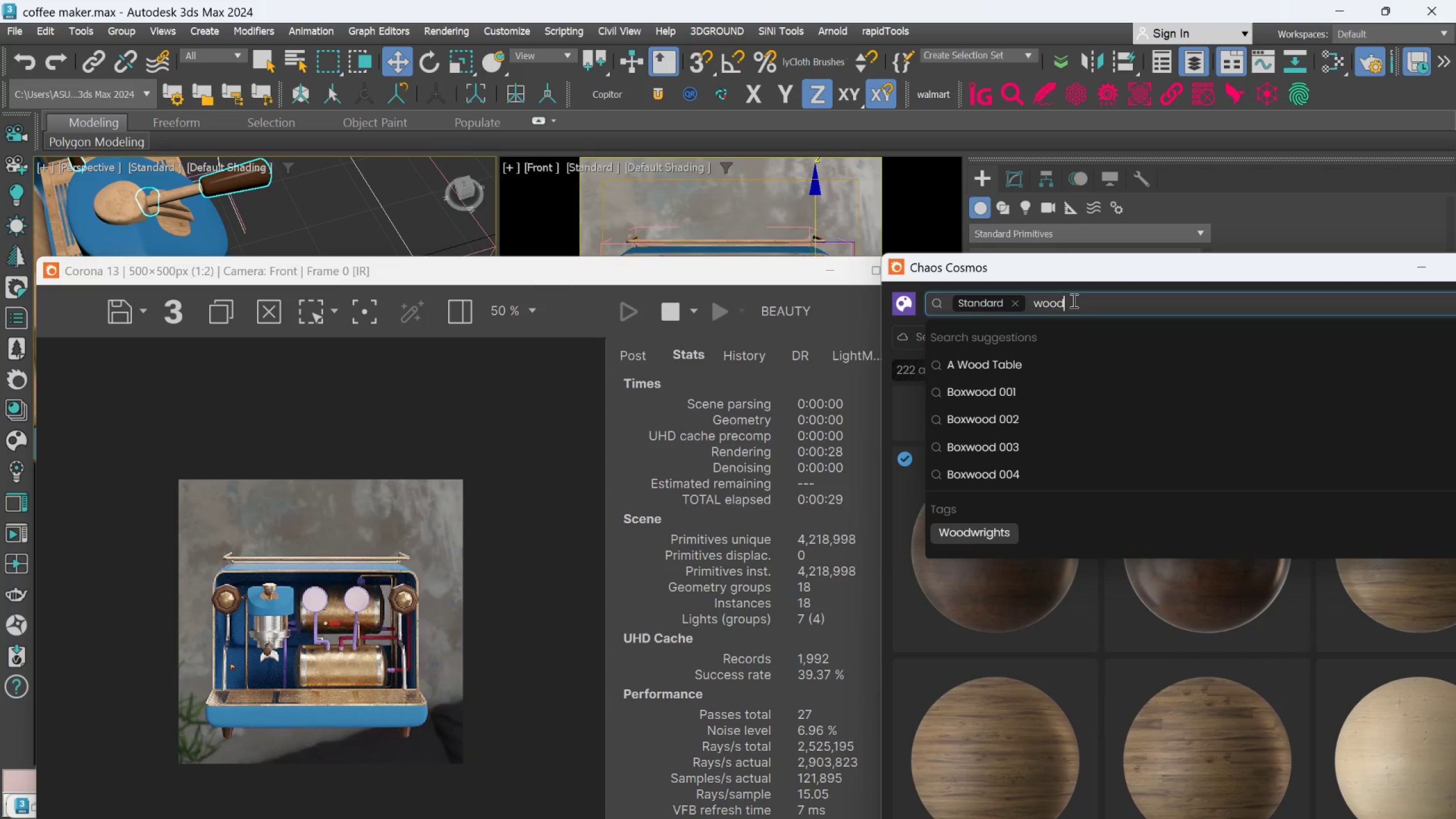 
key(Backspace)
 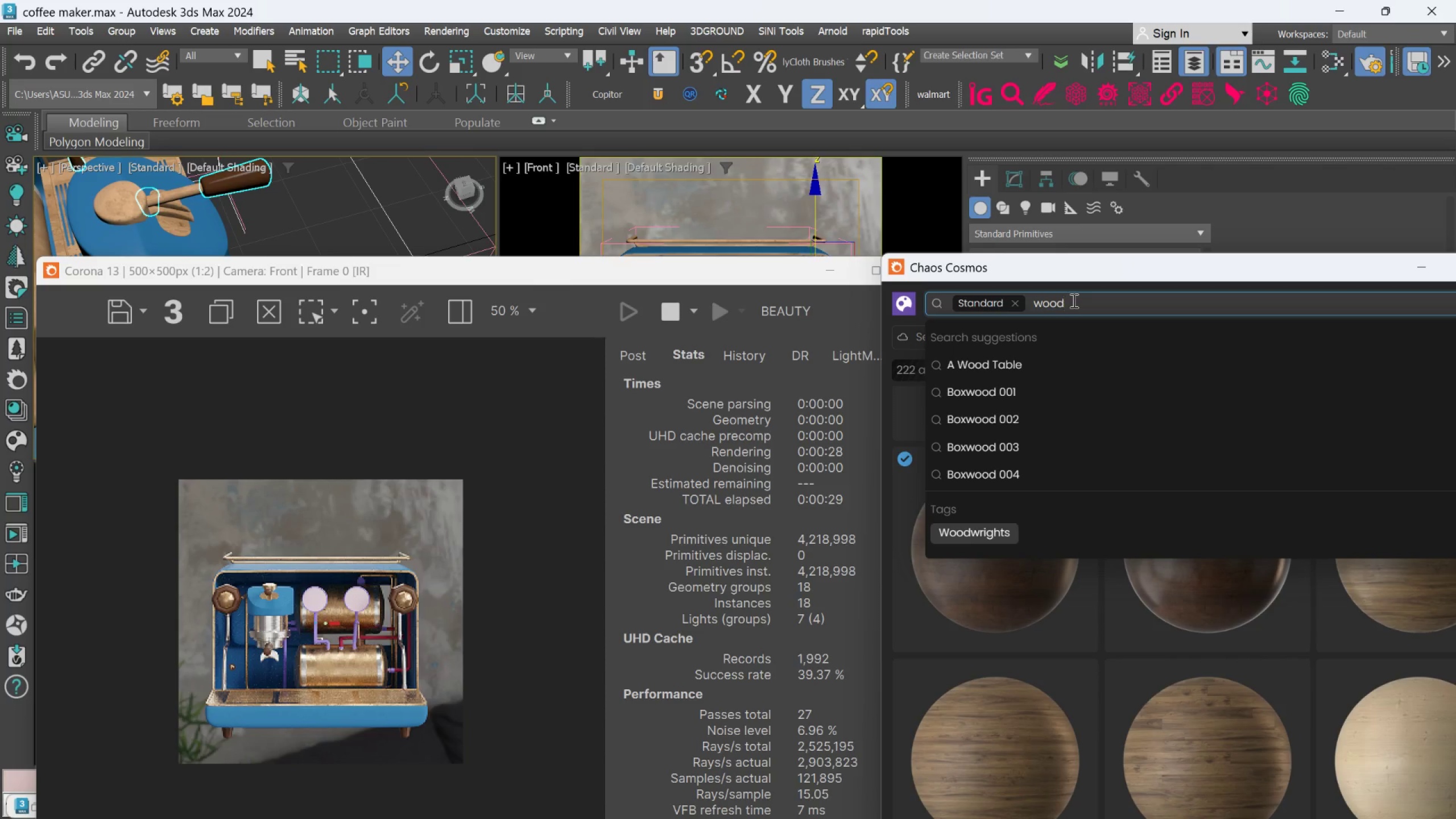 
key(Backspace)
 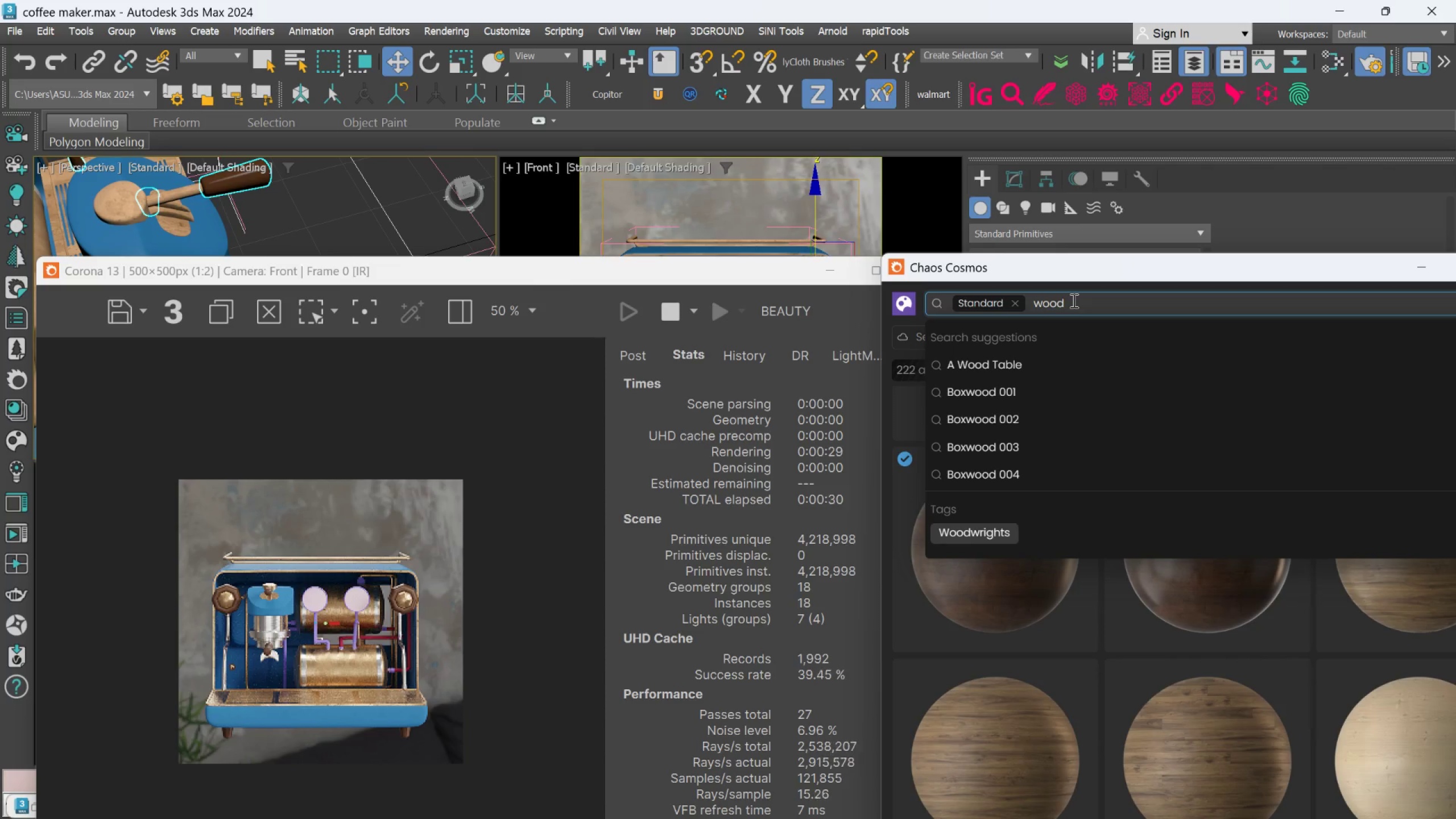 
key(Backspace)
 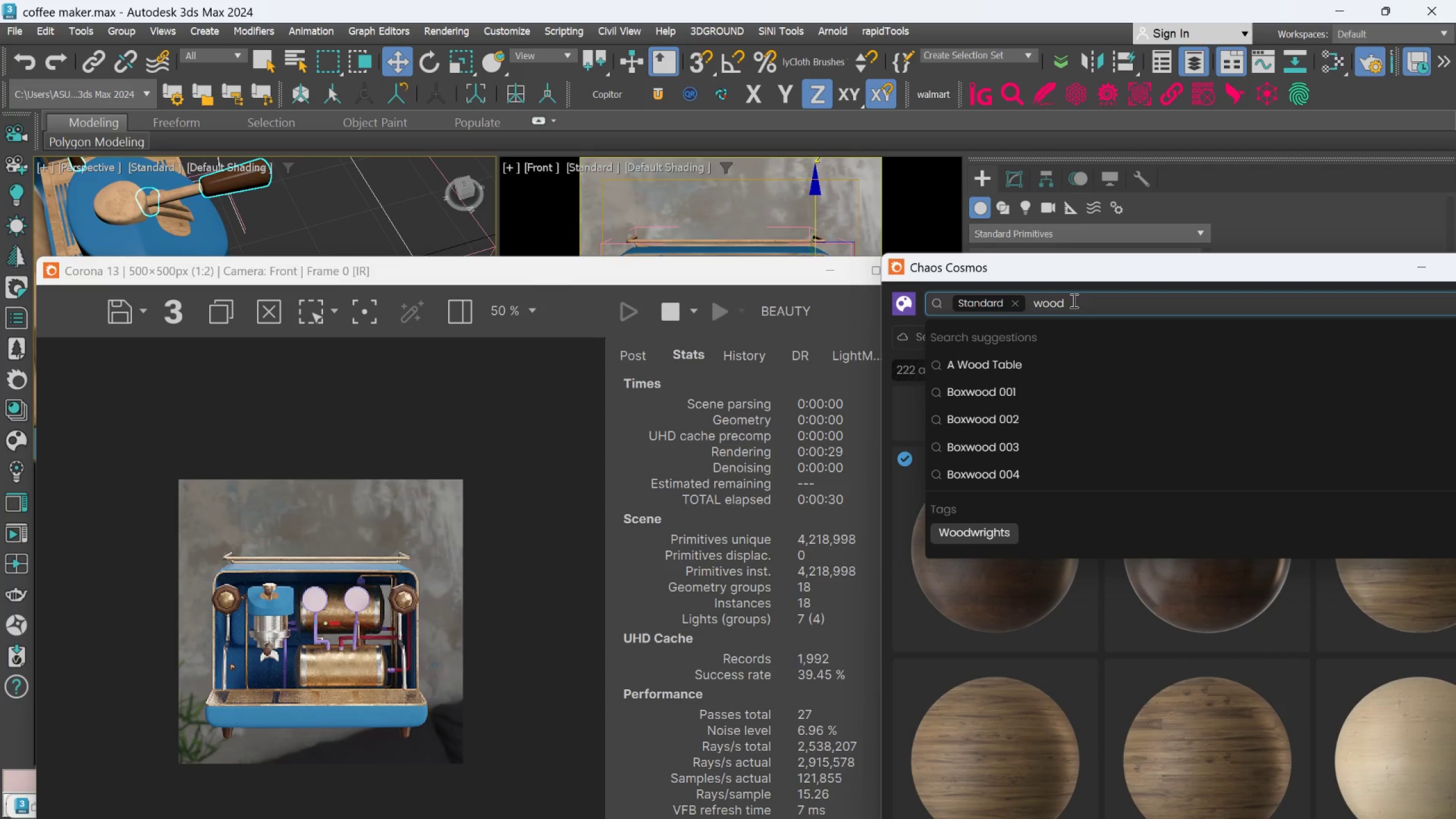 
key(Backspace)
 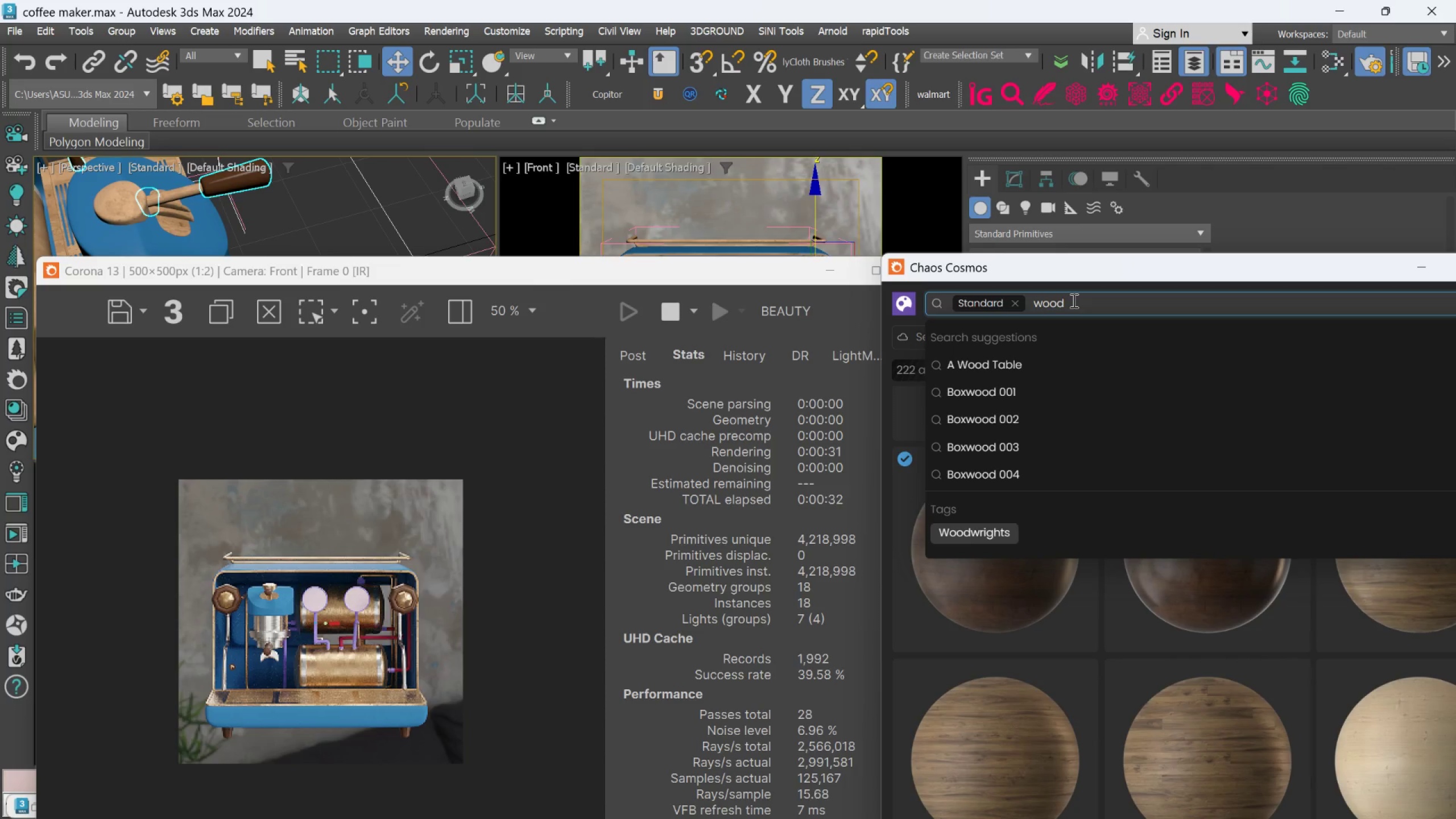 
double_click([1074, 300])
 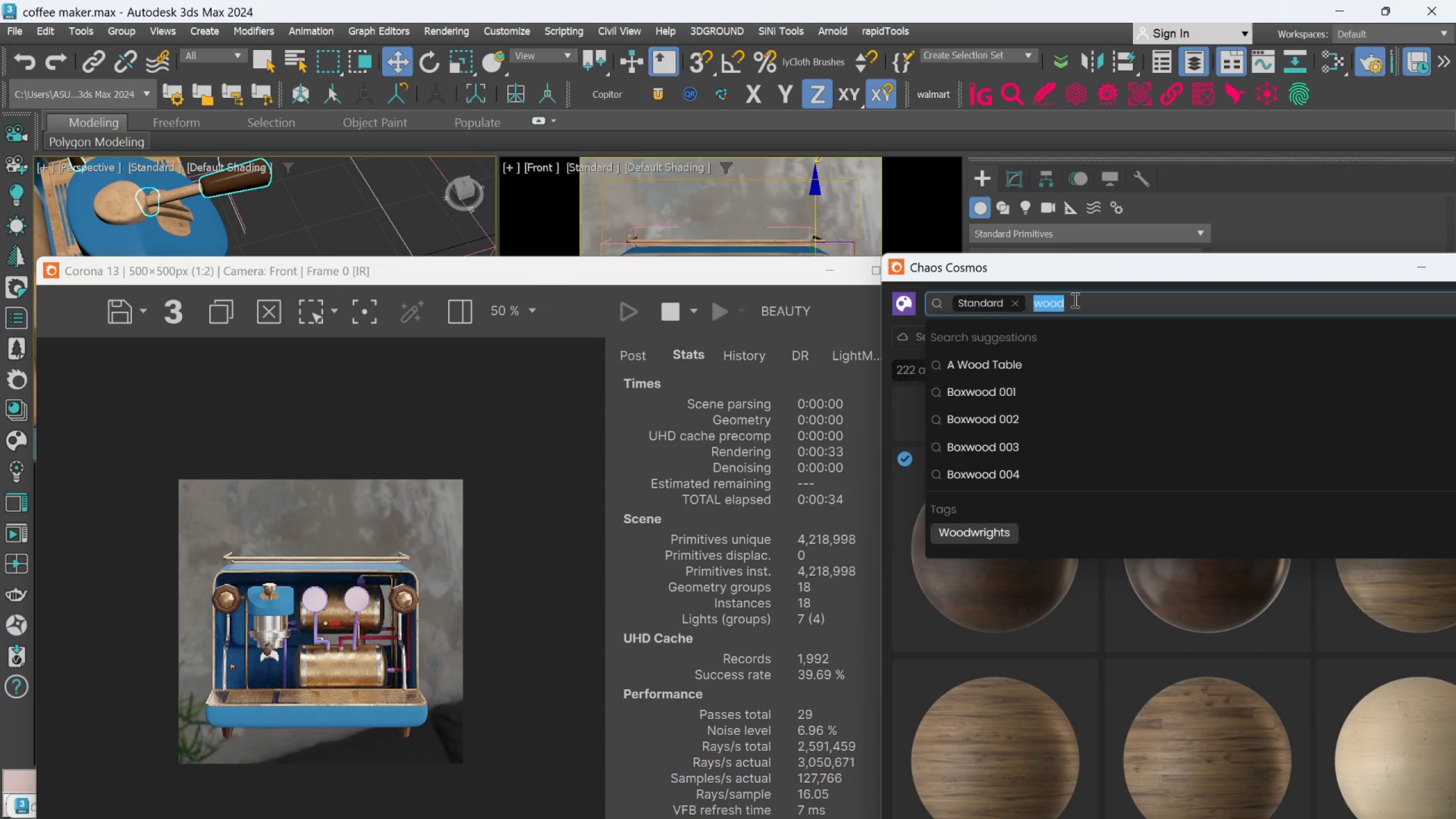 
key(Backspace)
 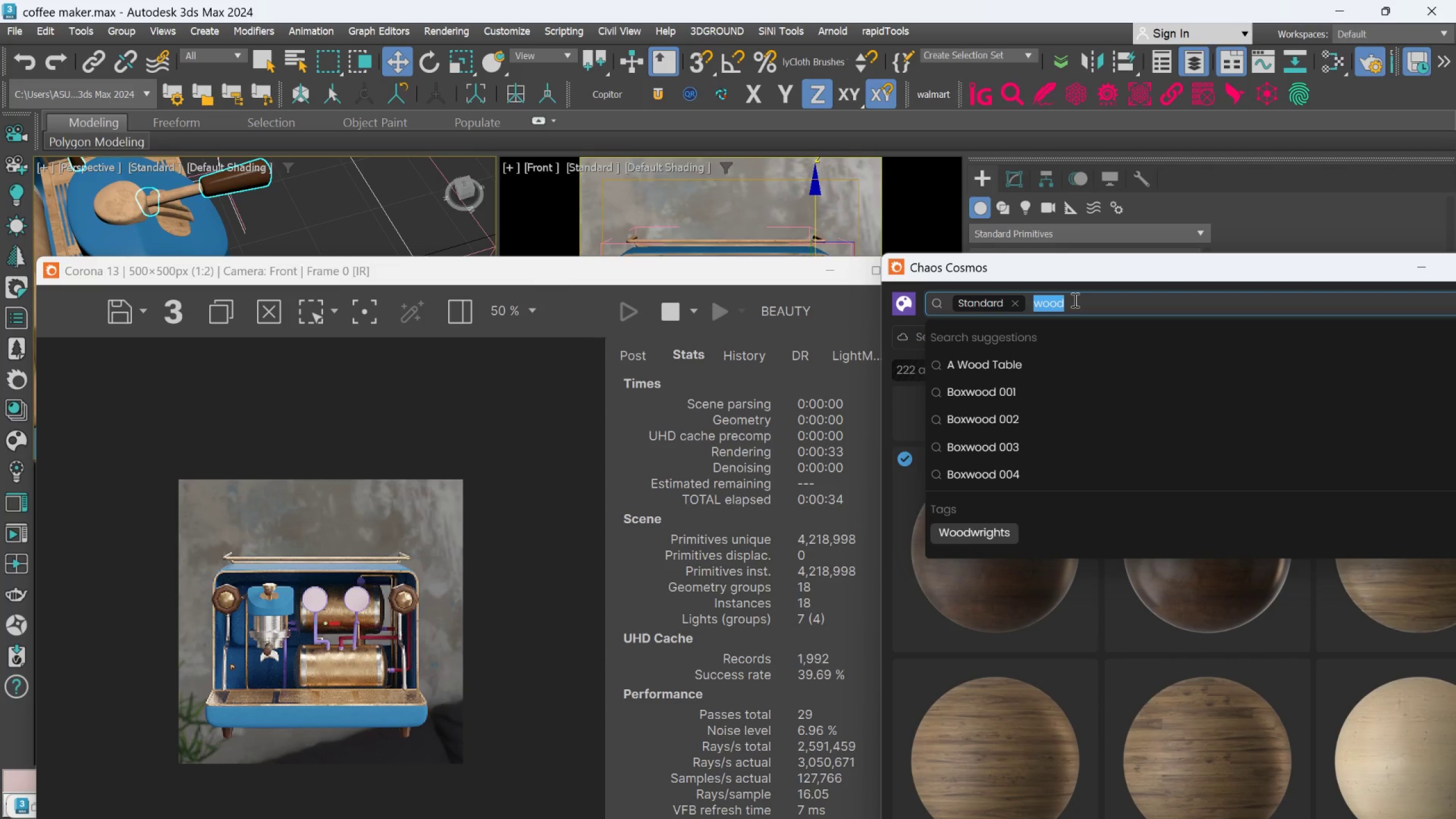 
key(Backspace)
 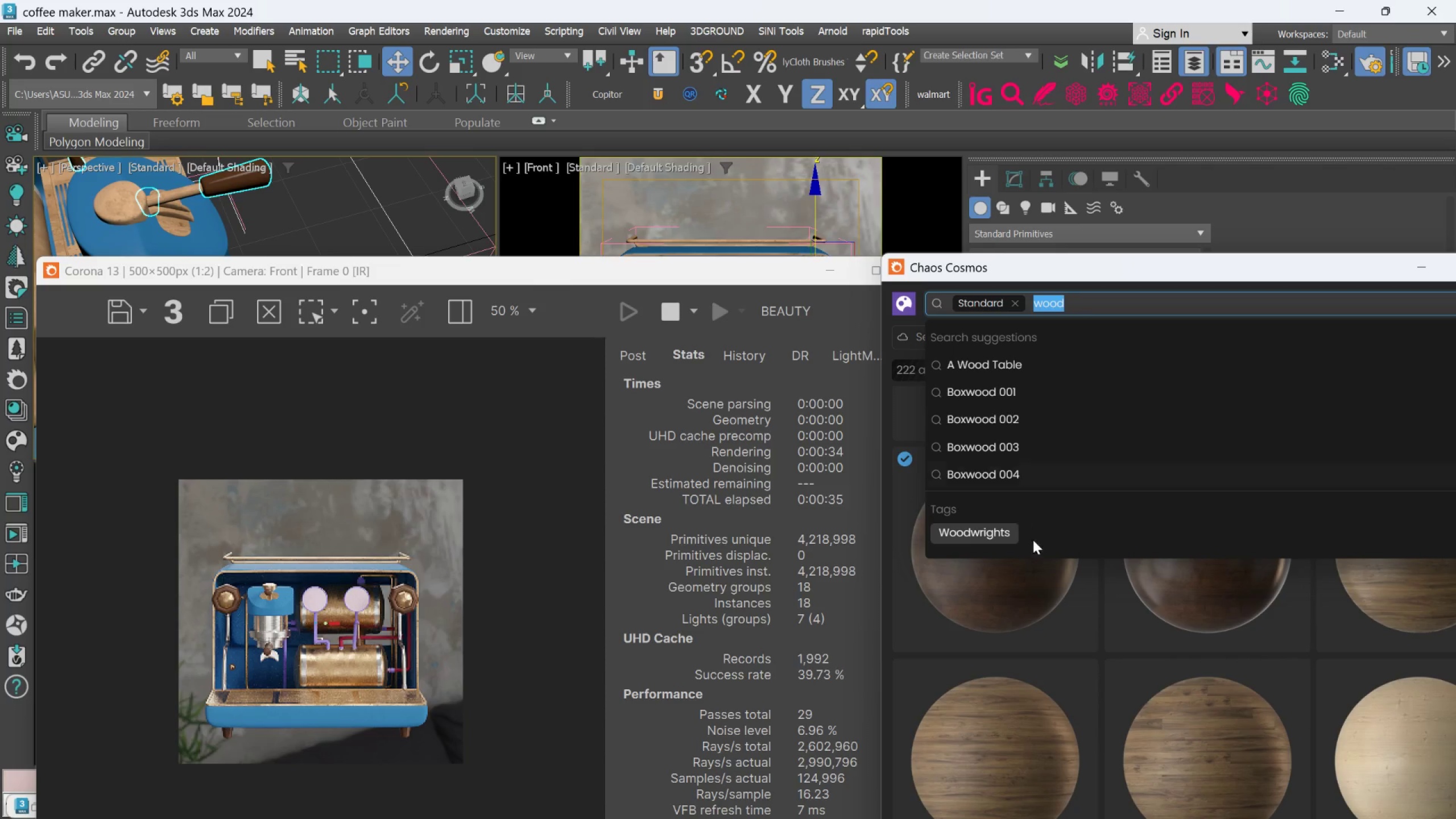 
left_click([1086, 585])
 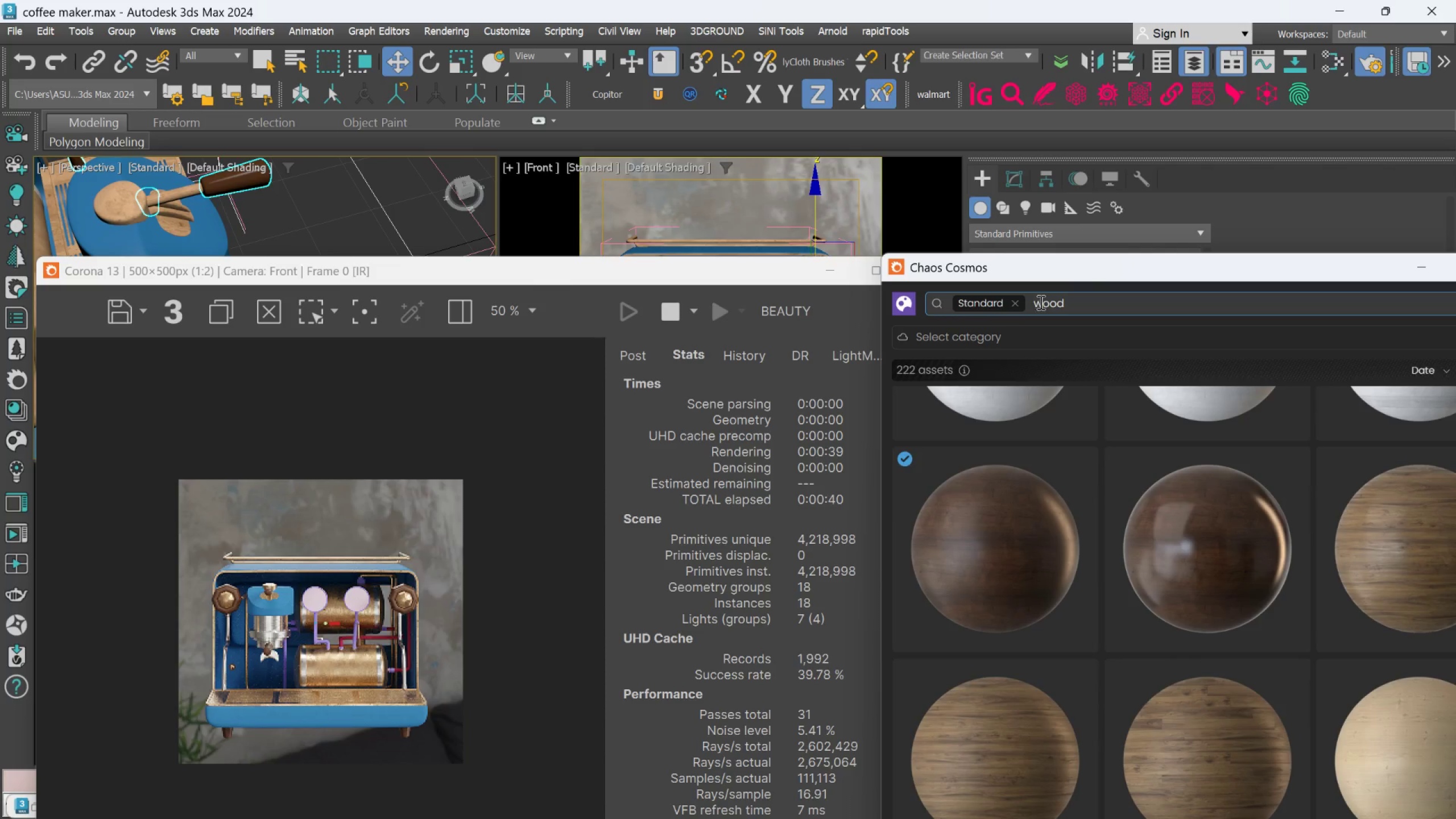 
wait(5.23)
 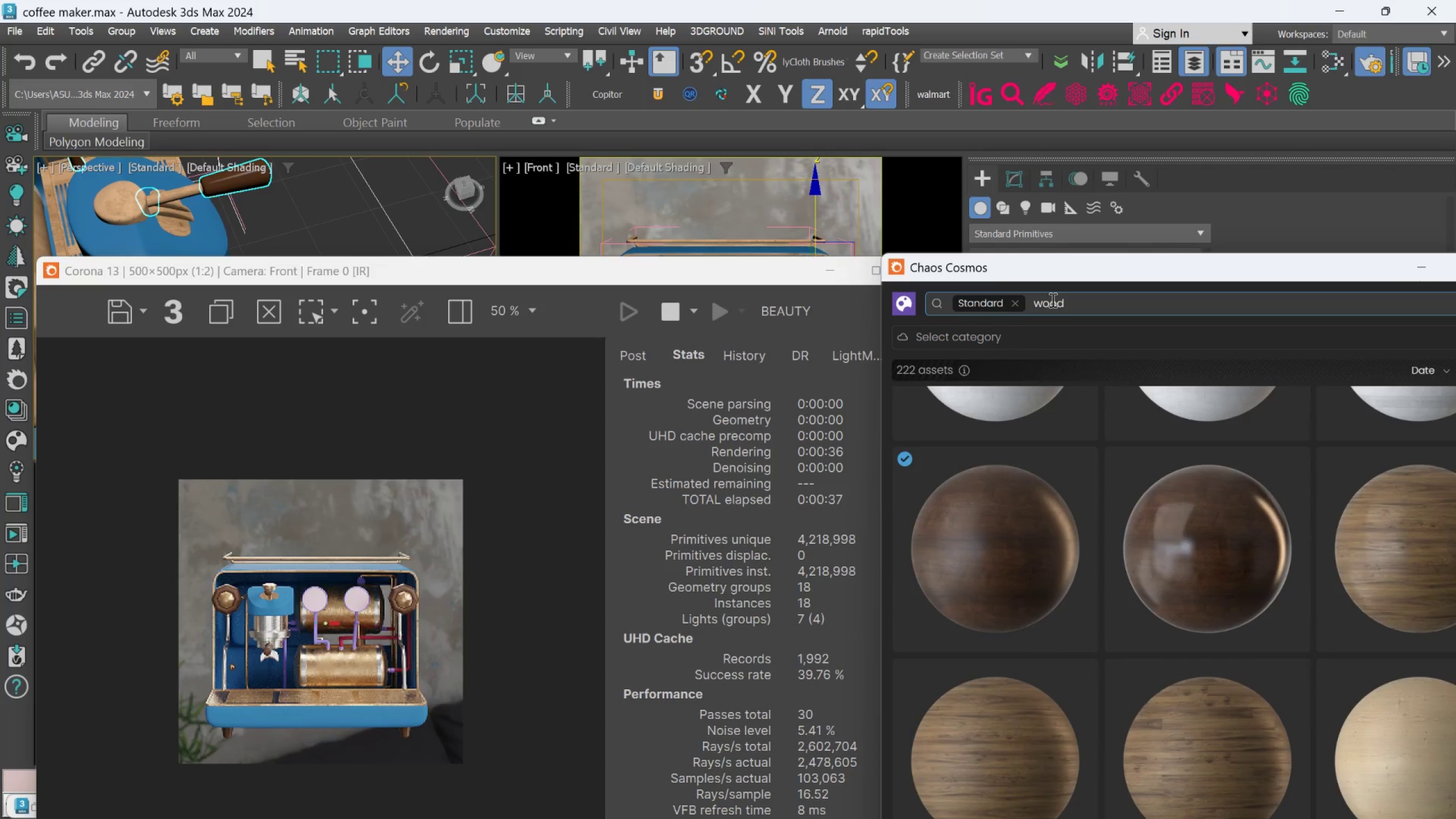 
left_click([1049, 342])
 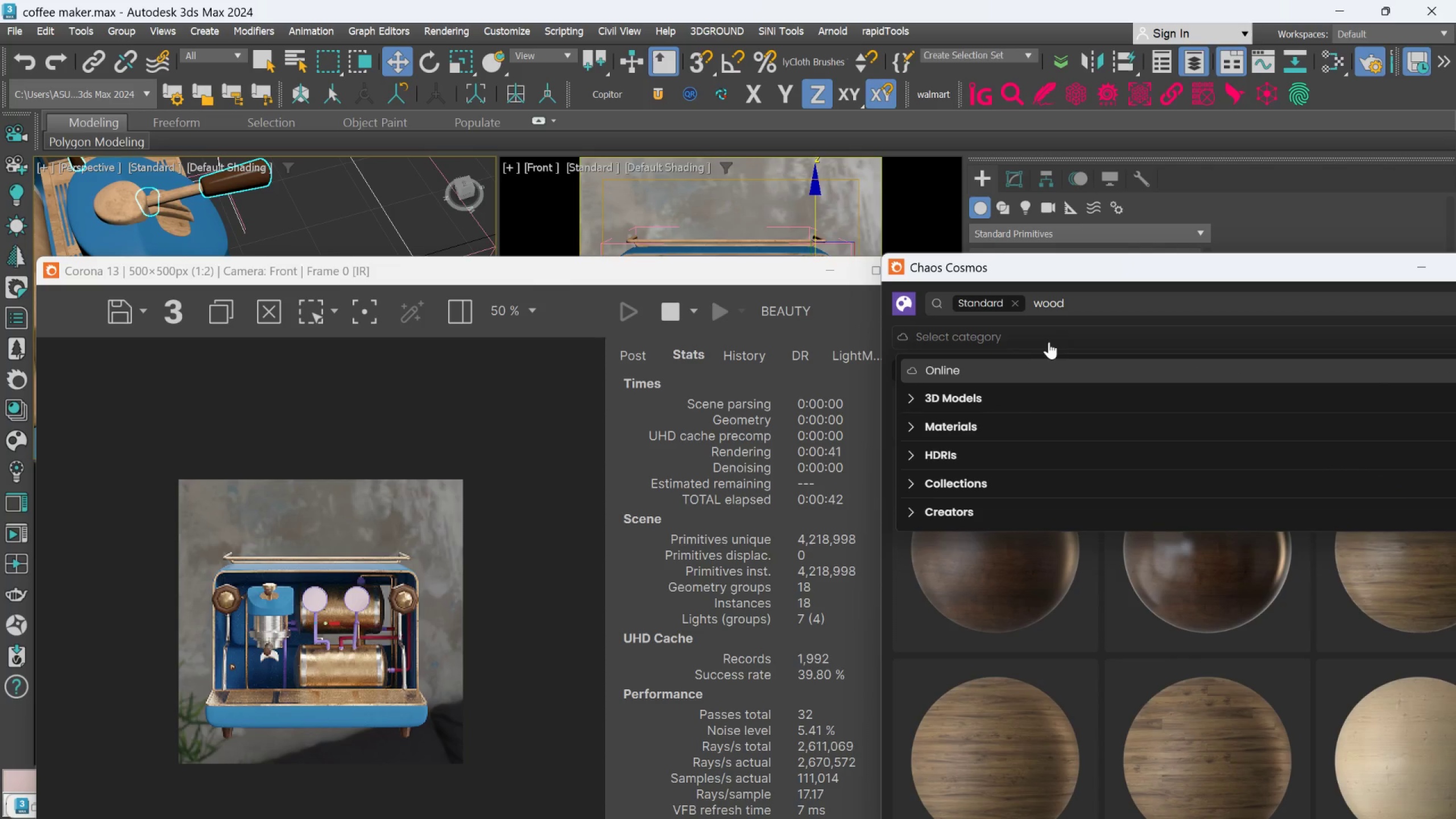 
left_click([1049, 342])
 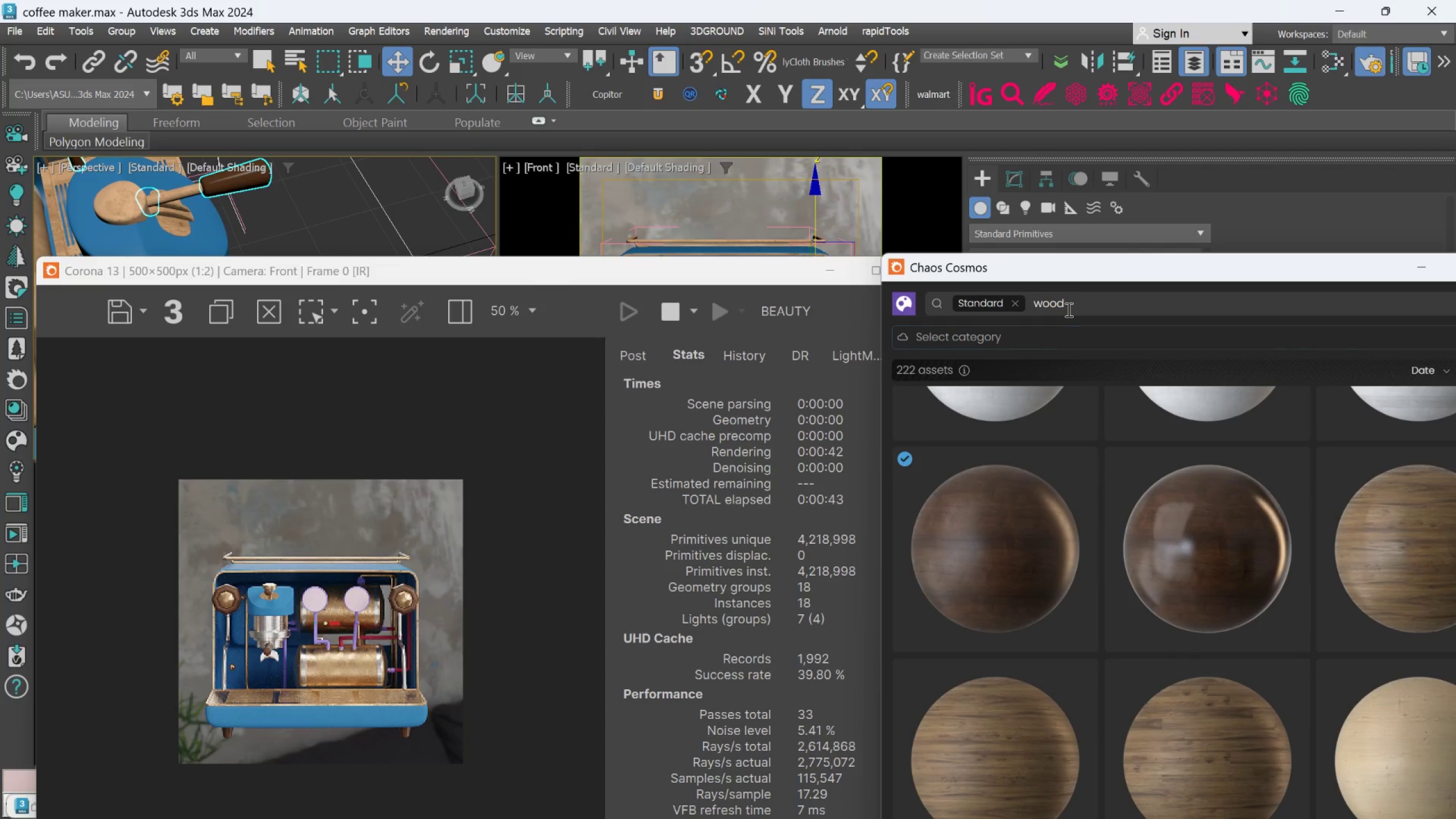 
left_click([1070, 307])
 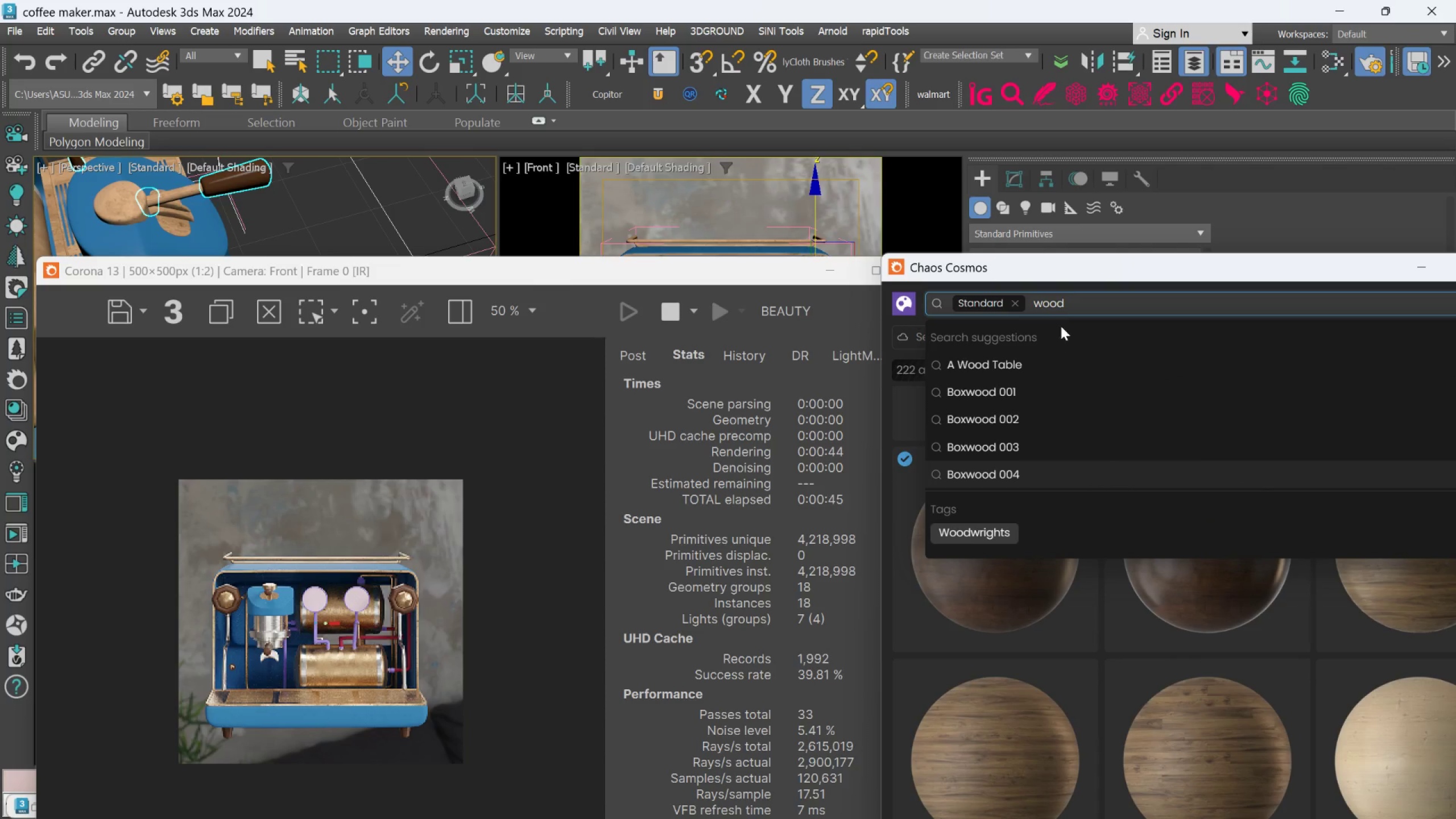 
double_click([1073, 307])
 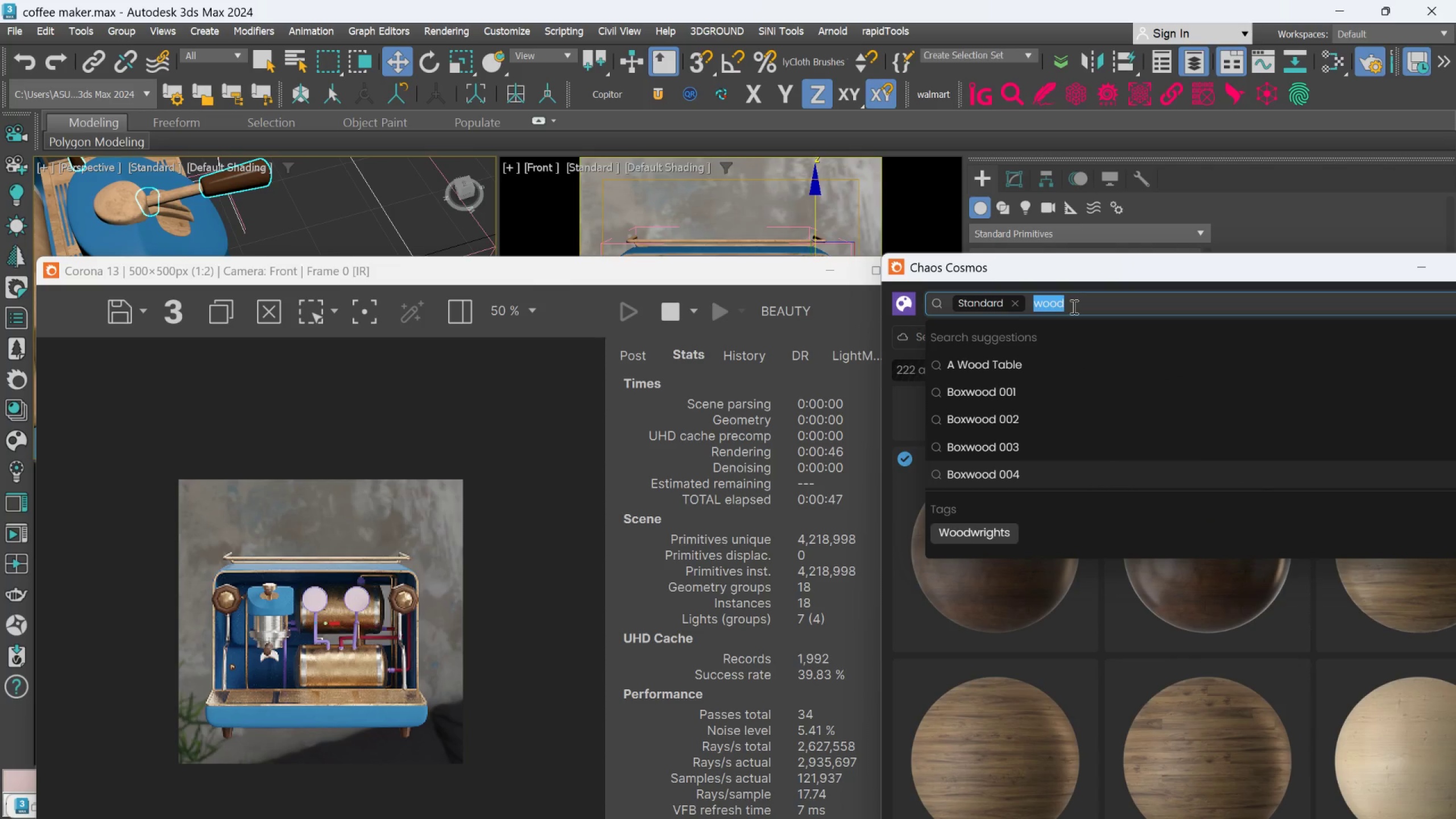 
left_click([1073, 307])
 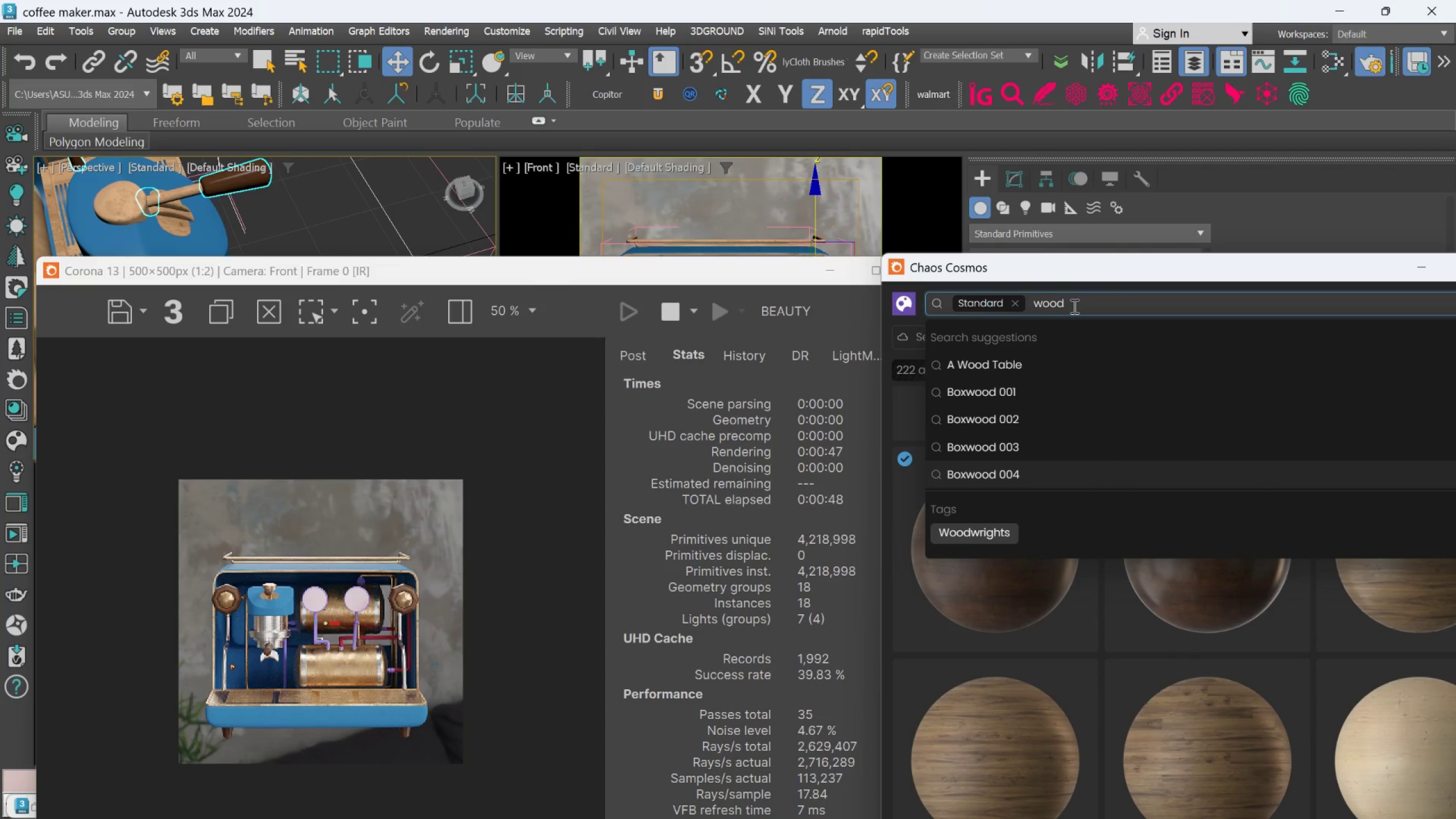 
key(Backspace)
 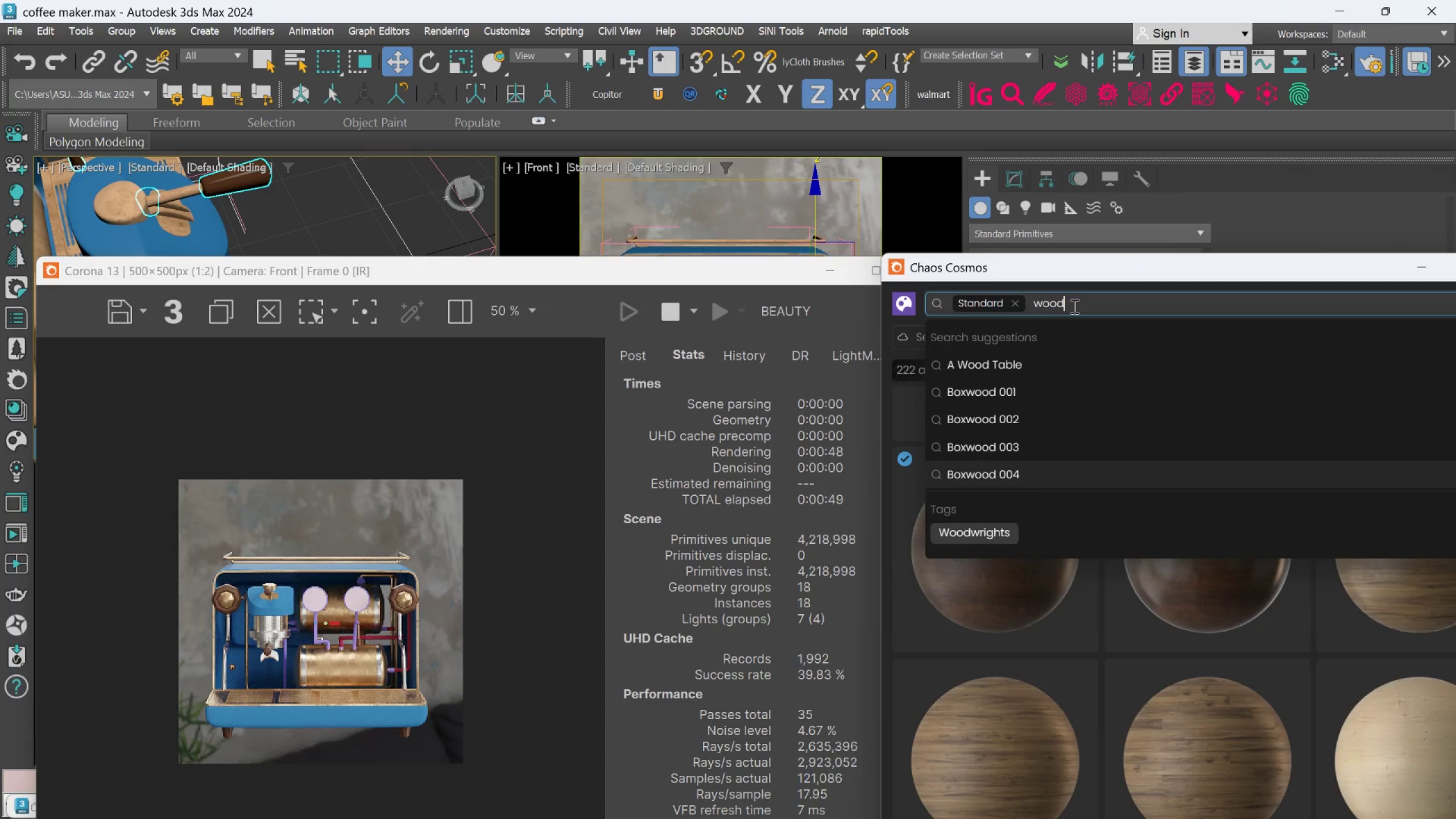 
key(Backspace)
 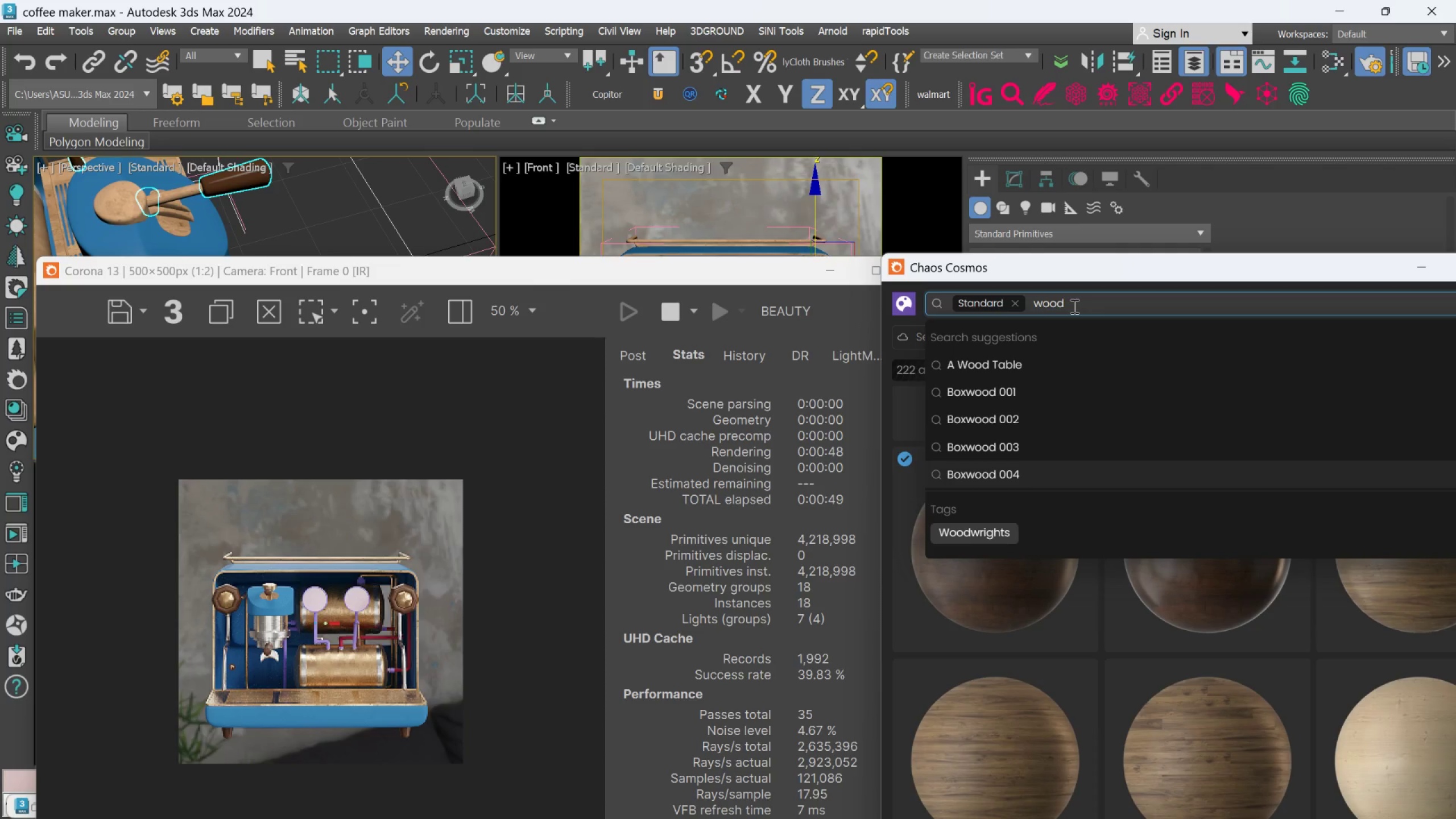 
key(Backspace)
 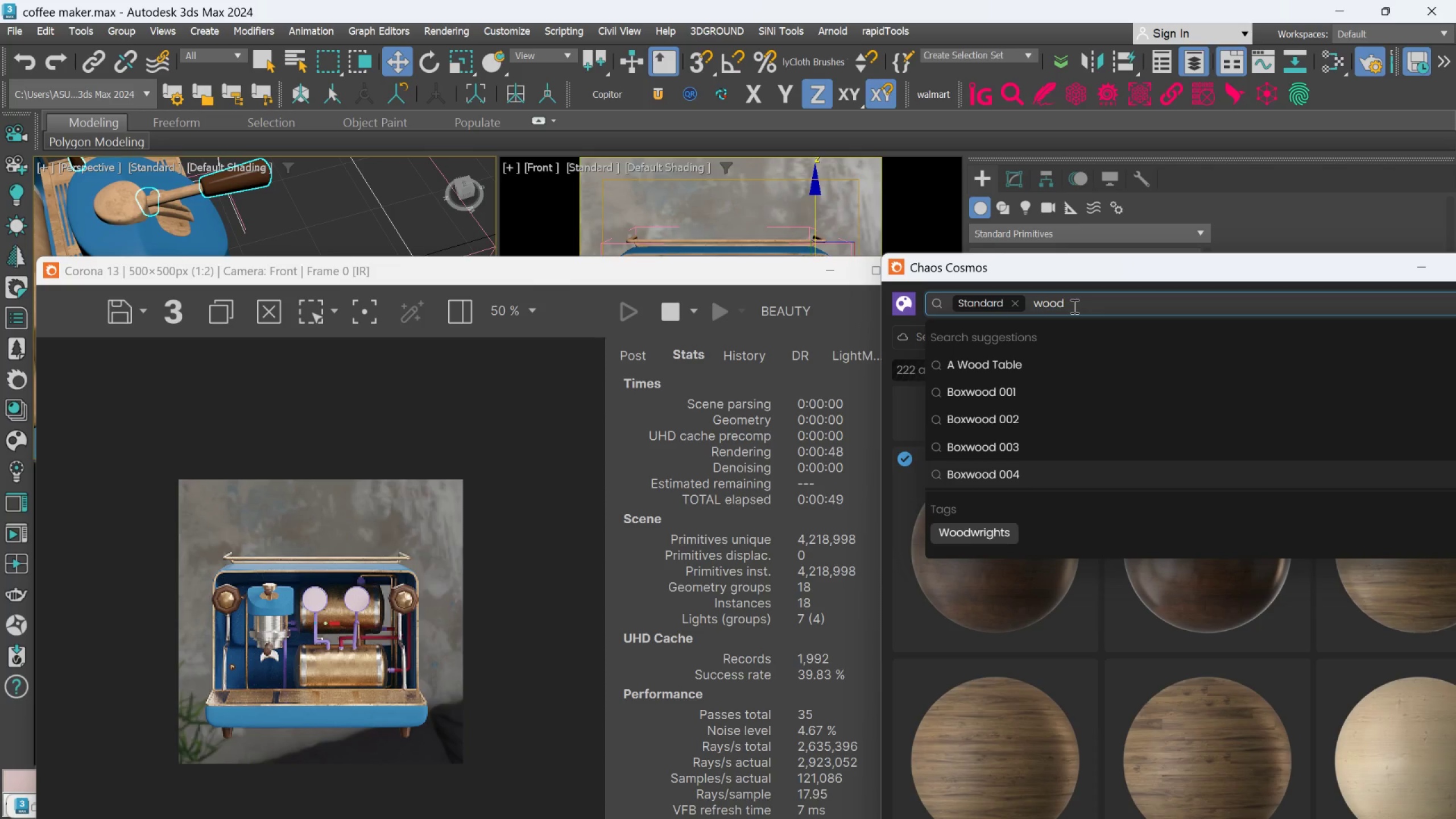 
key(Backspace)
 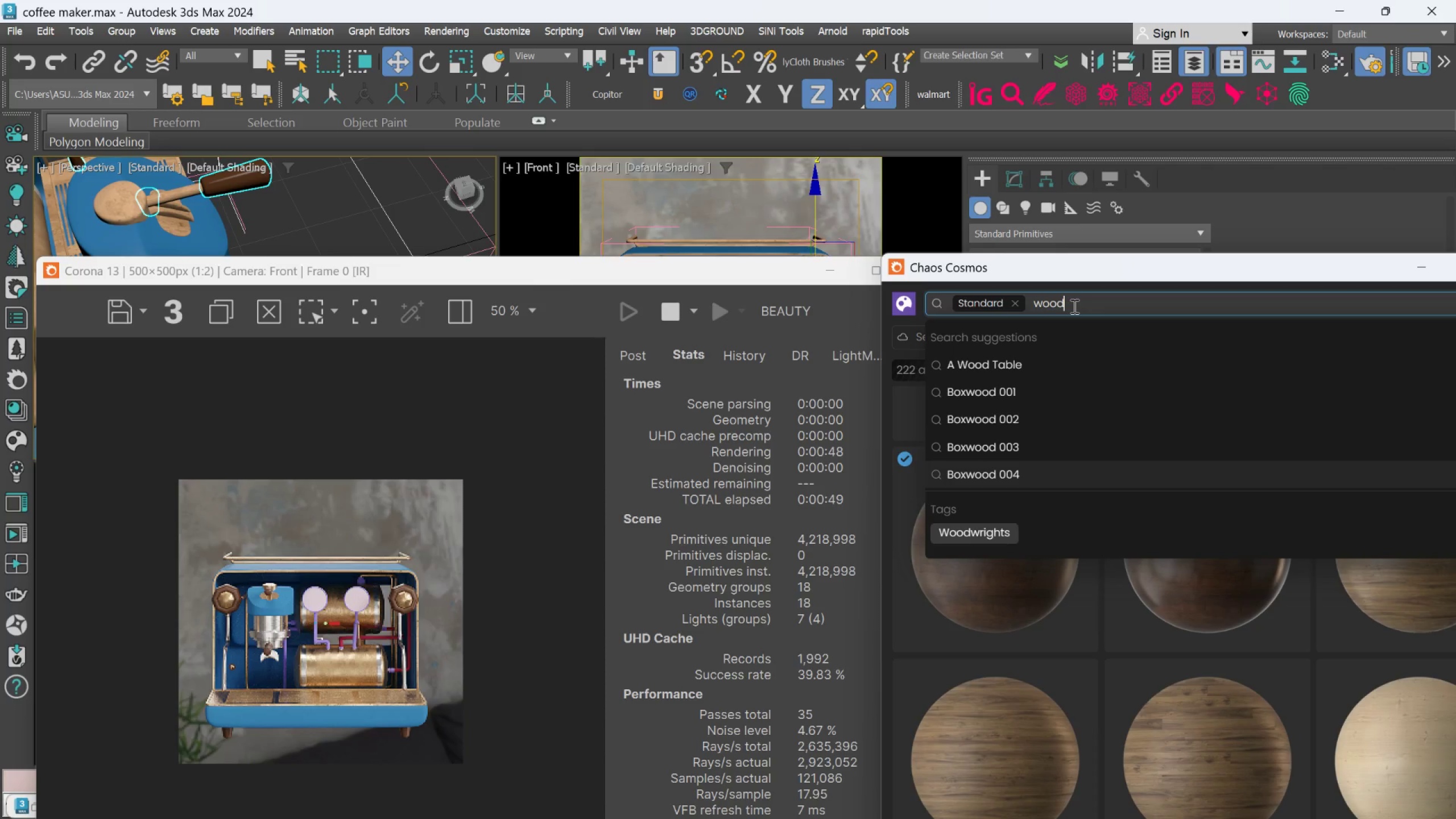 
key(Backspace)
 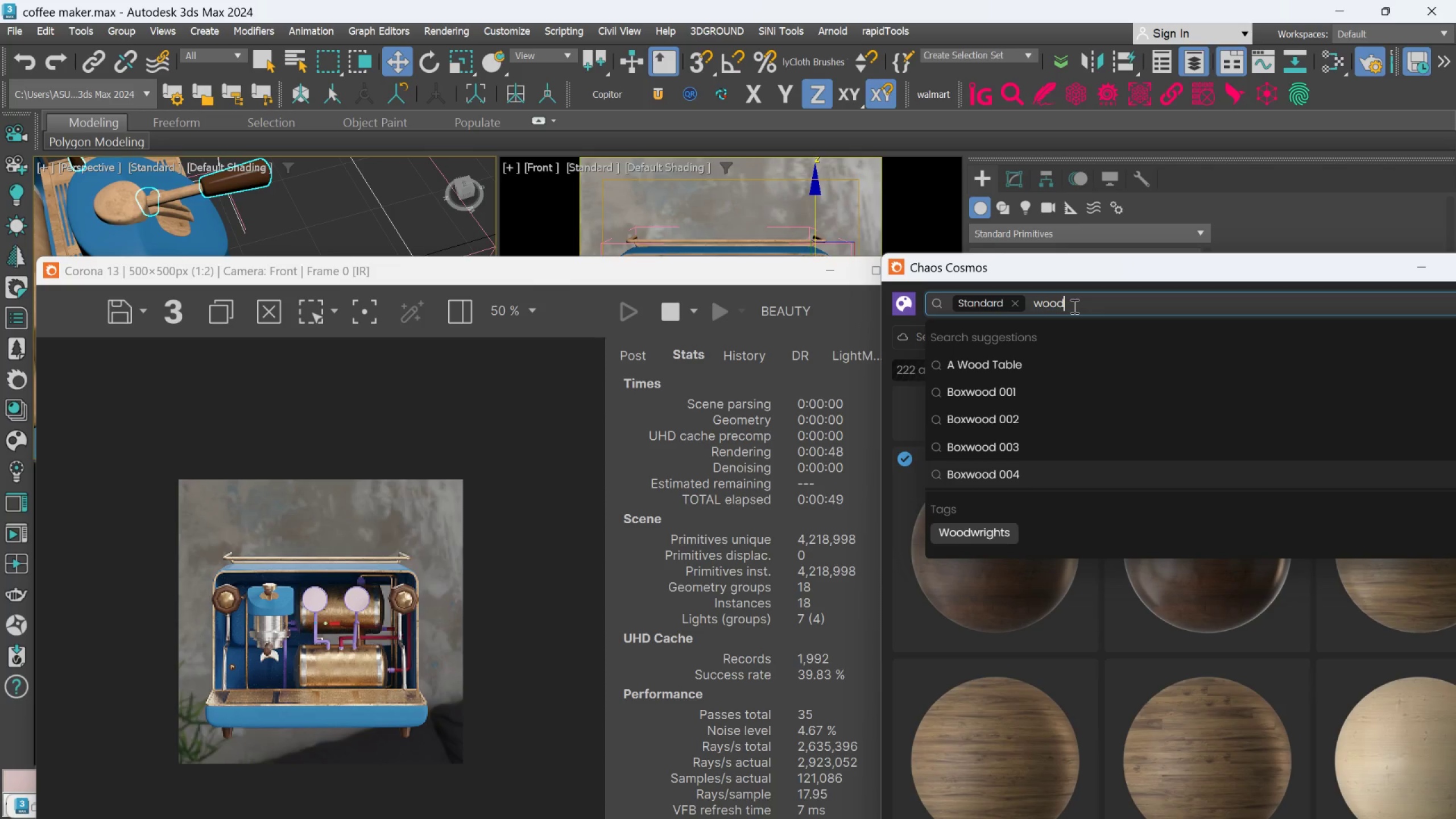 
key(Backspace)
 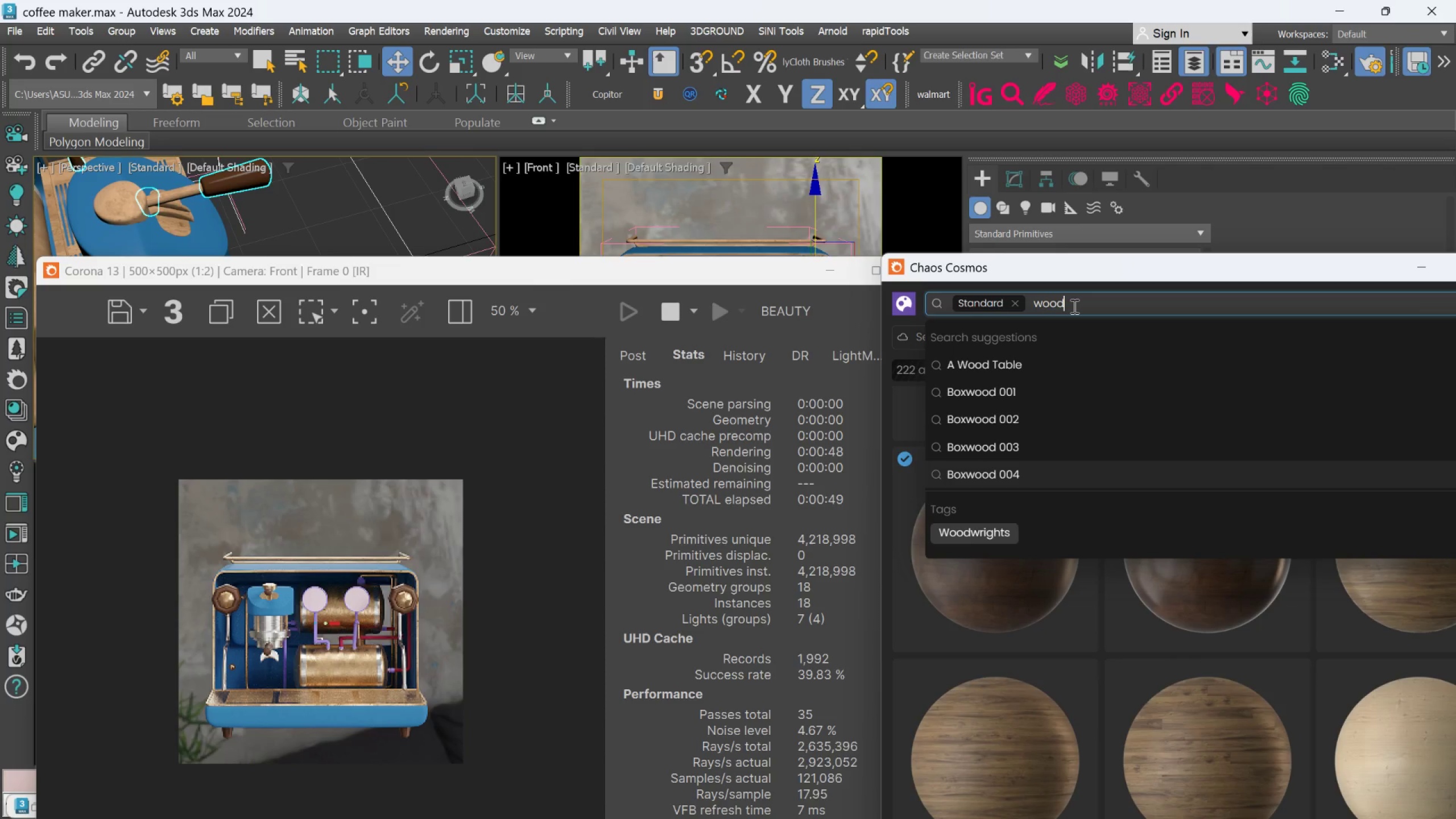 
key(Backspace)
 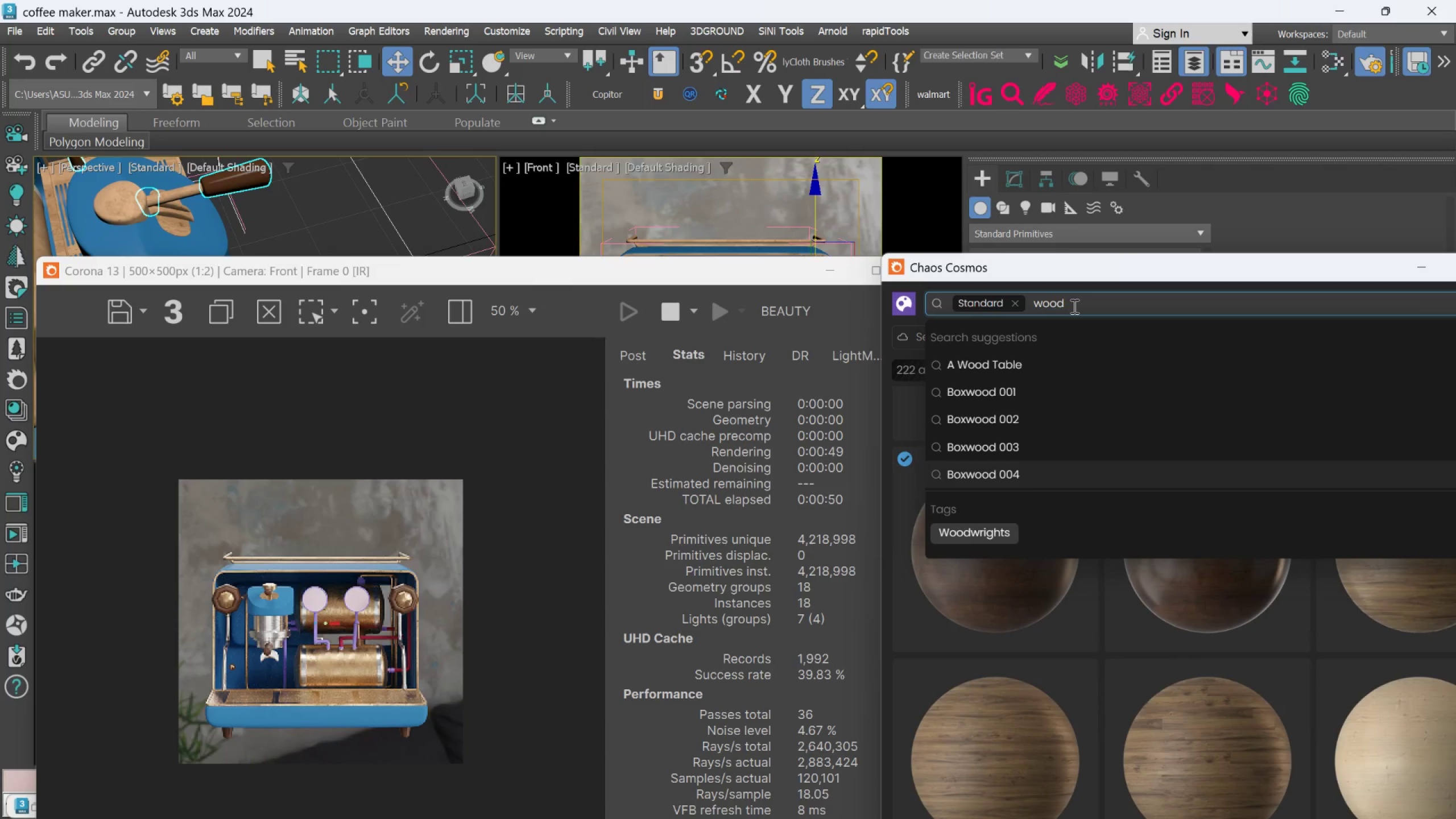 
key(Backspace)
 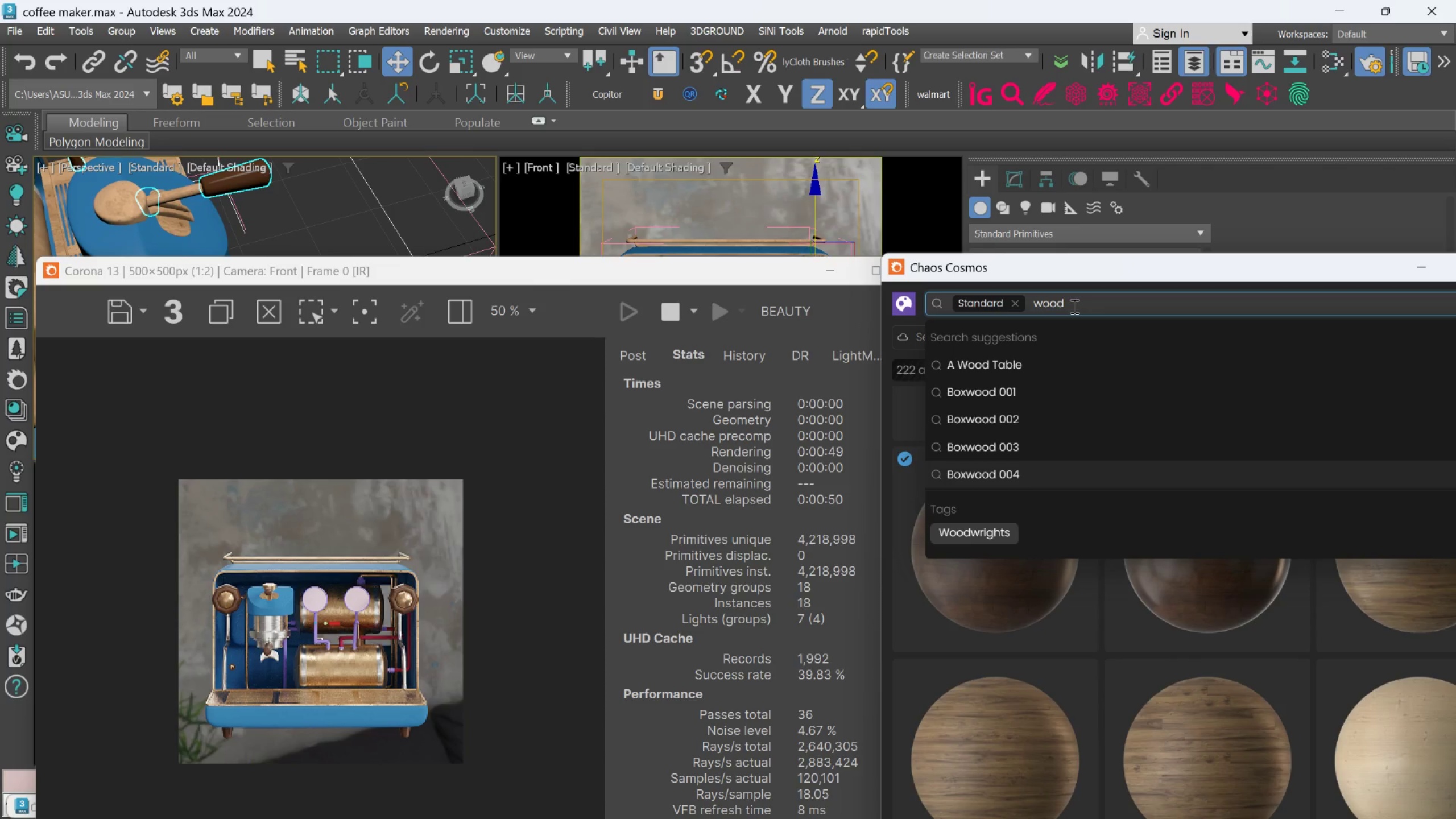 
key(Backspace)
 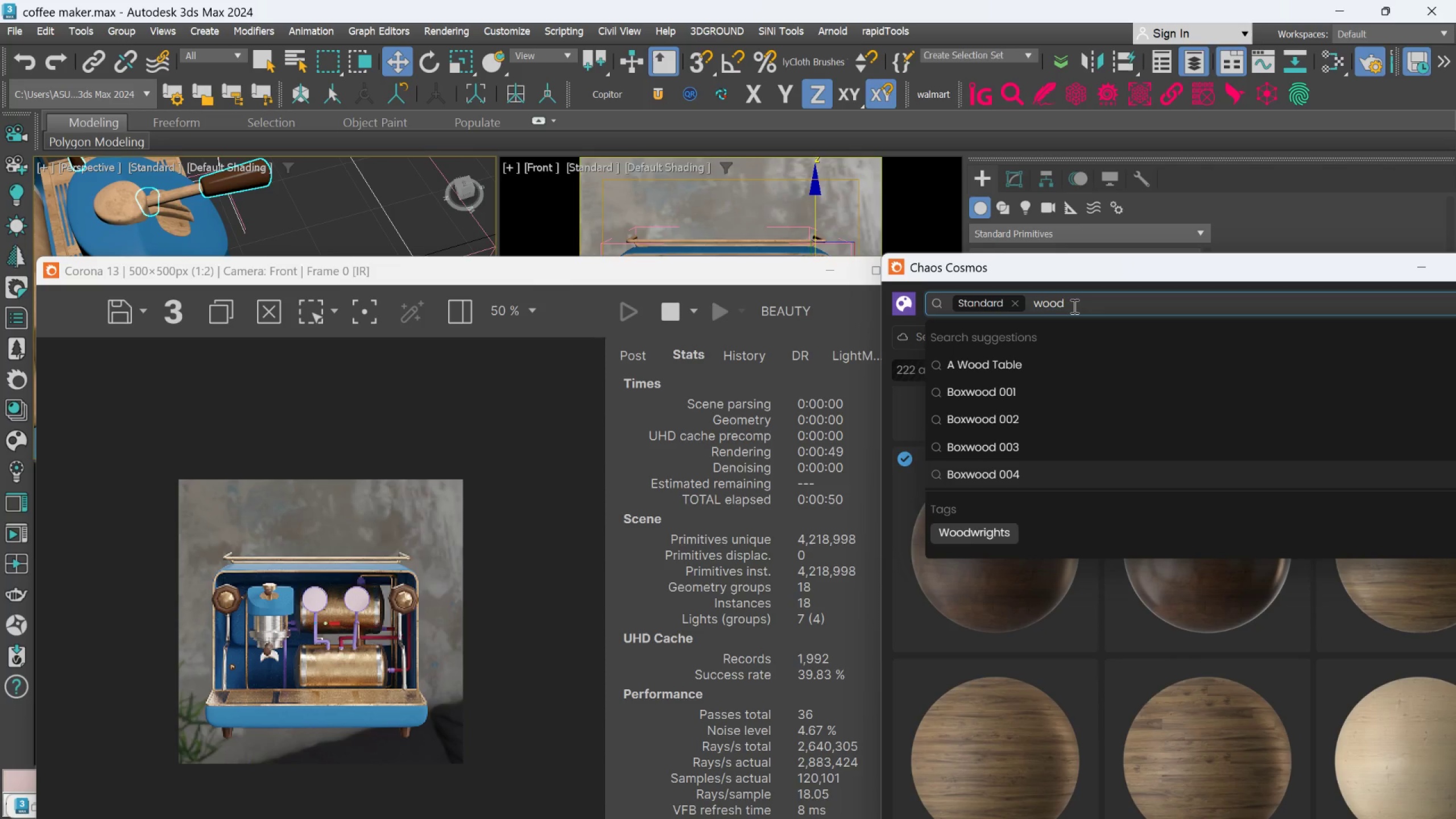 
key(Backspace)
 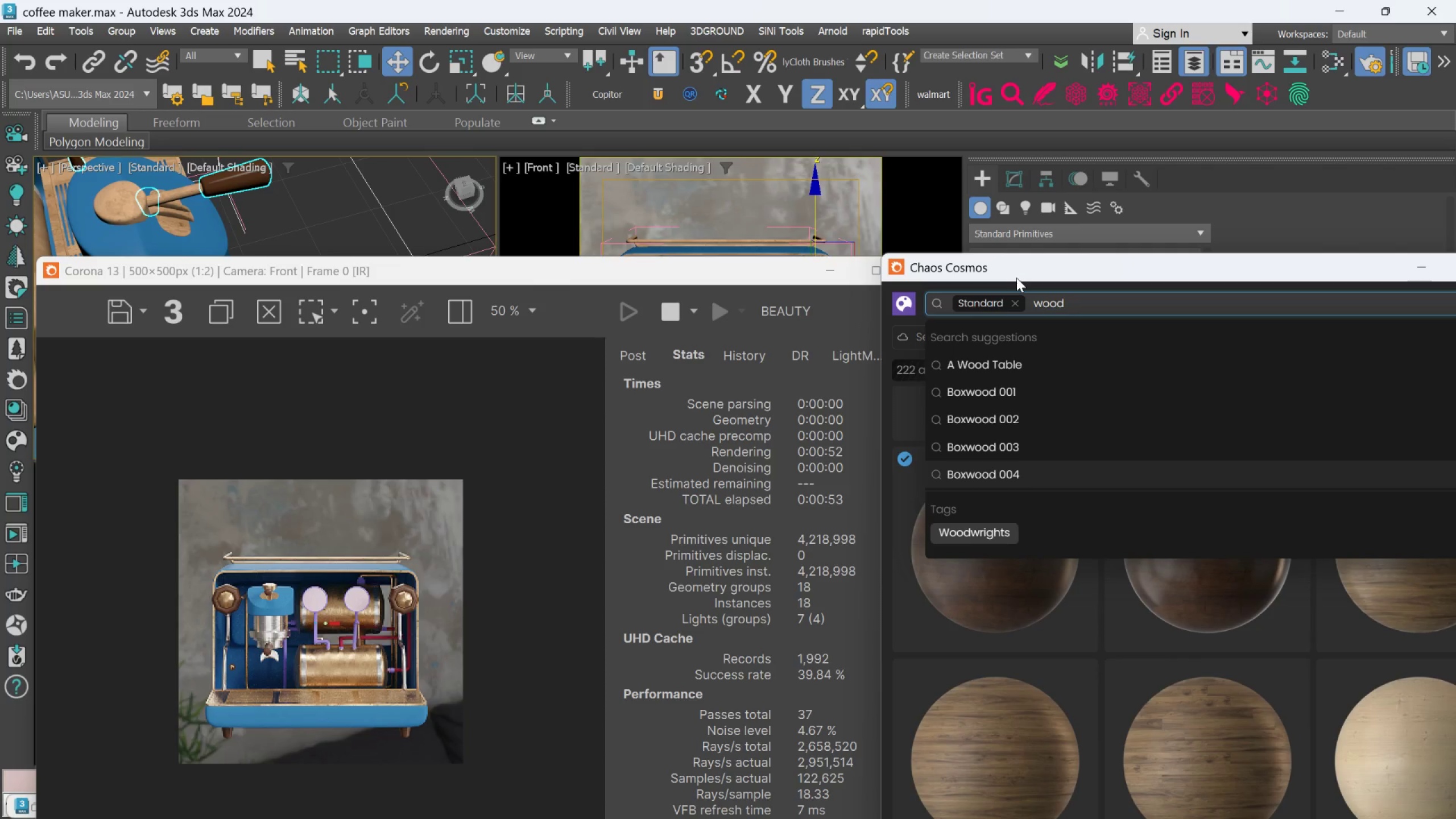 
left_click_drag(start_coordinate=[1043, 268], to_coordinate=[795, 238])
 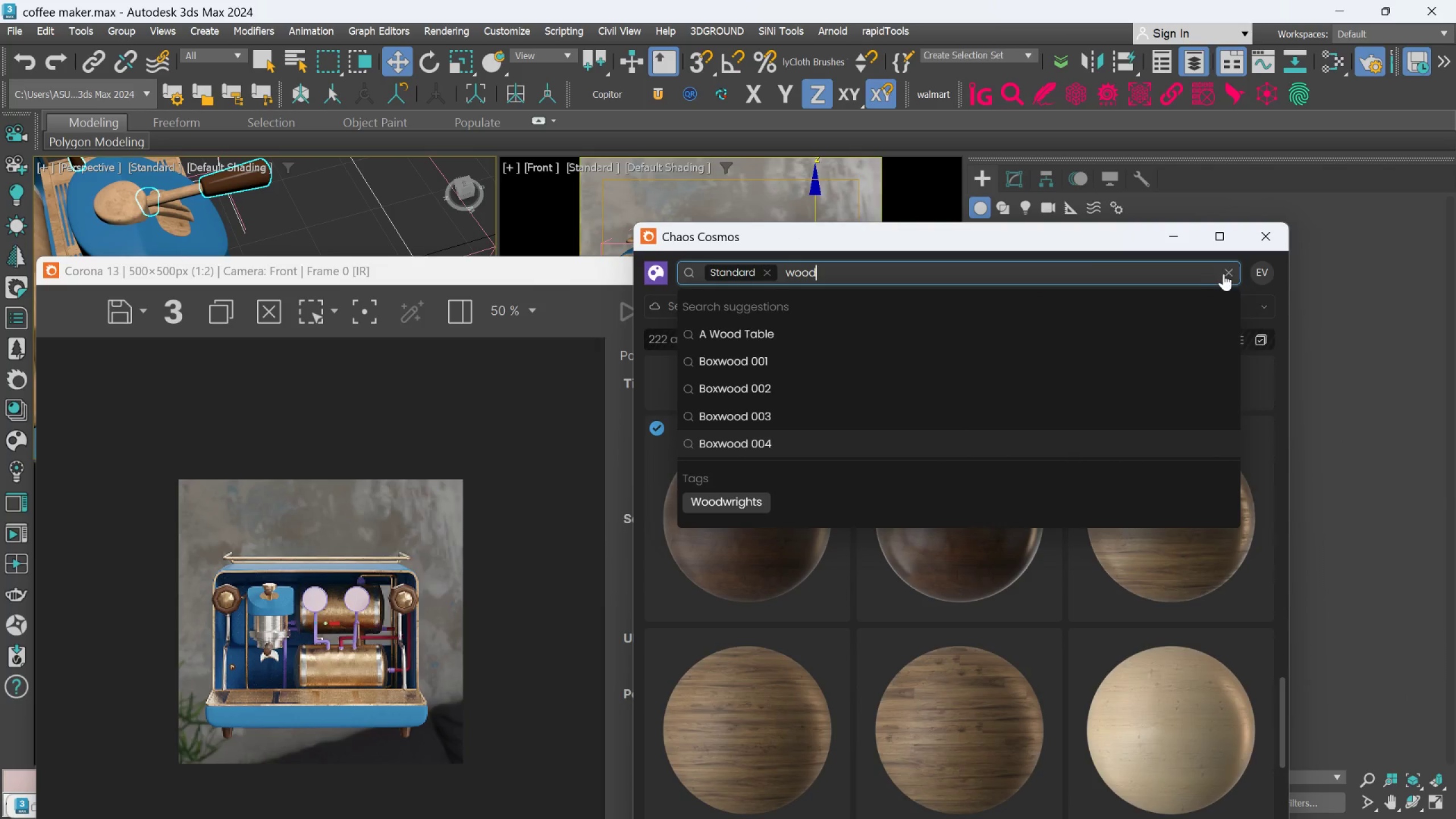 
left_click([1229, 270])
 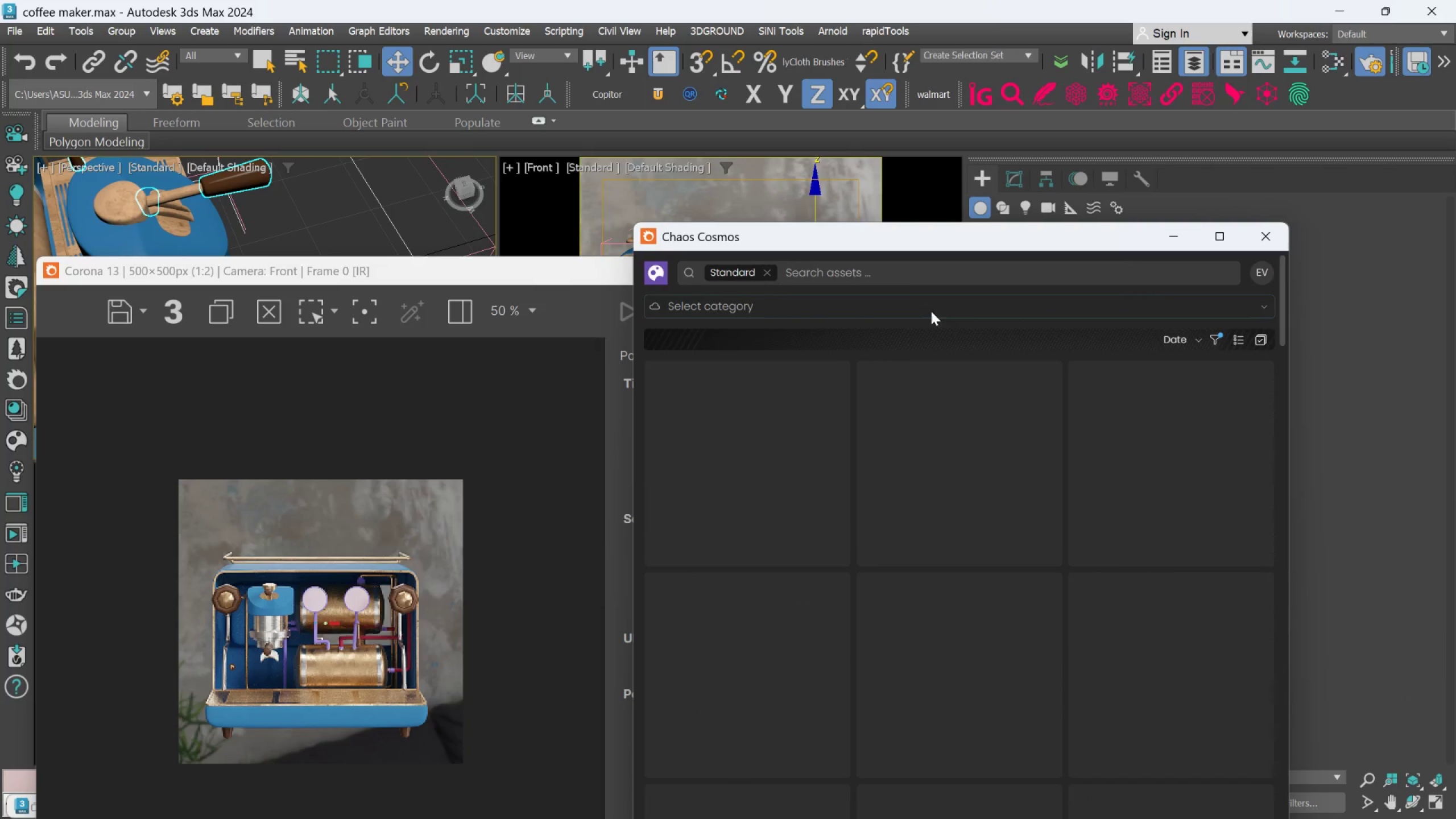 
left_click([900, 277])
 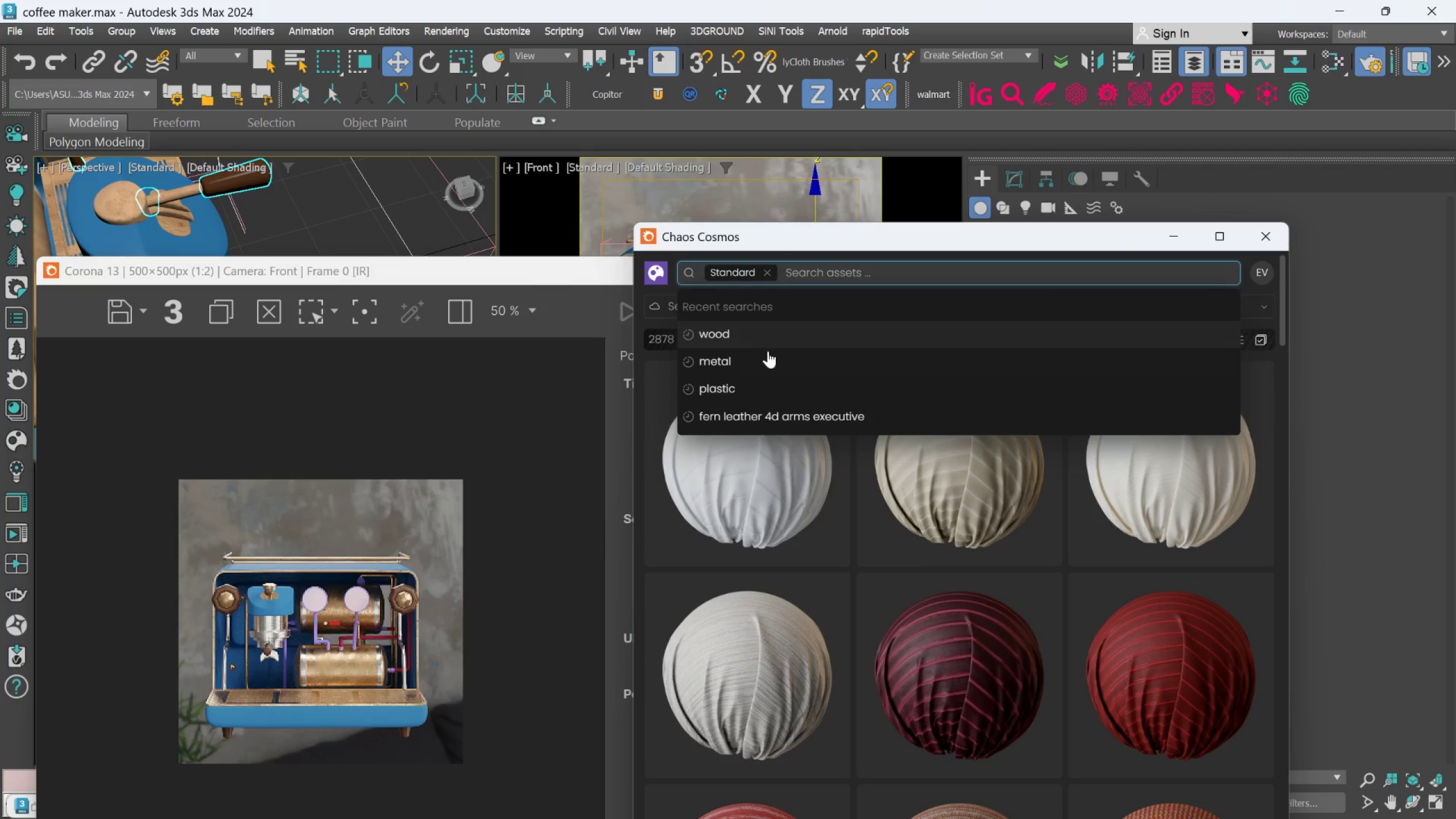 
left_click([762, 358])
 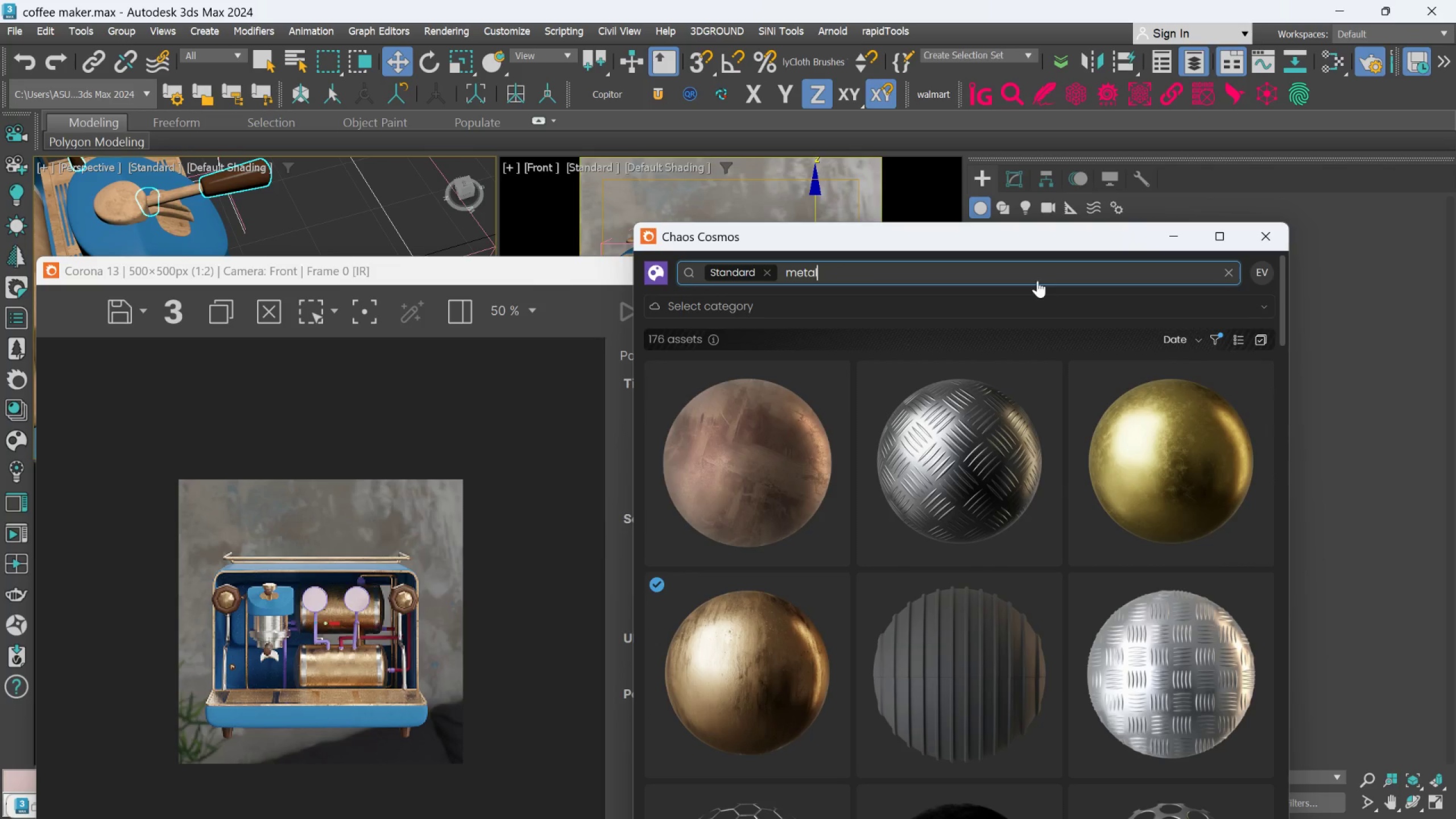 
wait(5.05)
 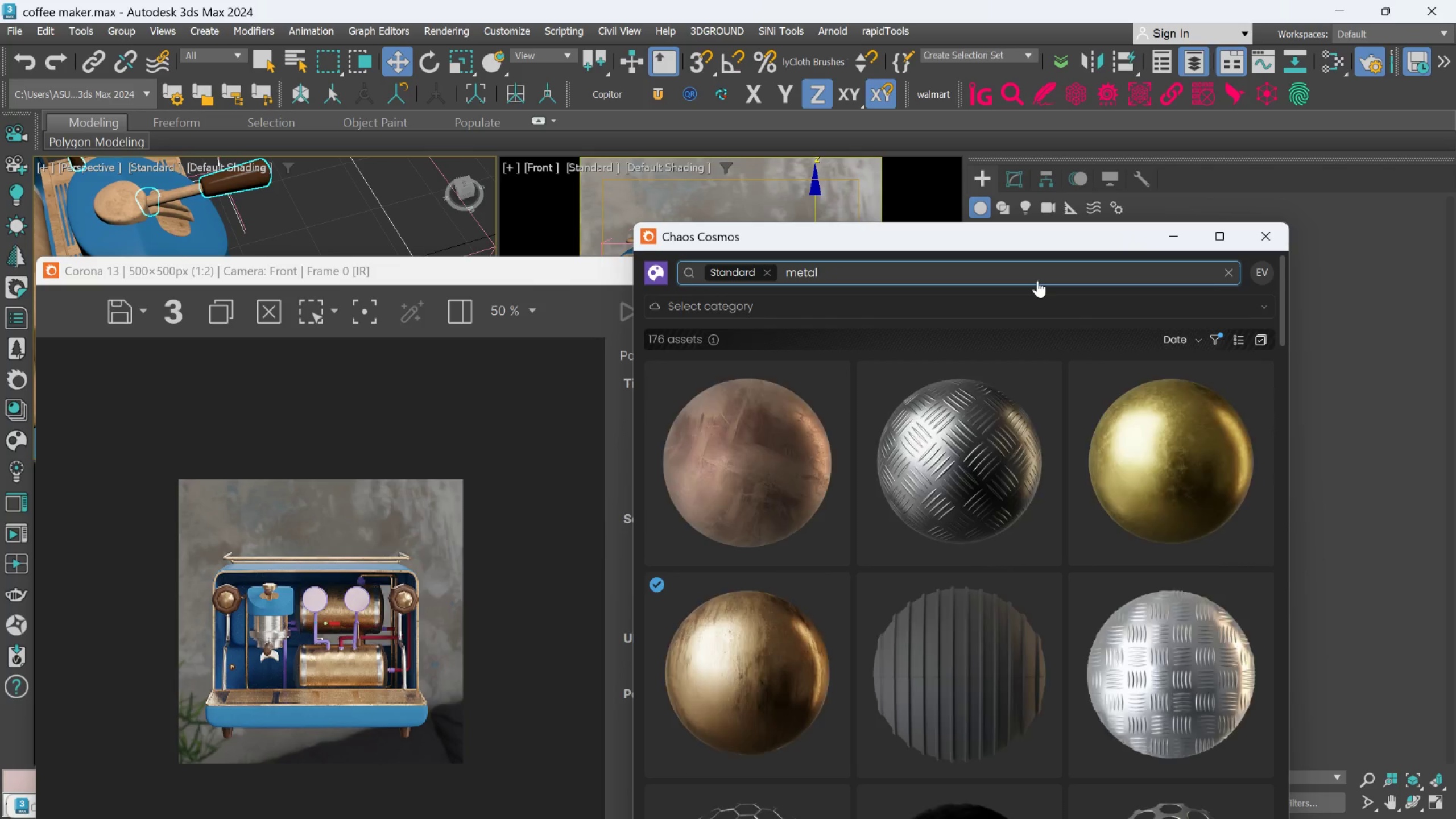 
scroll: coordinate [1056, 514], scroll_direction: down, amount: 27.0
 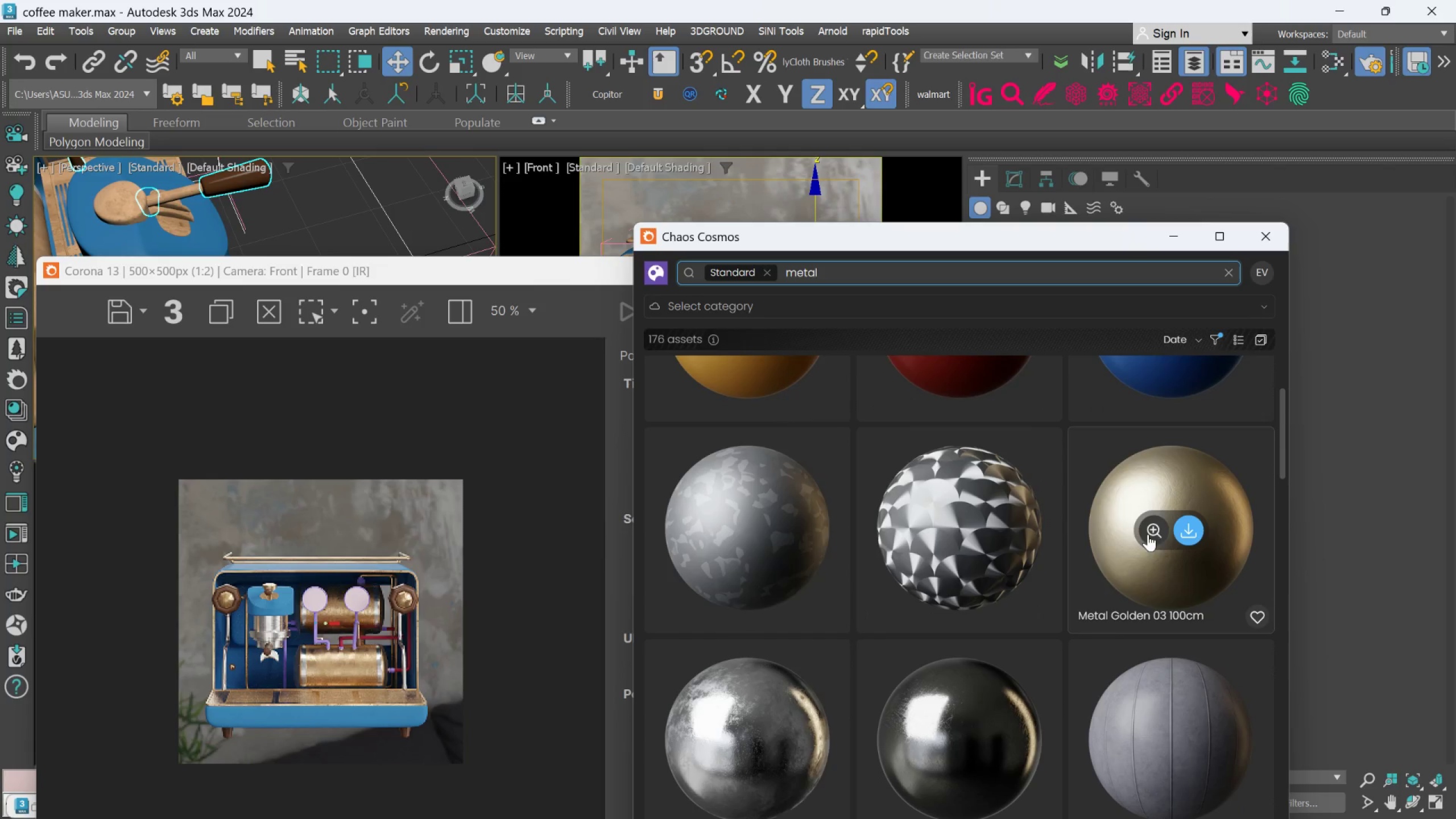 
left_click([1185, 530])
 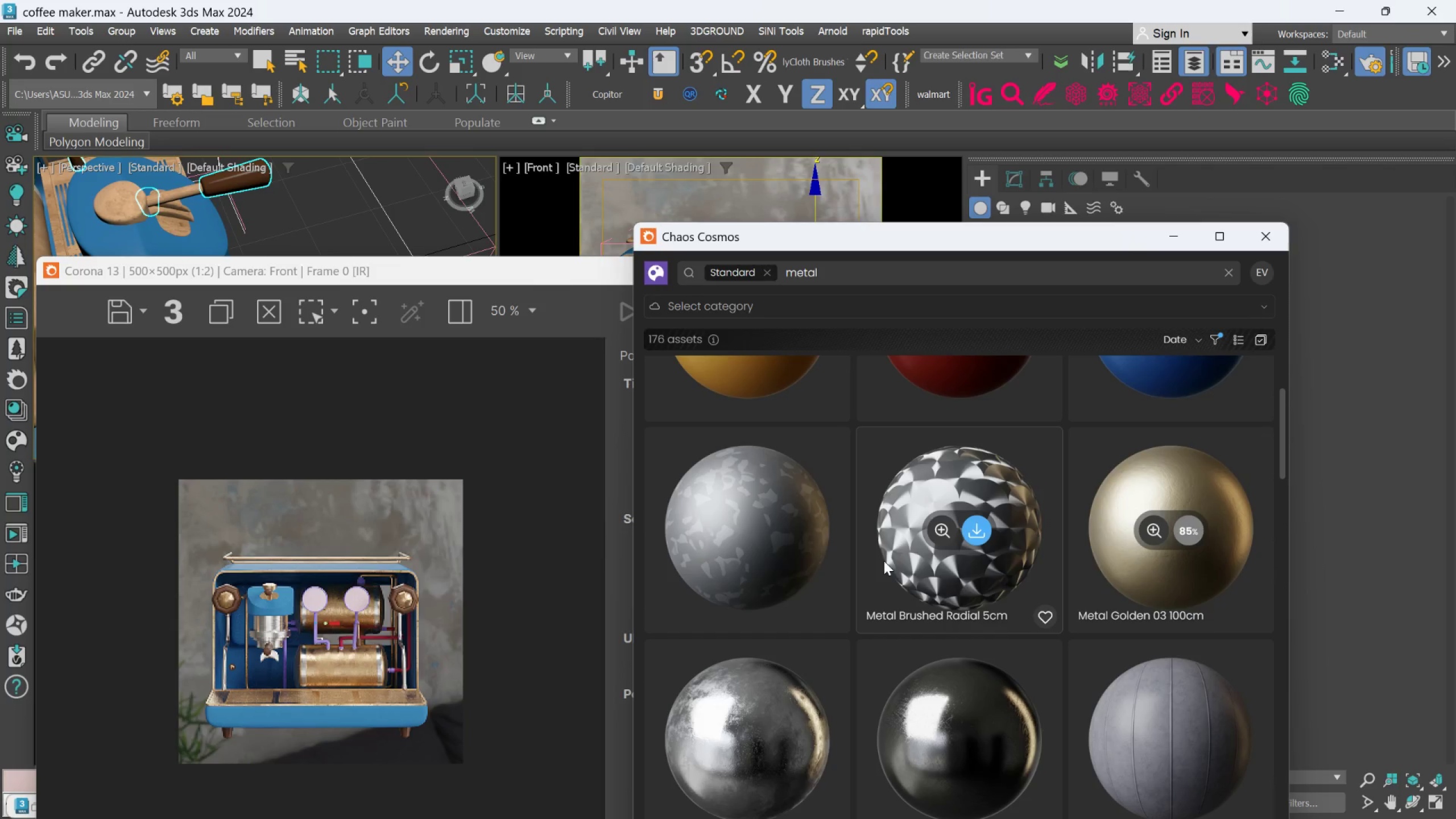 
wait(16.22)
 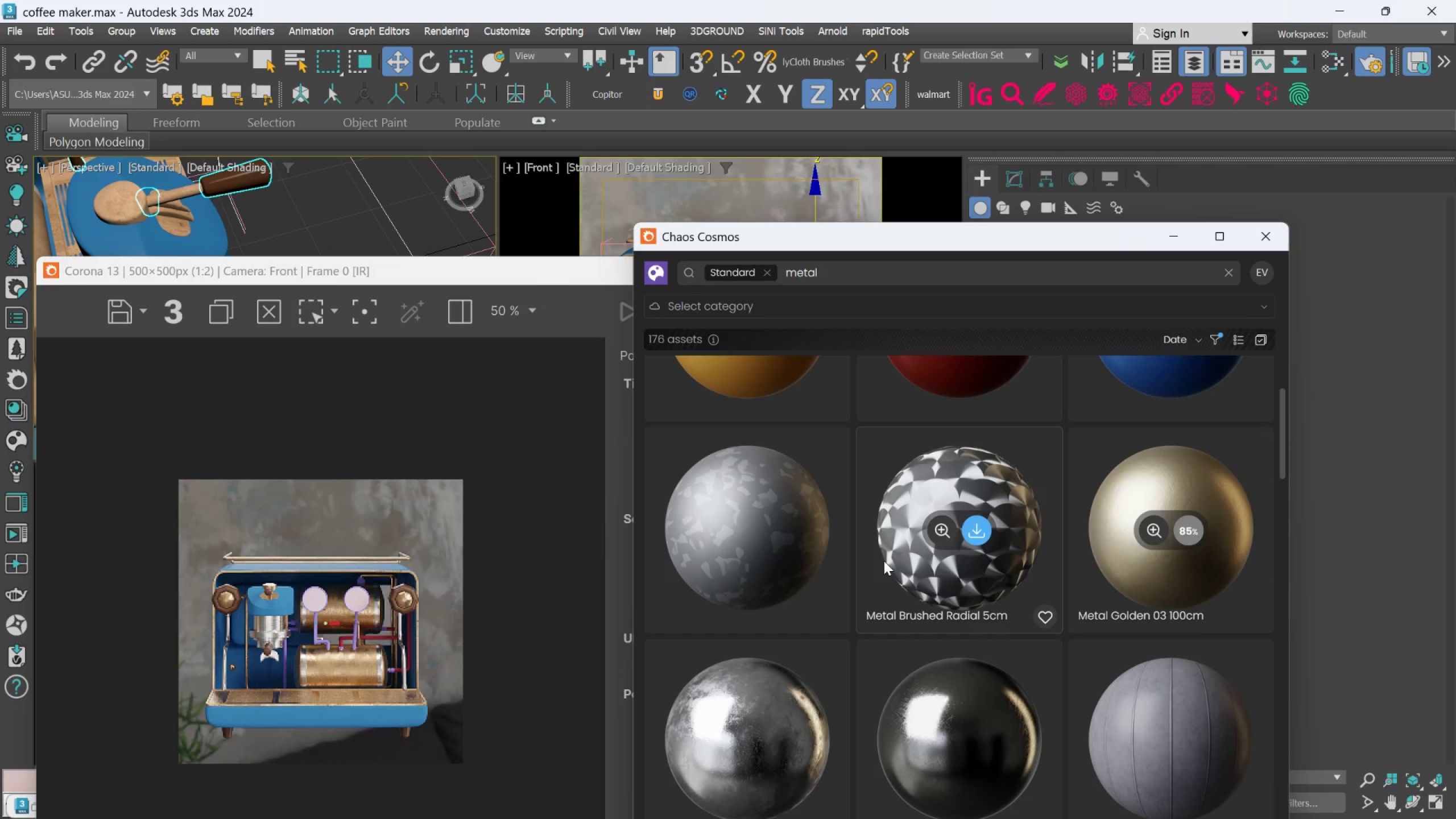 
left_click([946, 735])
 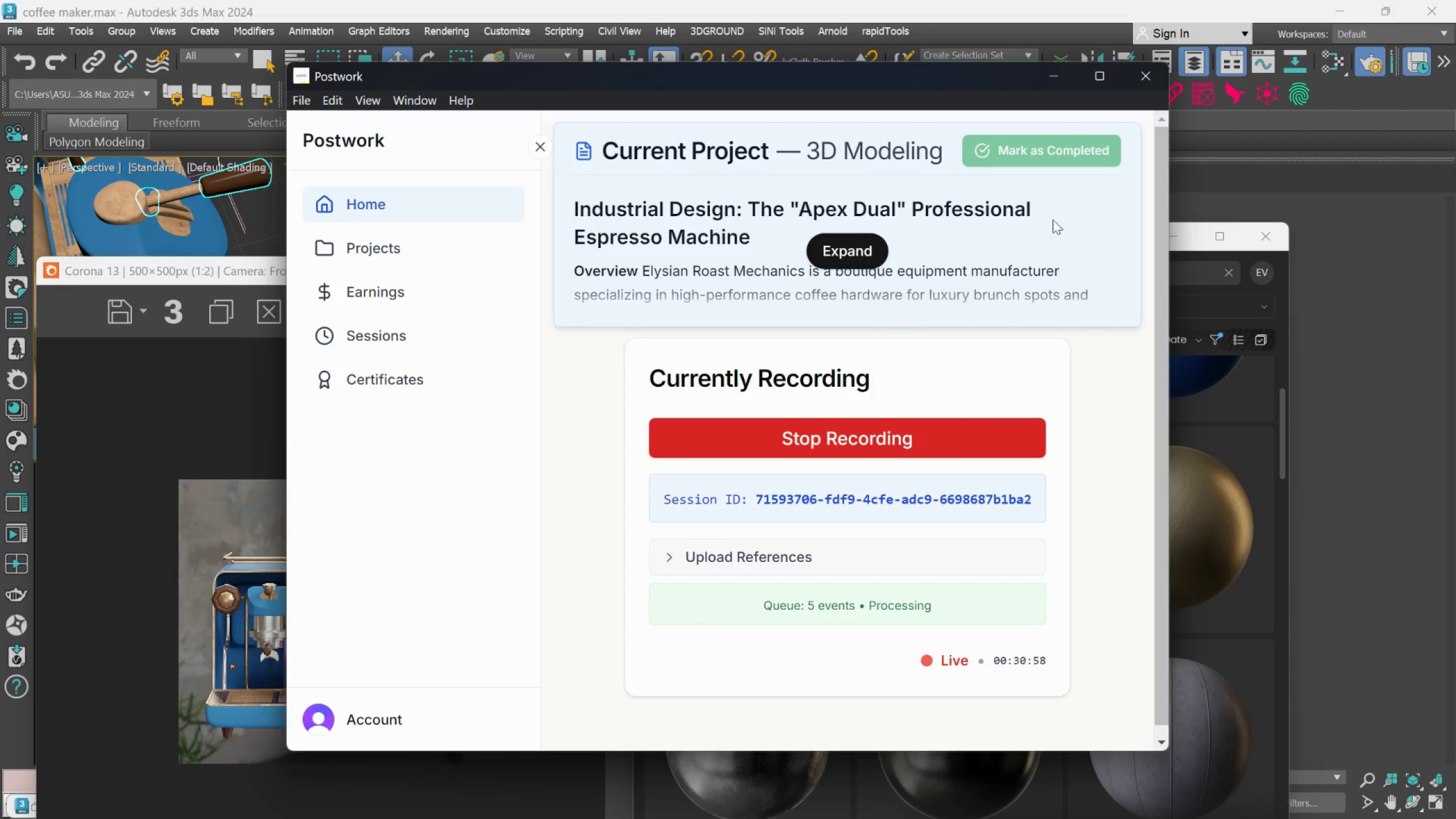 
left_click([1054, 84])
 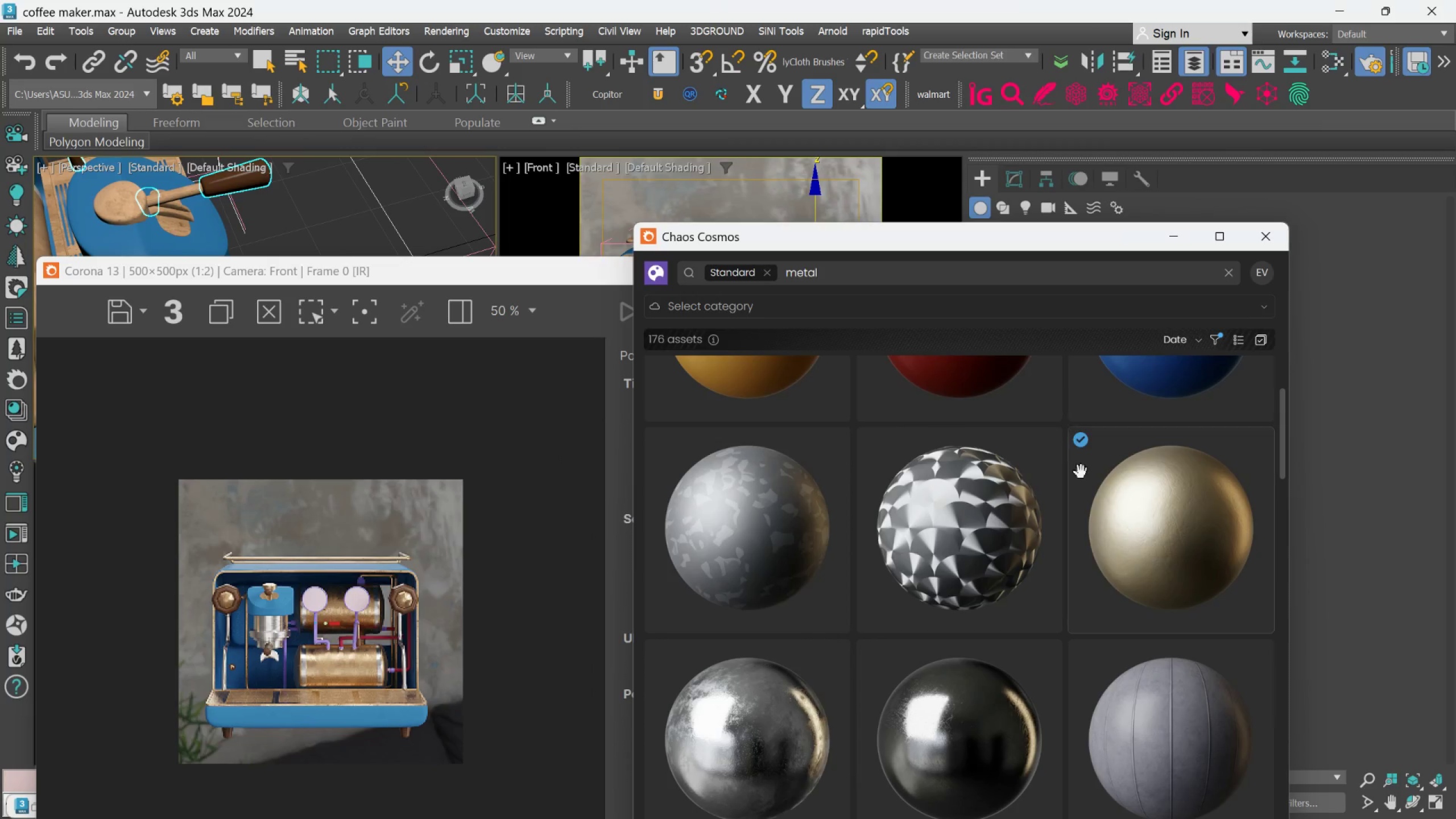 
mouse_move([1108, 489])
 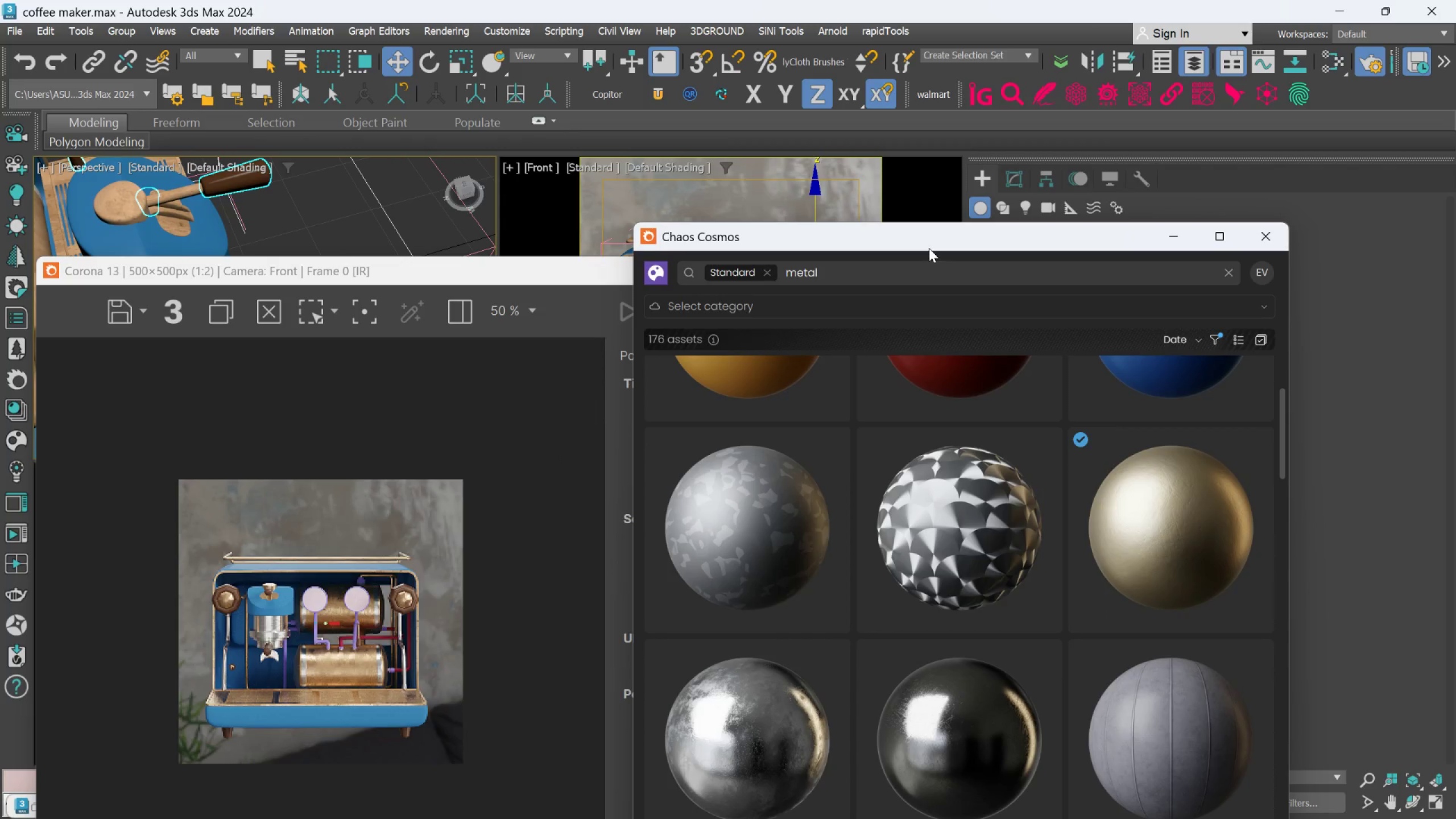 
left_click_drag(start_coordinate=[929, 248], to_coordinate=[1044, 330])
 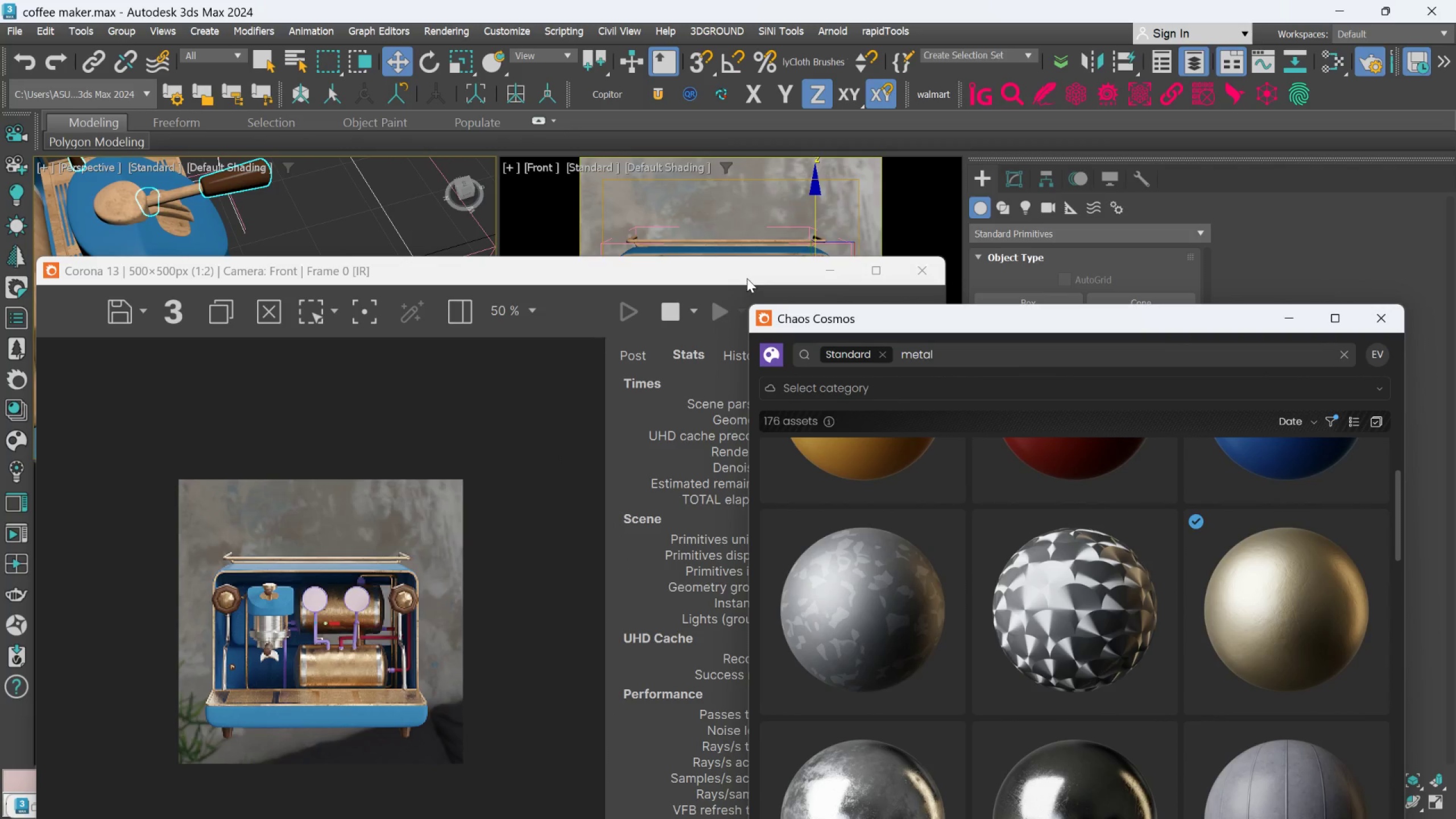 
left_click_drag(start_coordinate=[746, 278], to_coordinate=[590, 448])
 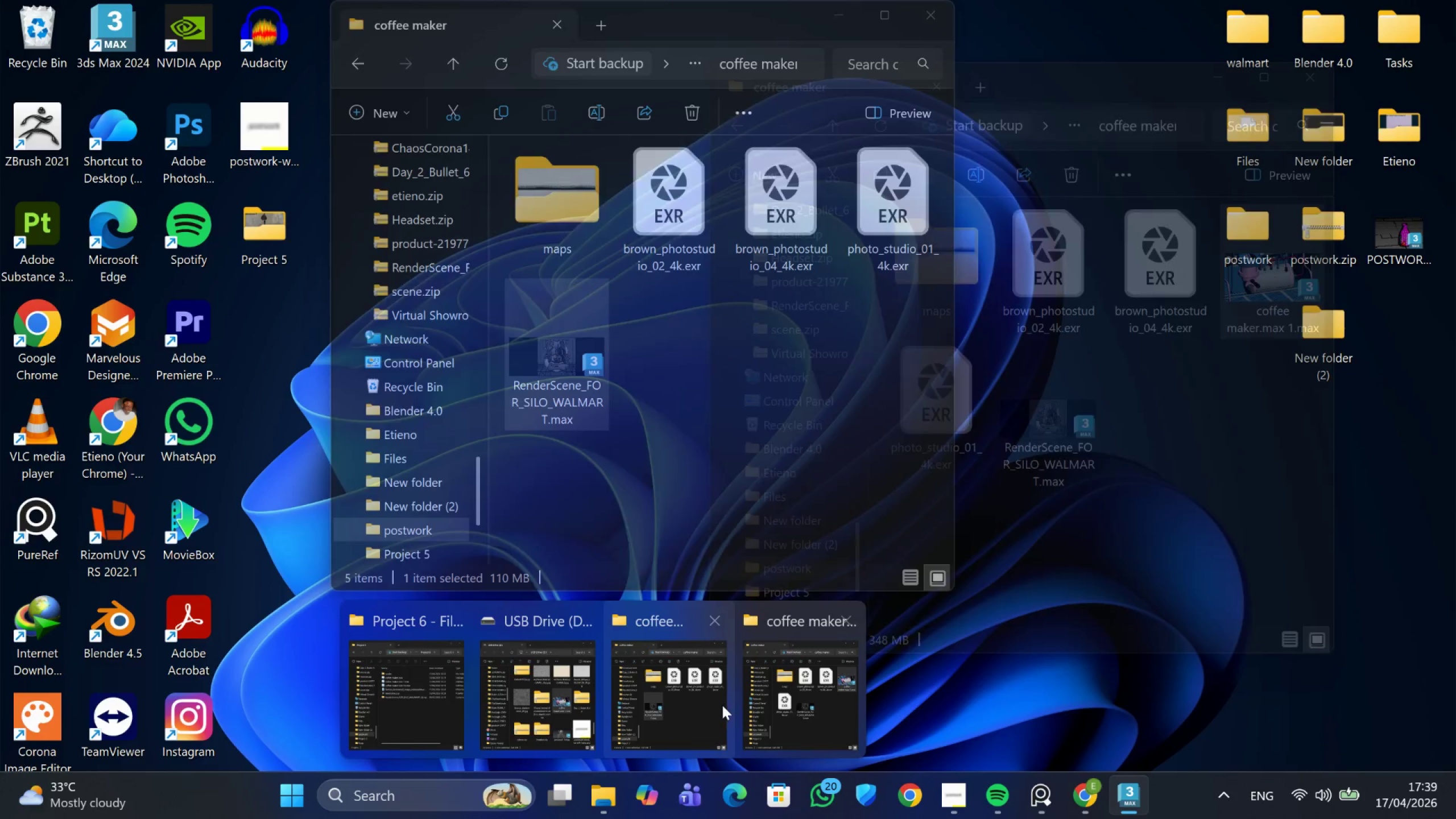 
wait(13.22)
 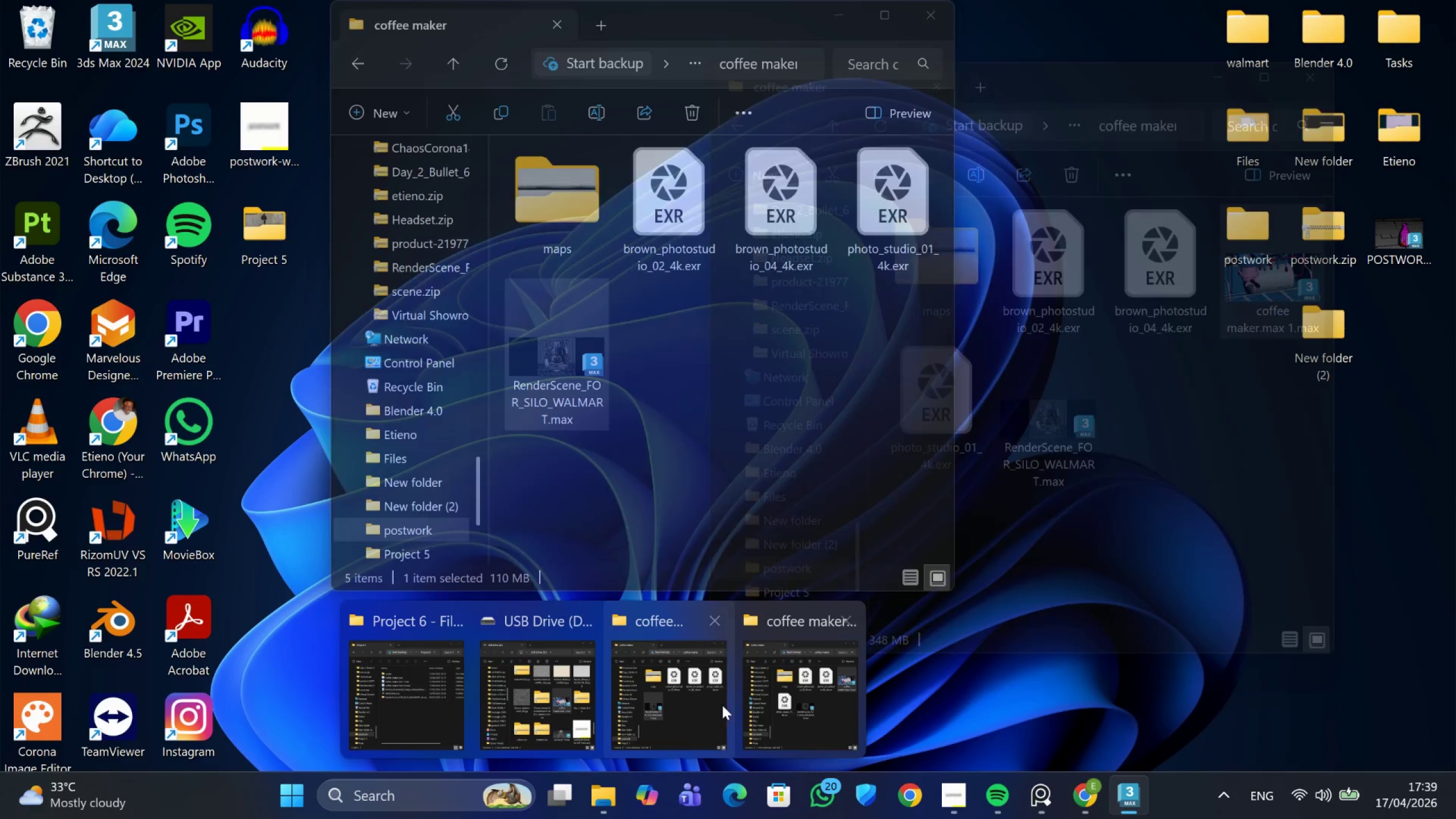 
left_click_drag(start_coordinate=[591, 452], to_coordinate=[803, 81])
 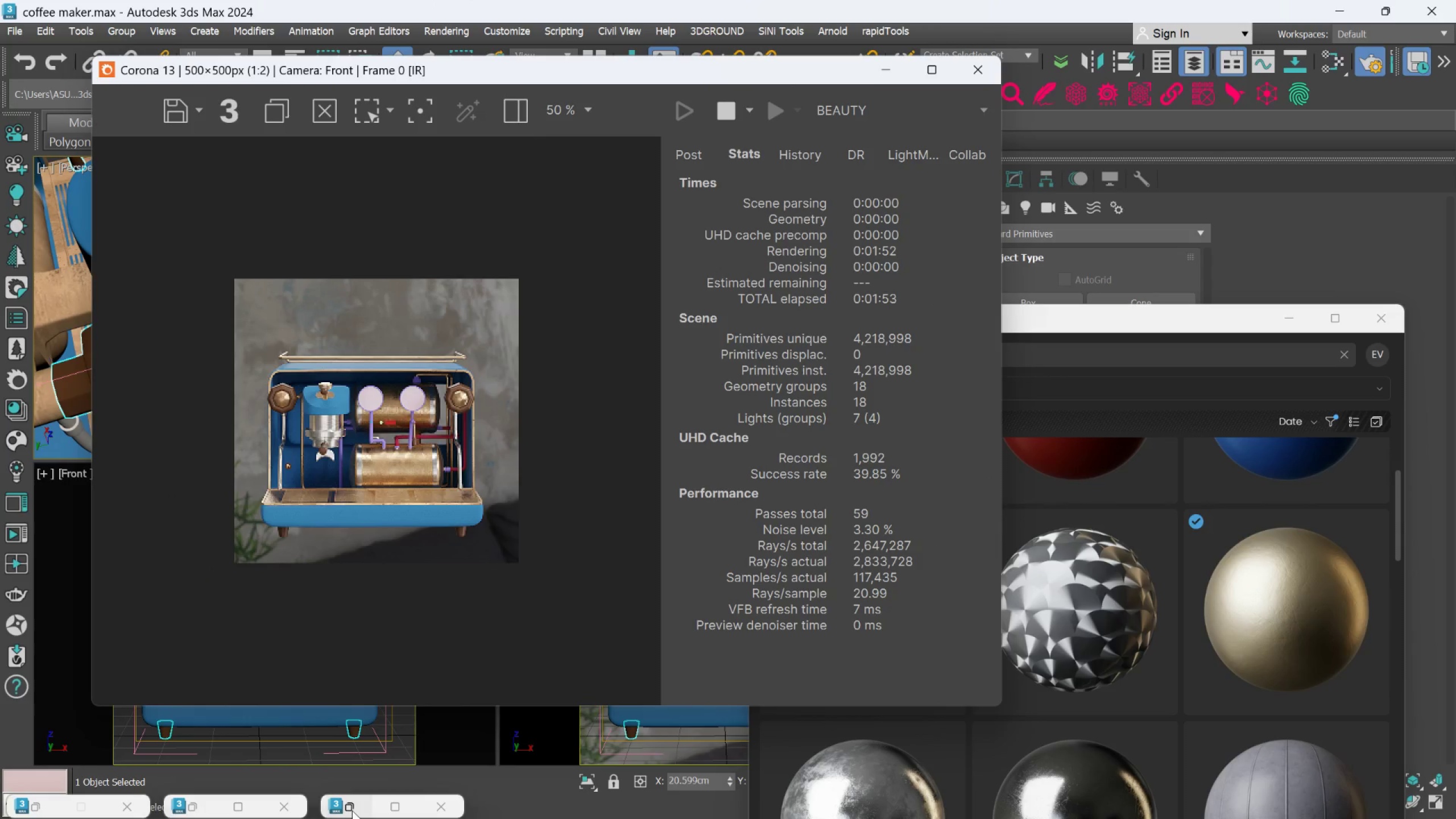 
left_click([351, 810])
 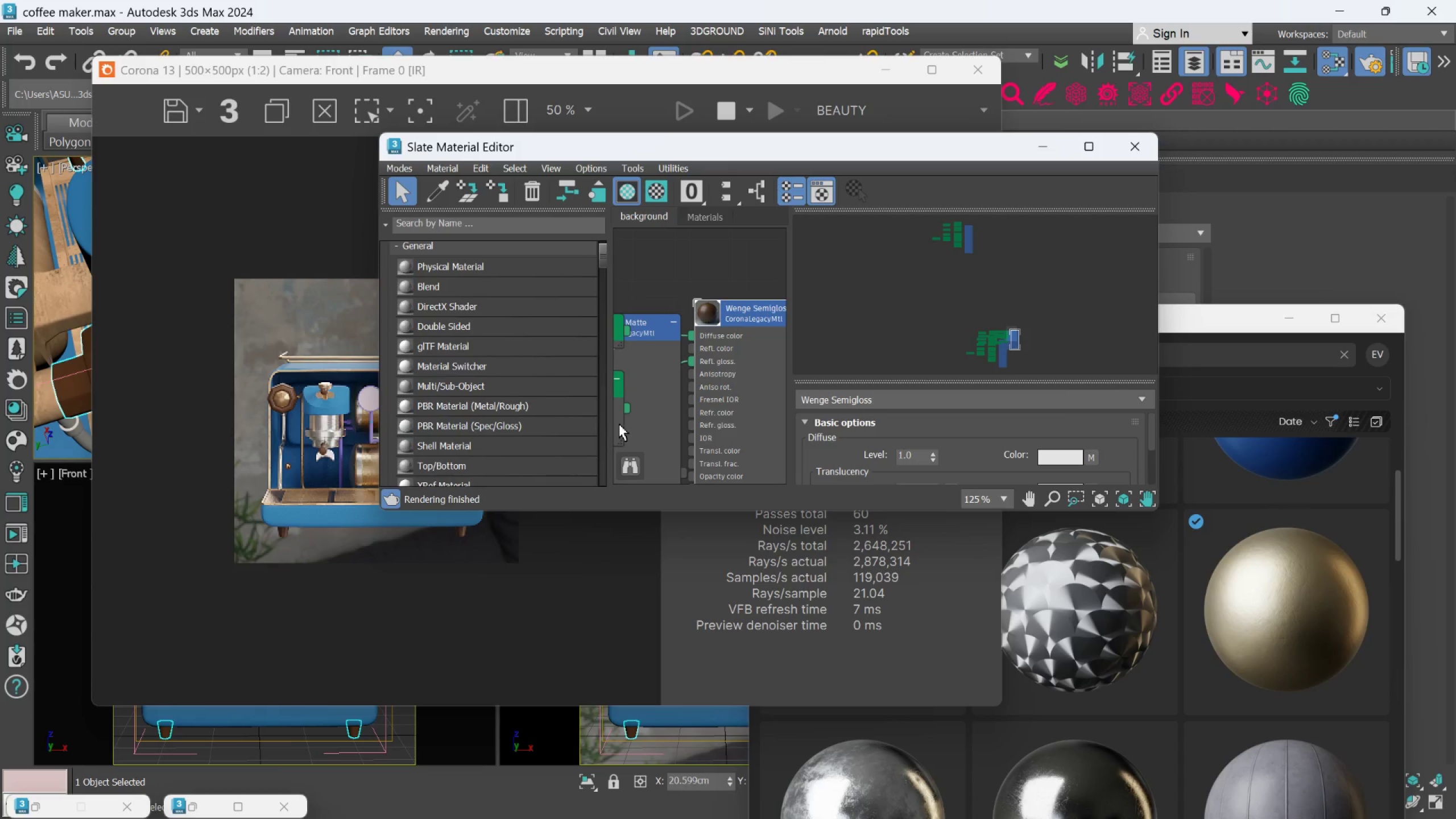 
scroll: coordinate [657, 411], scroll_direction: down, amount: 10.0
 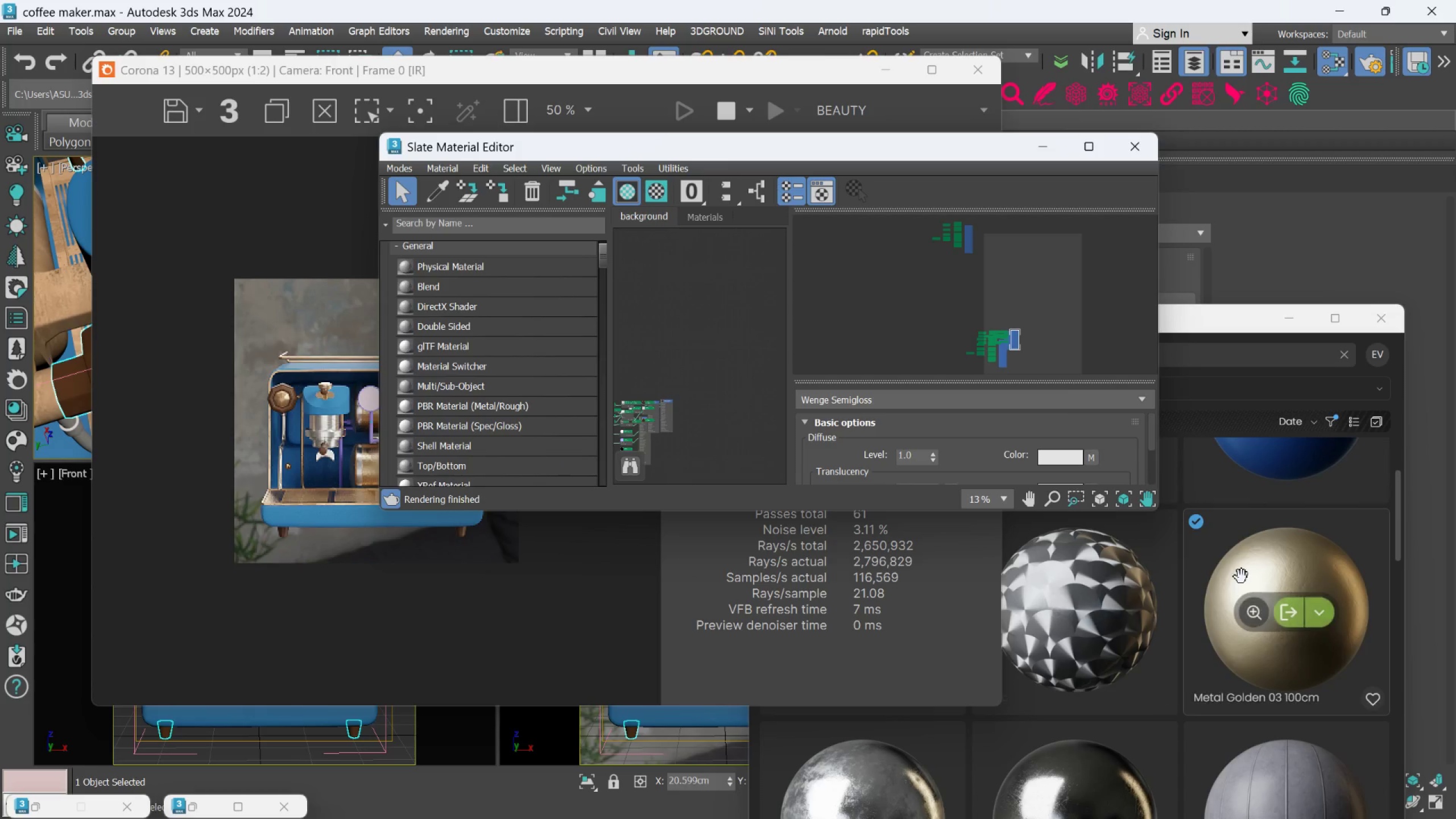 
left_click_drag(start_coordinate=[1253, 570], to_coordinate=[696, 299])
 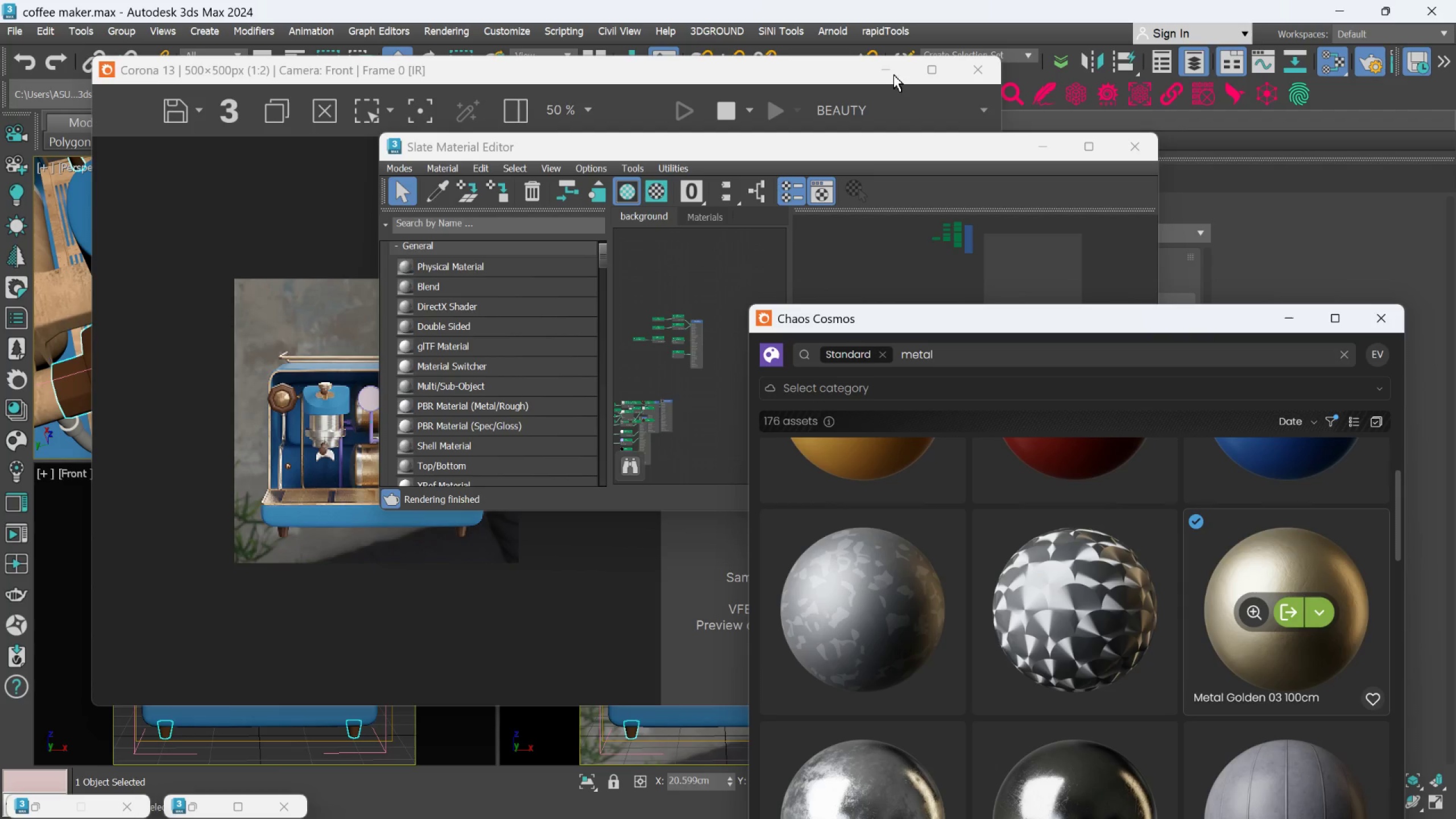 
left_click([886, 69])
 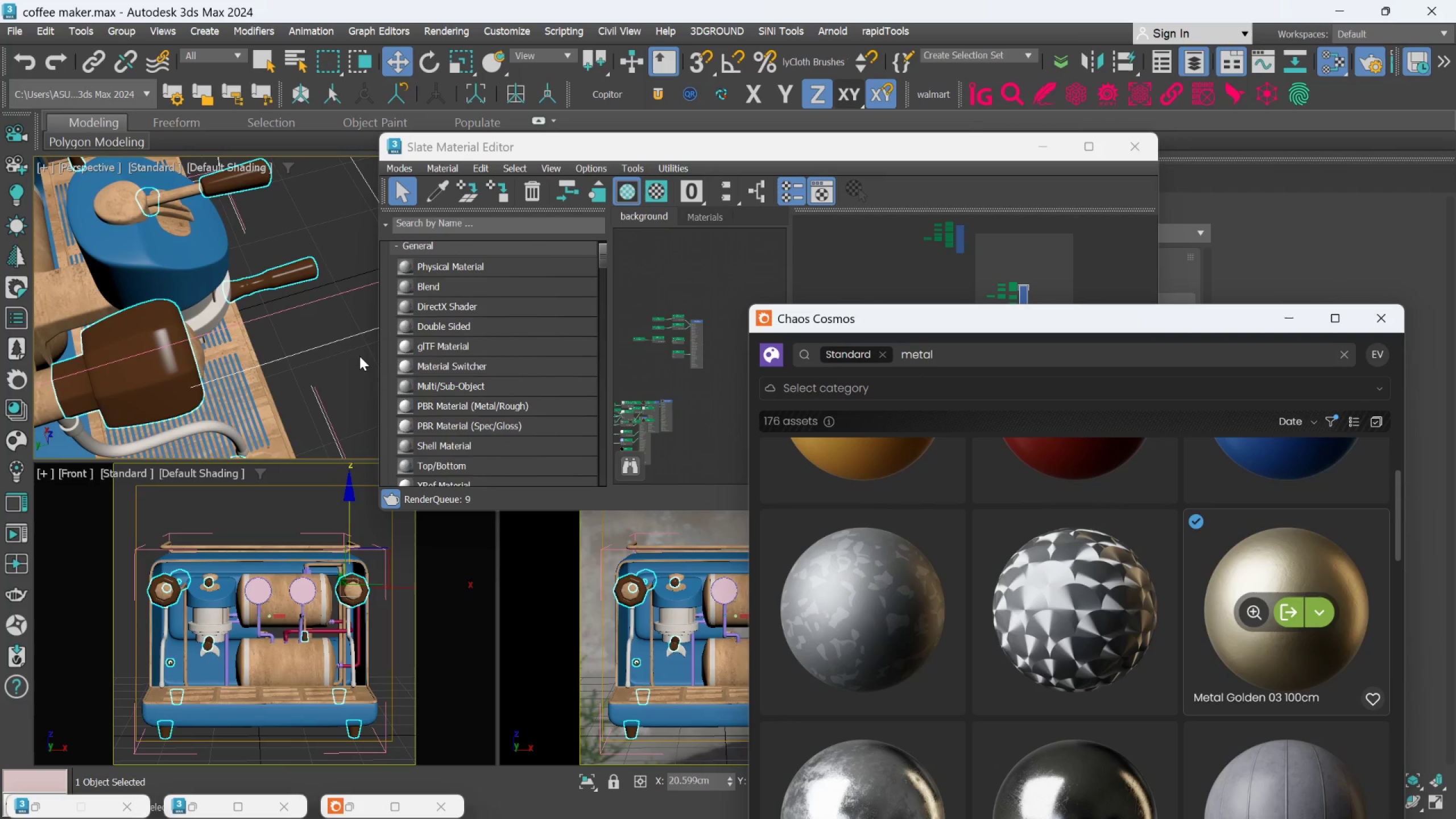 
scroll: coordinate [192, 305], scroll_direction: down, amount: 4.0
 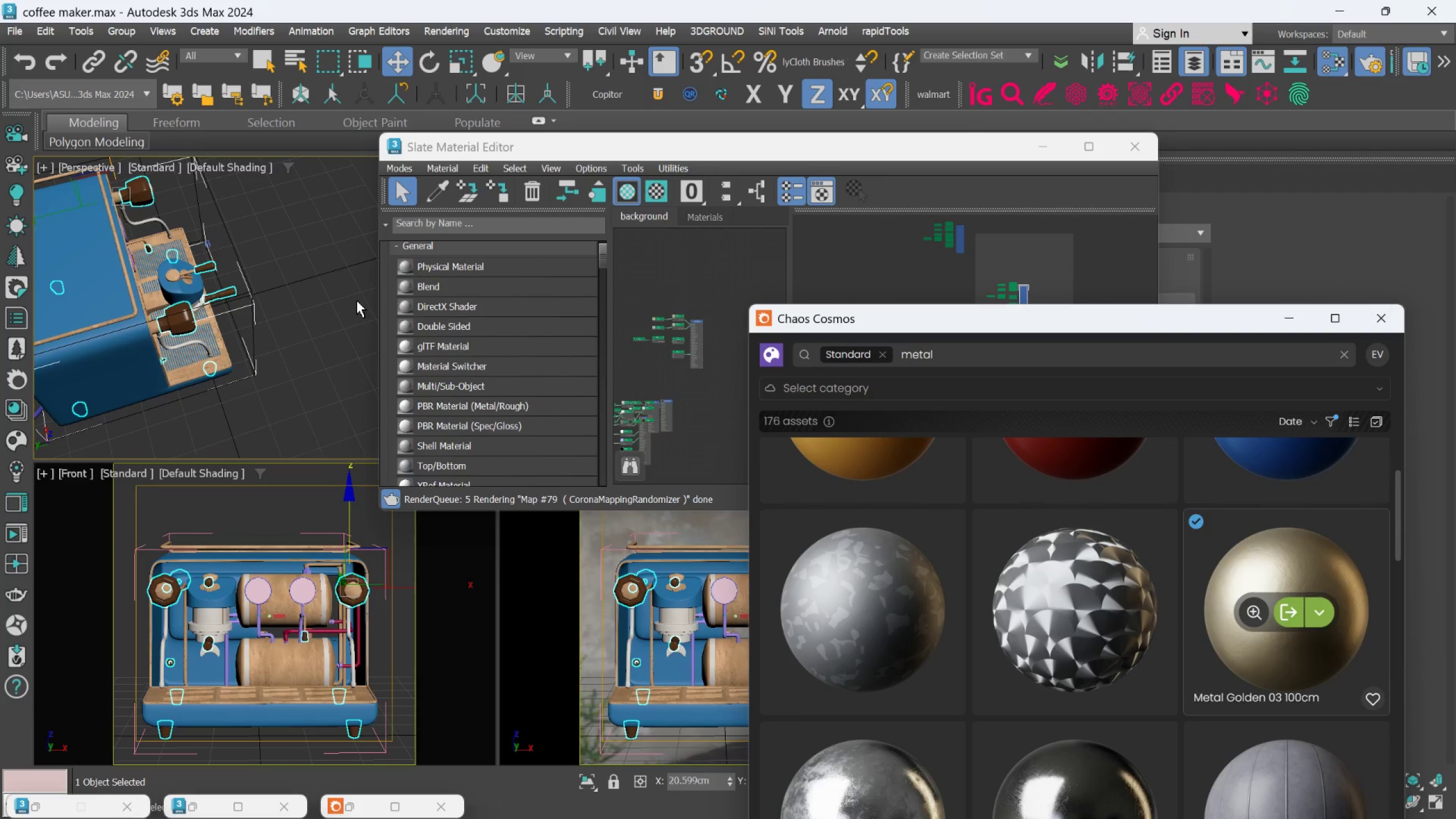 
hold_key(key=AltLeft, duration=0.88)
 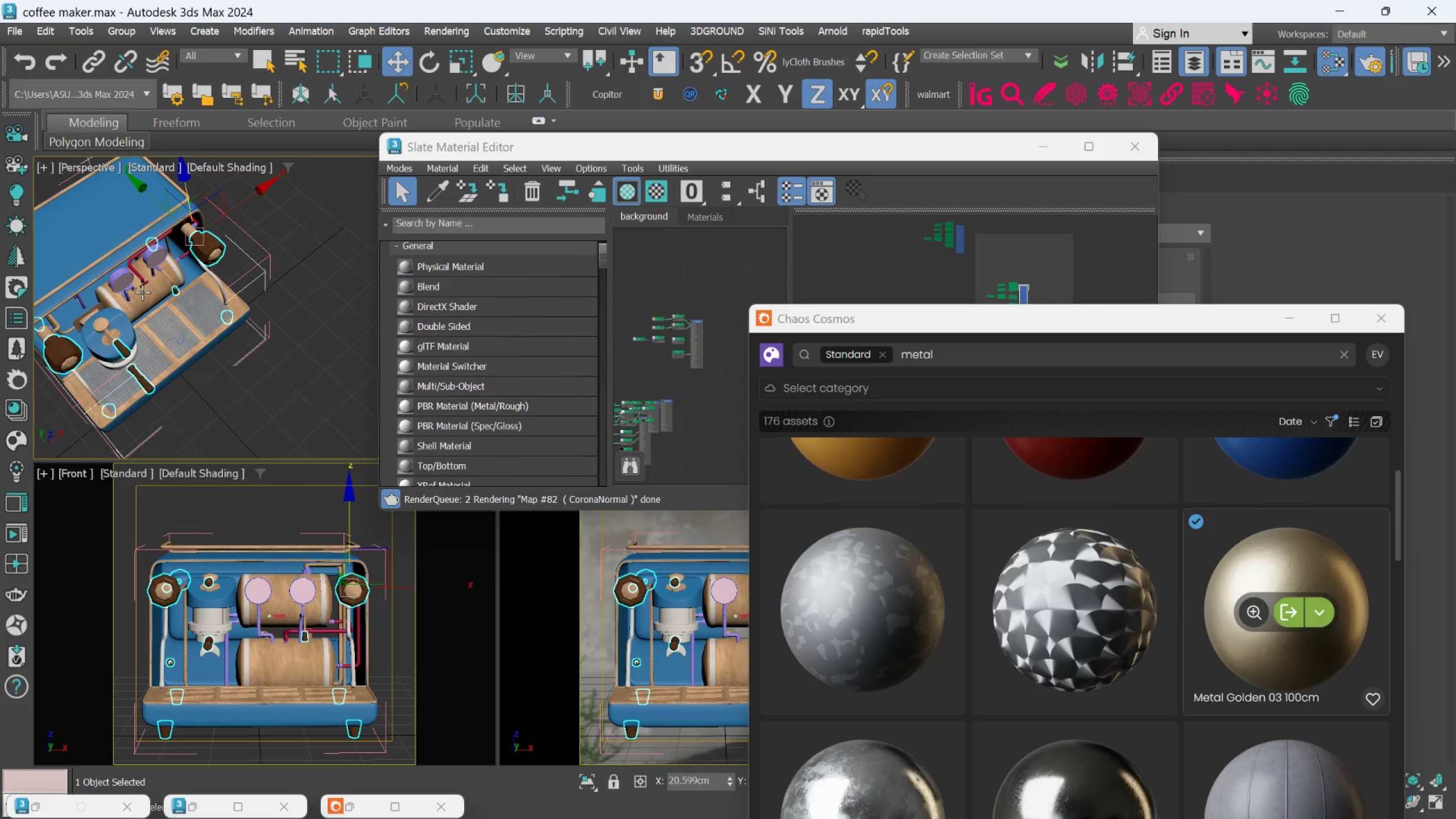 
scroll: coordinate [142, 283], scroll_direction: up, amount: 3.0
 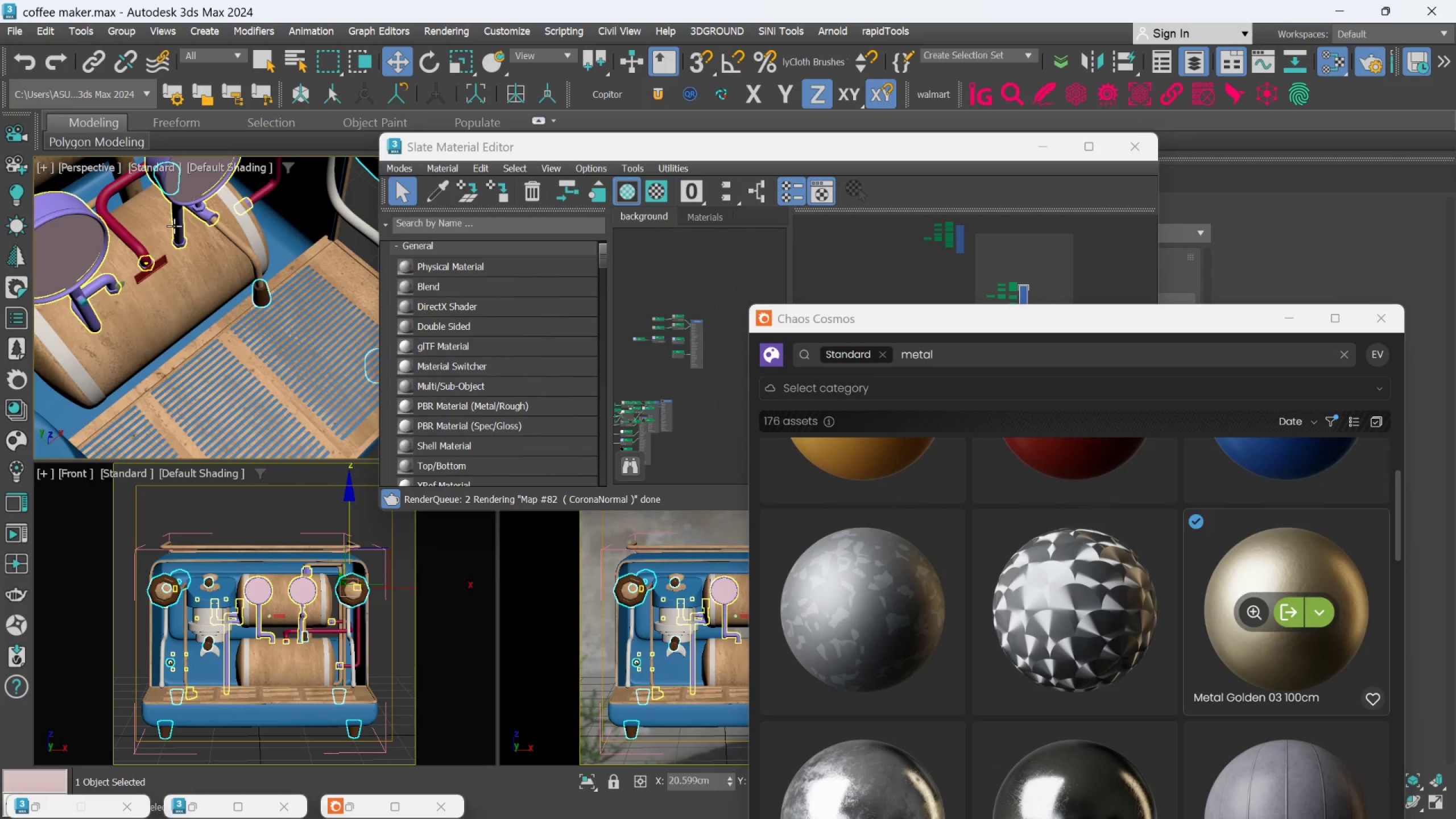 
left_click([174, 226])
 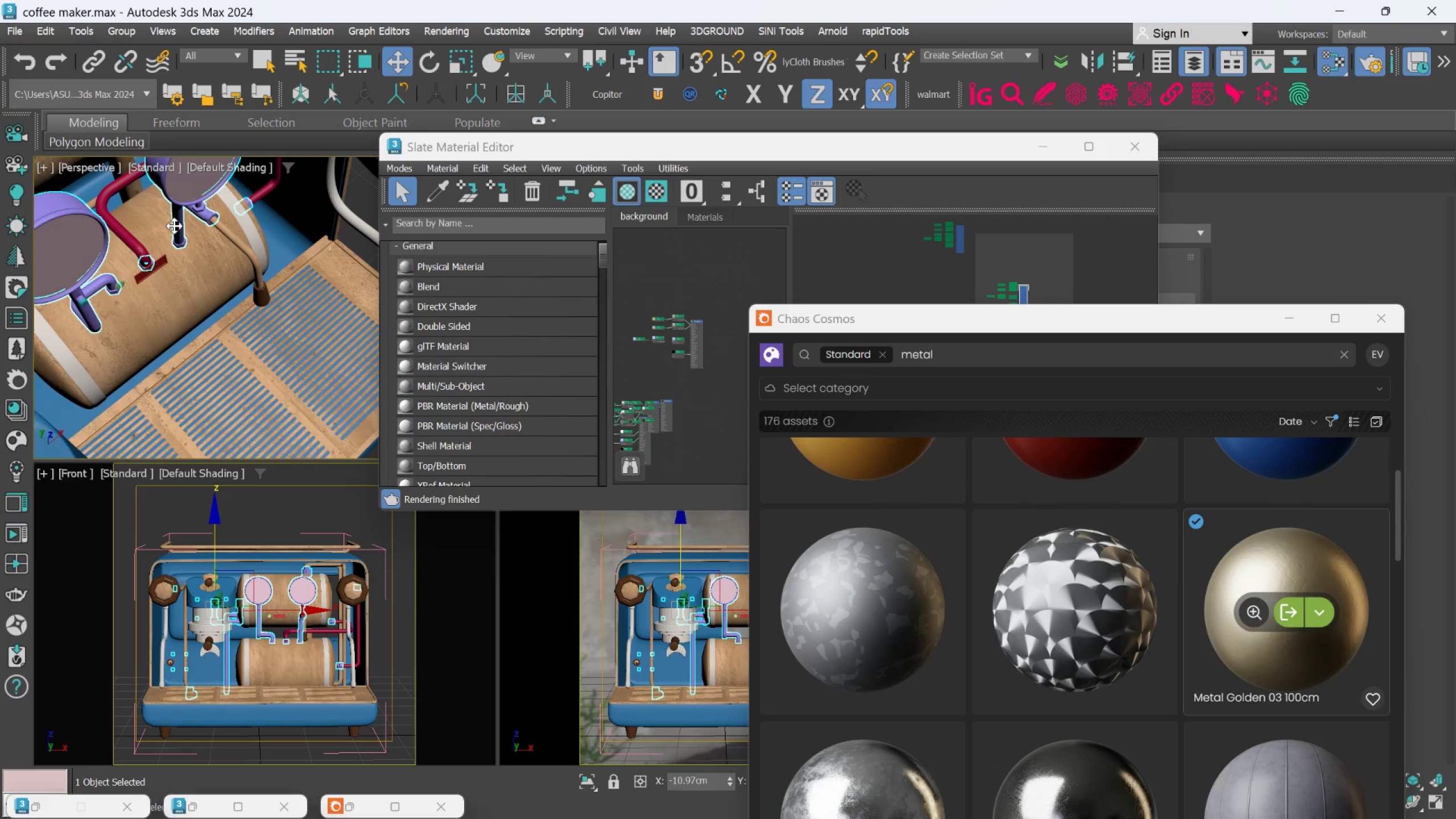 
scroll: coordinate [174, 226], scroll_direction: down, amount: 1.0
 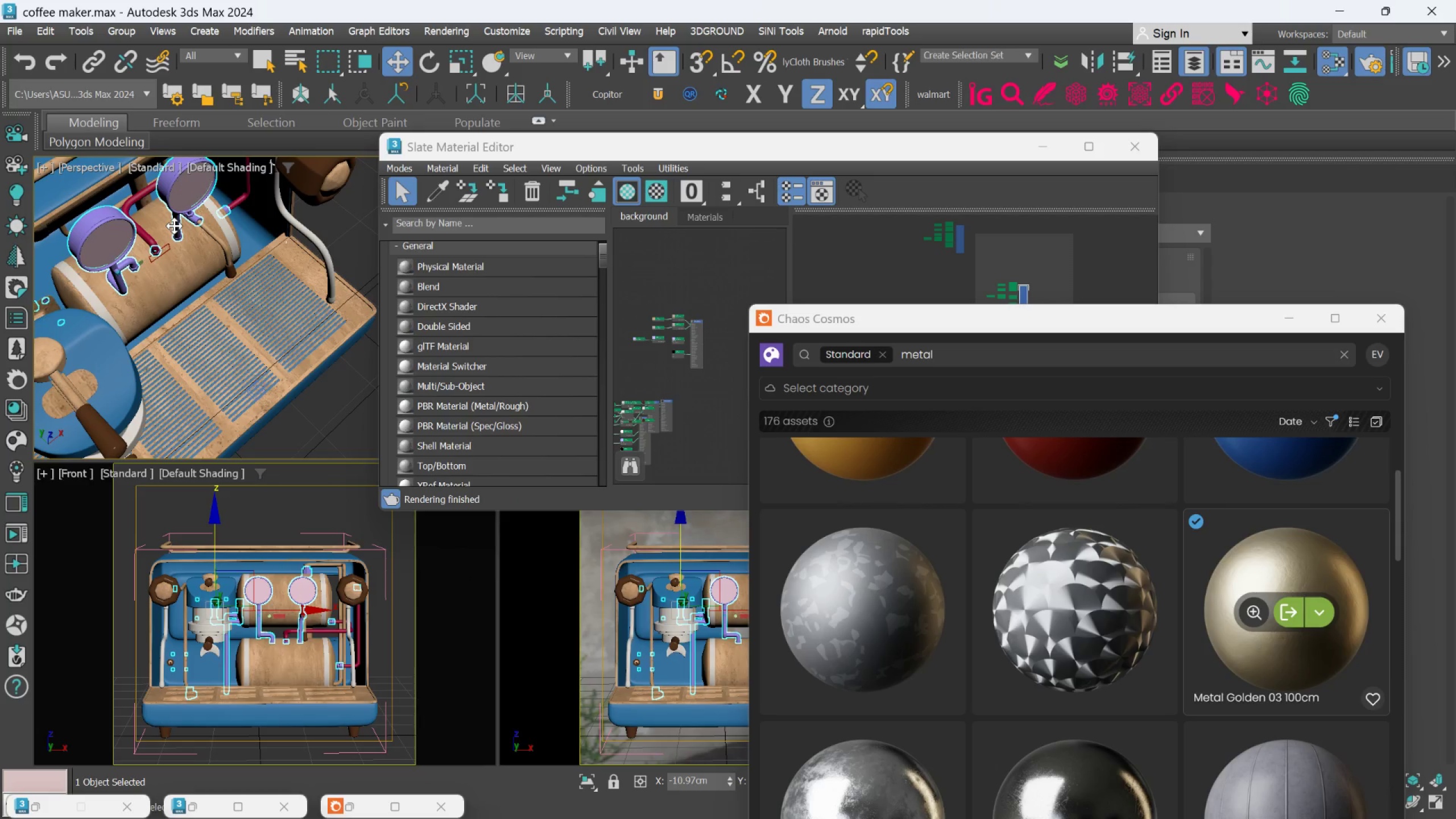 
hold_key(key=AltLeft, duration=0.78)
 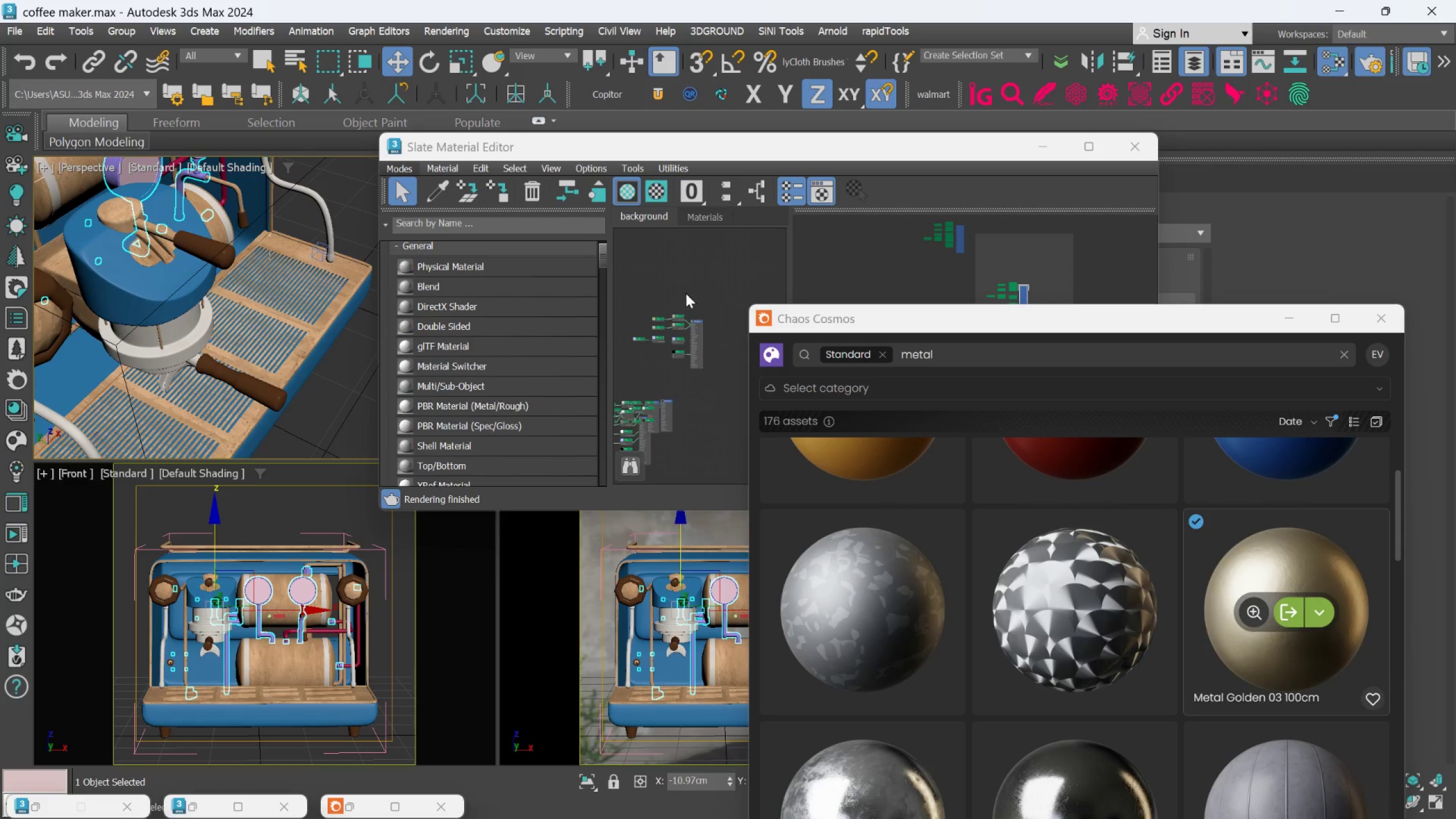 
scroll: coordinate [715, 334], scroll_direction: up, amount: 2.0
 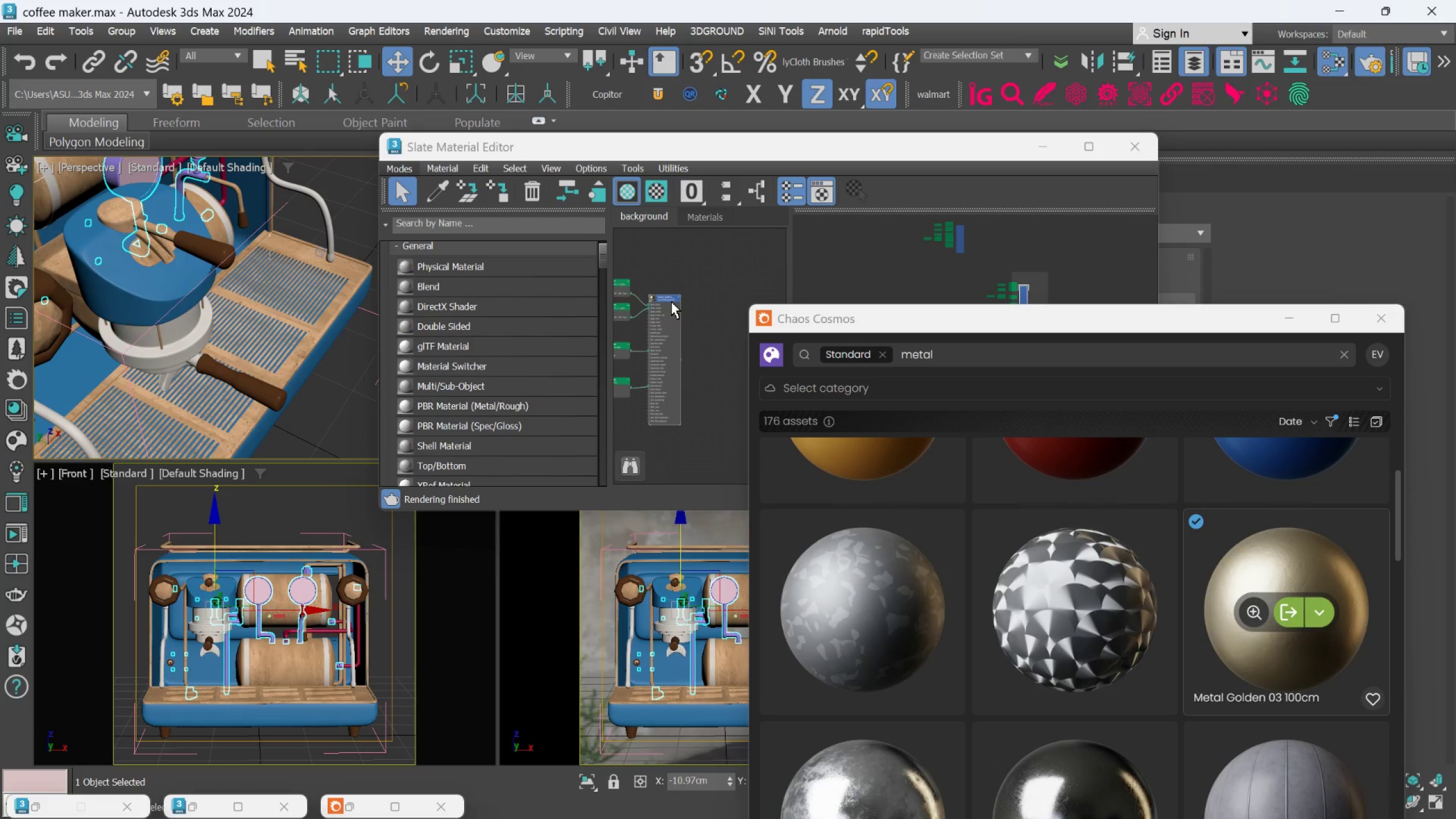 
left_click([670, 300])
 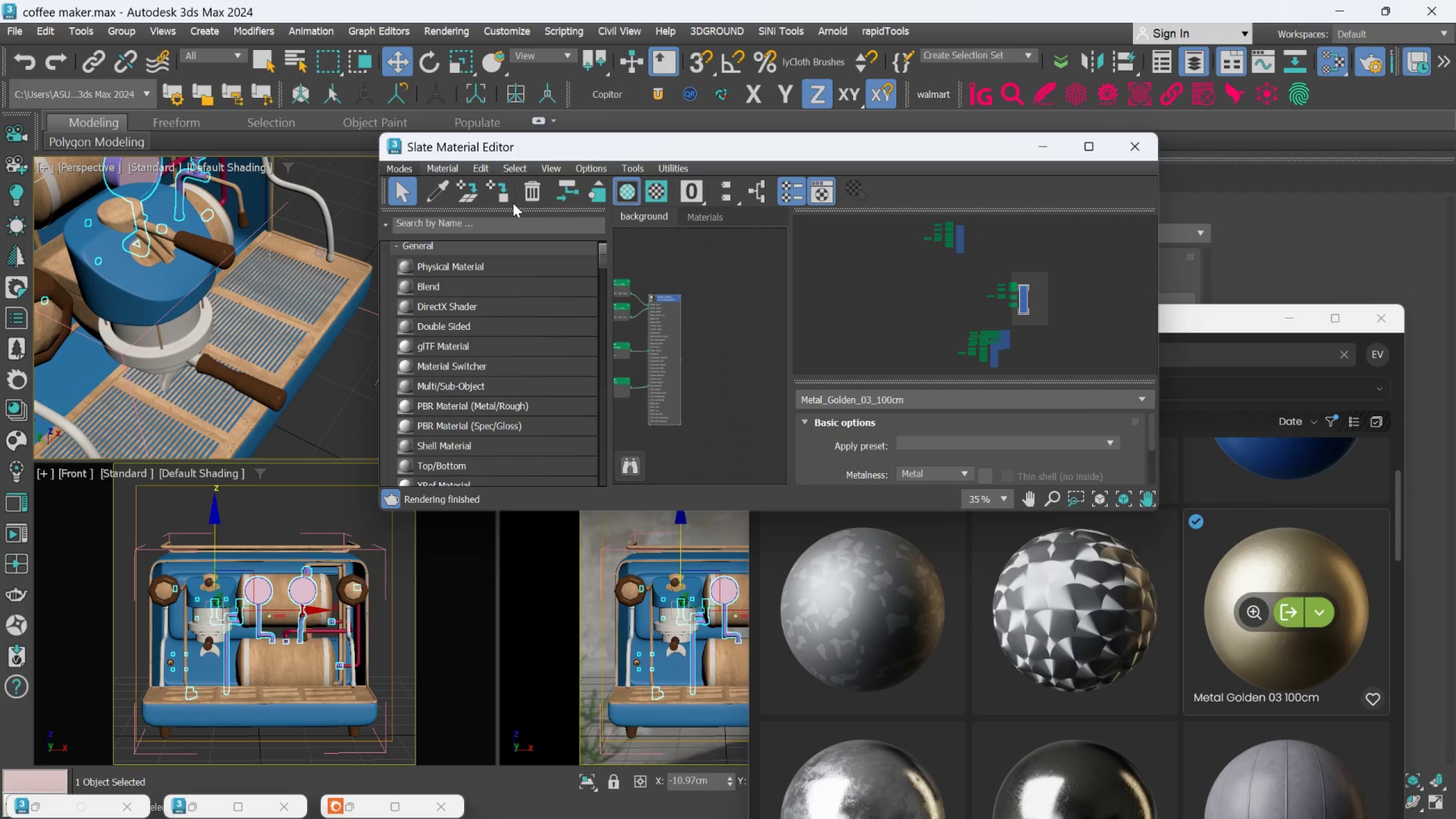 
left_click([505, 196])
 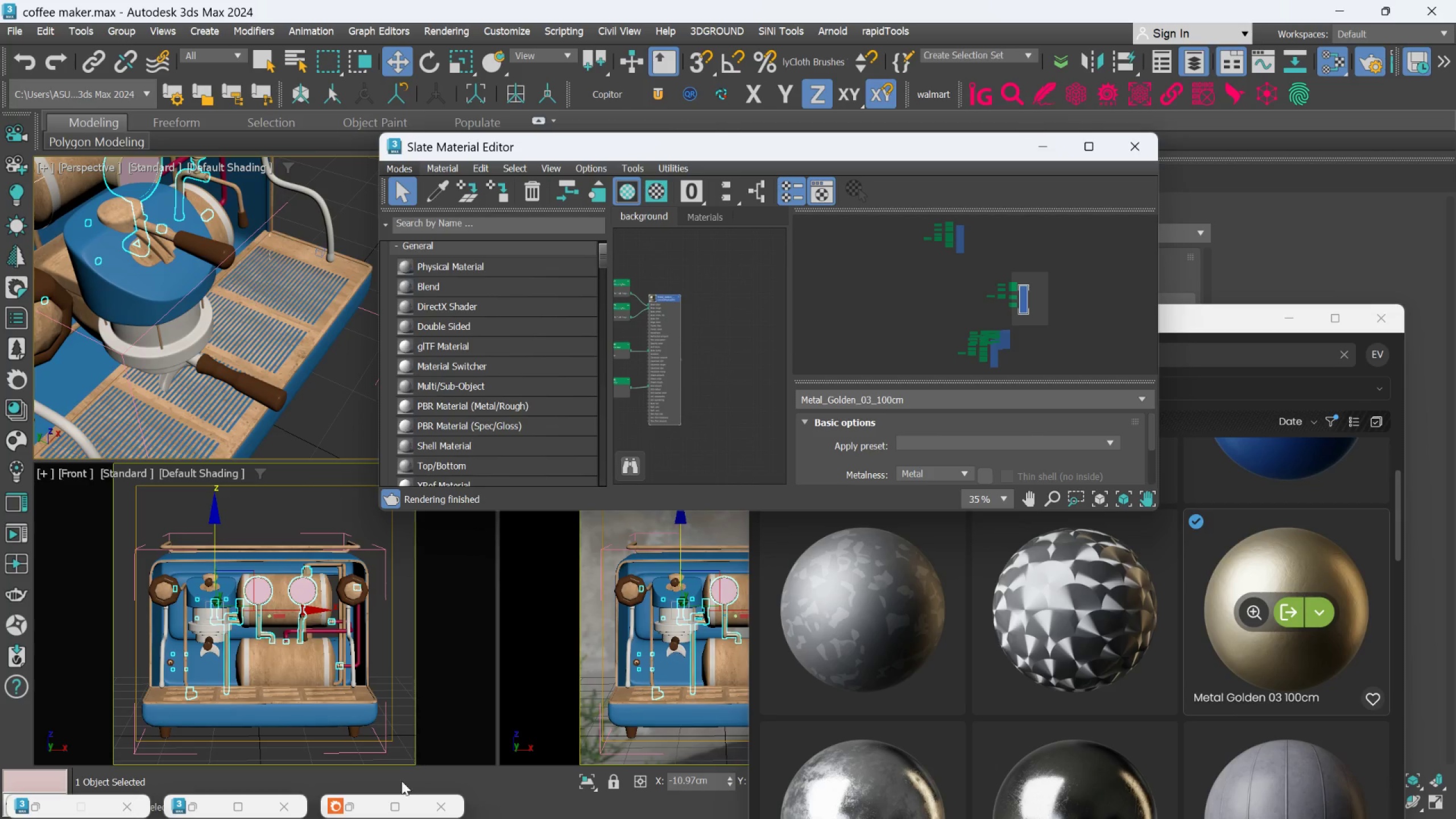 
left_click([355, 808])
 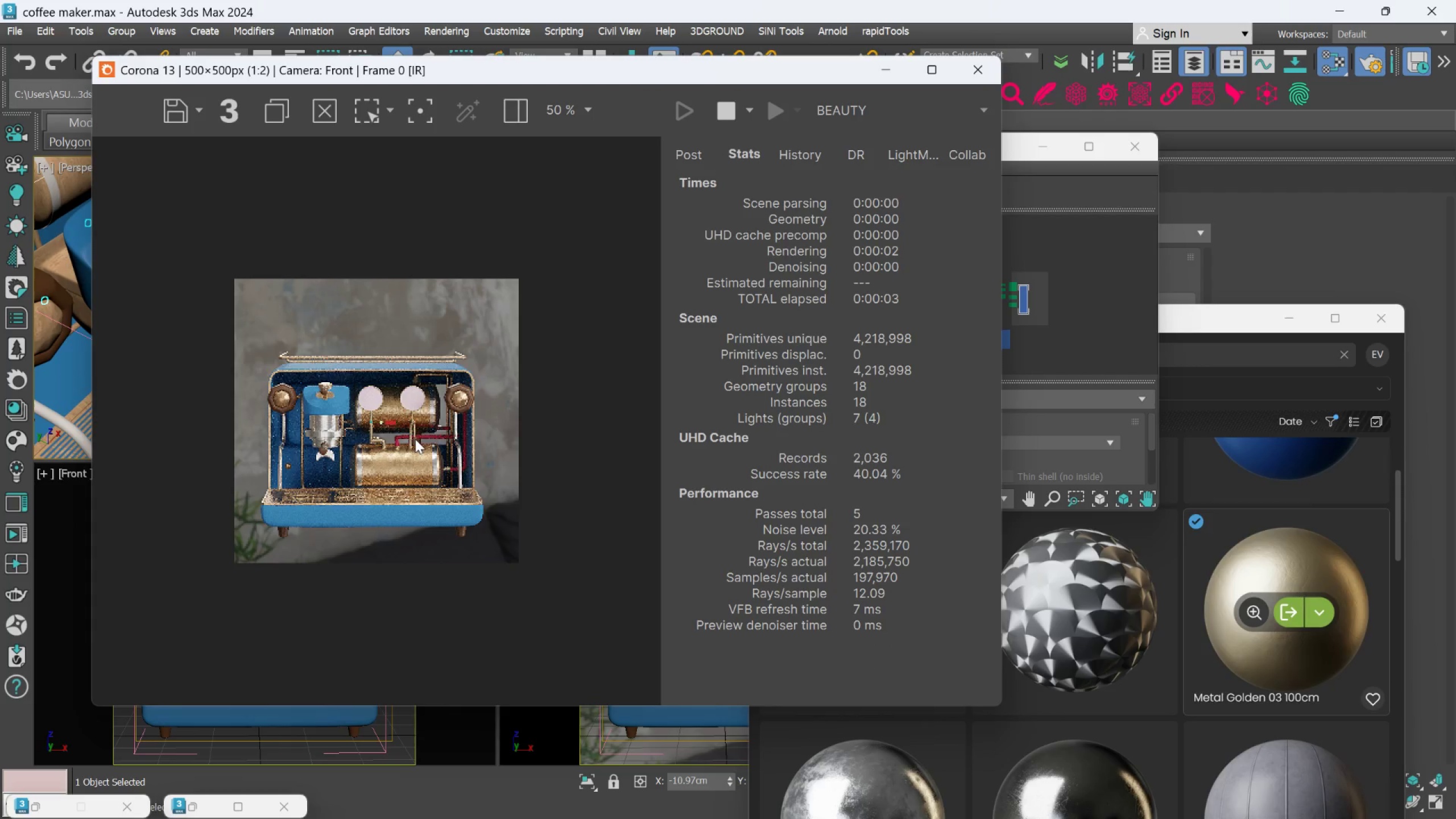 
scroll: coordinate [414, 435], scroll_direction: up, amount: 1.0
 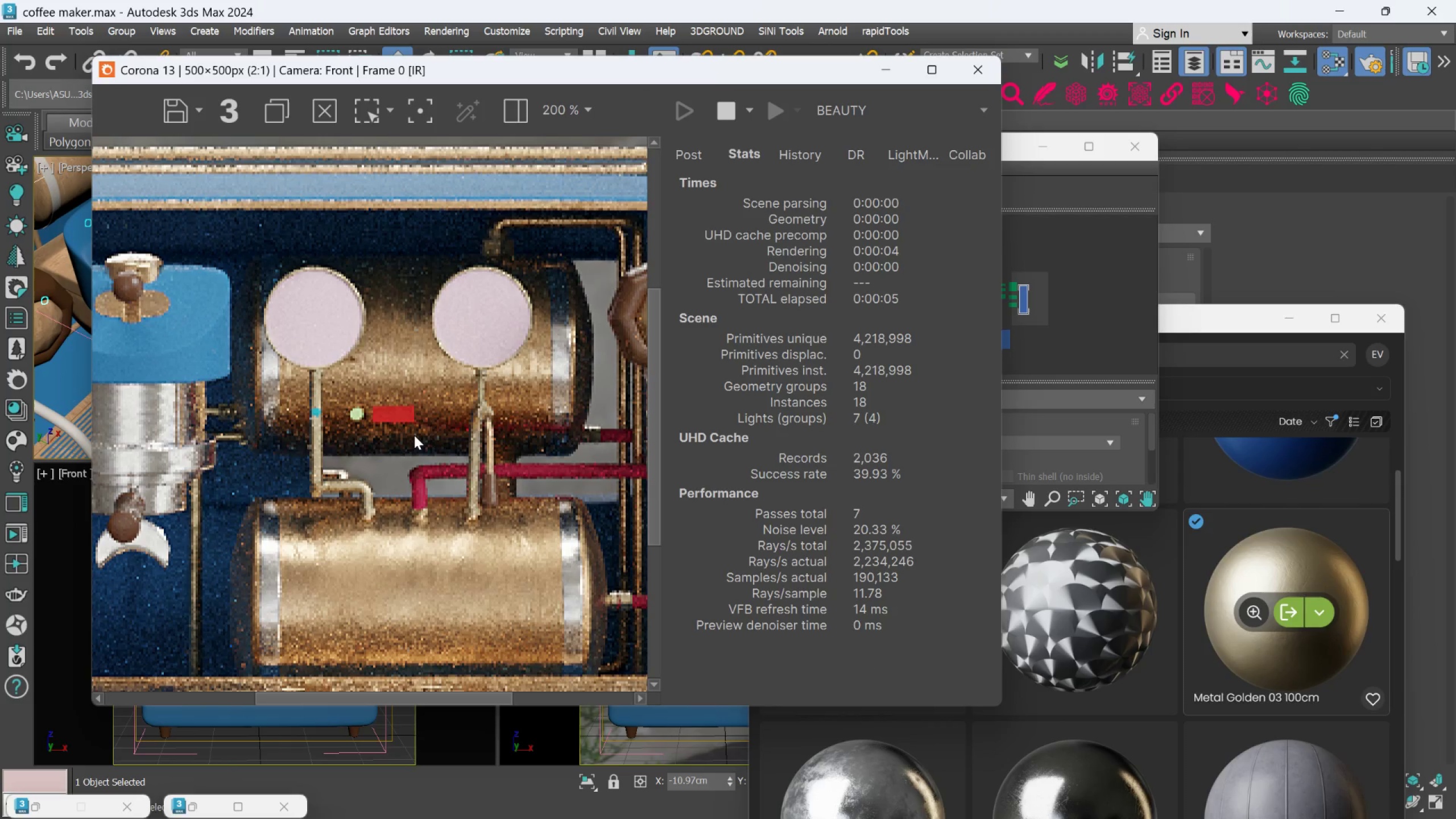 
scroll: coordinate [414, 435], scroll_direction: down, amount: 1.0
 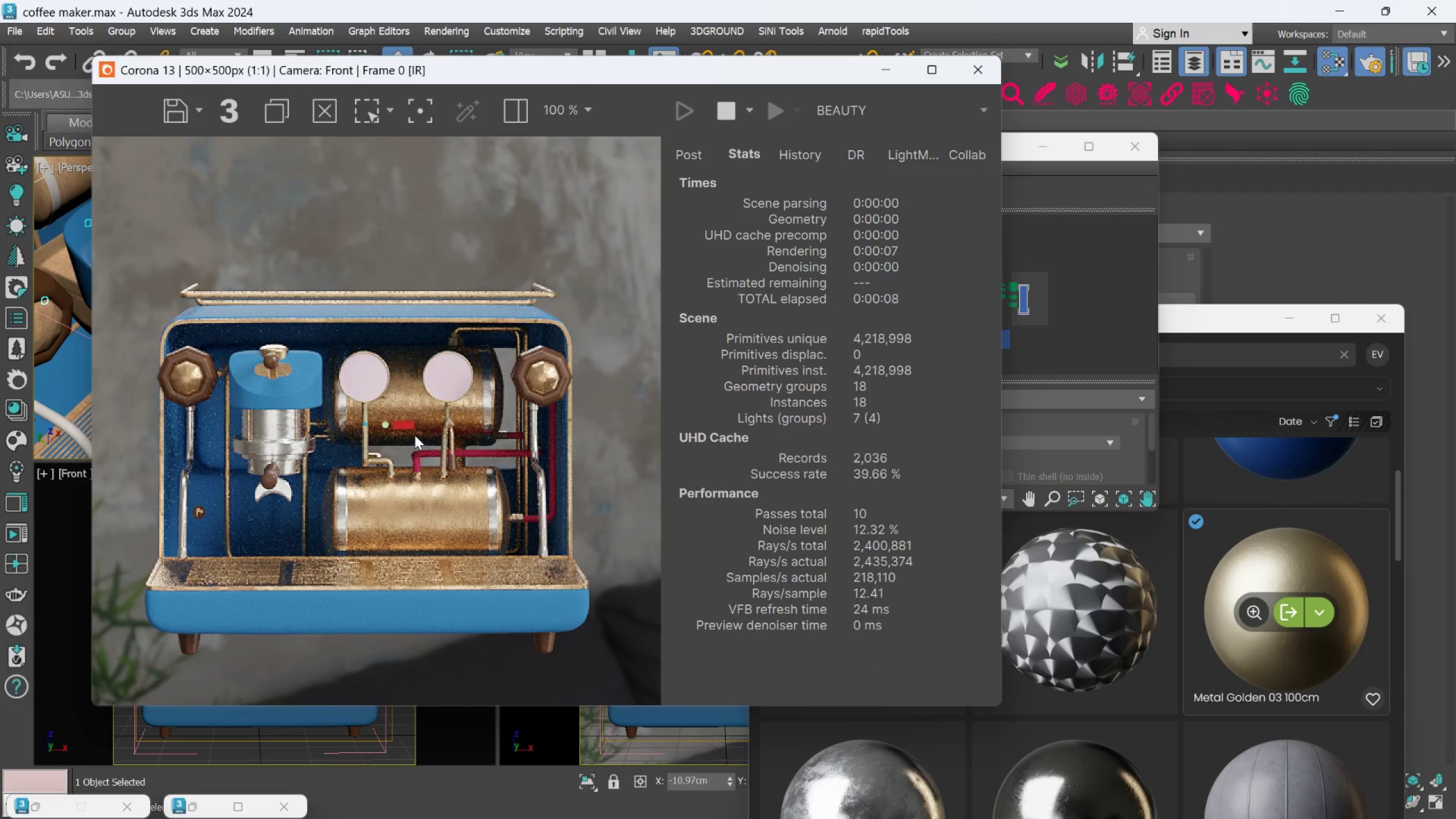 
scroll: coordinate [375, 395], scroll_direction: up, amount: 3.0
 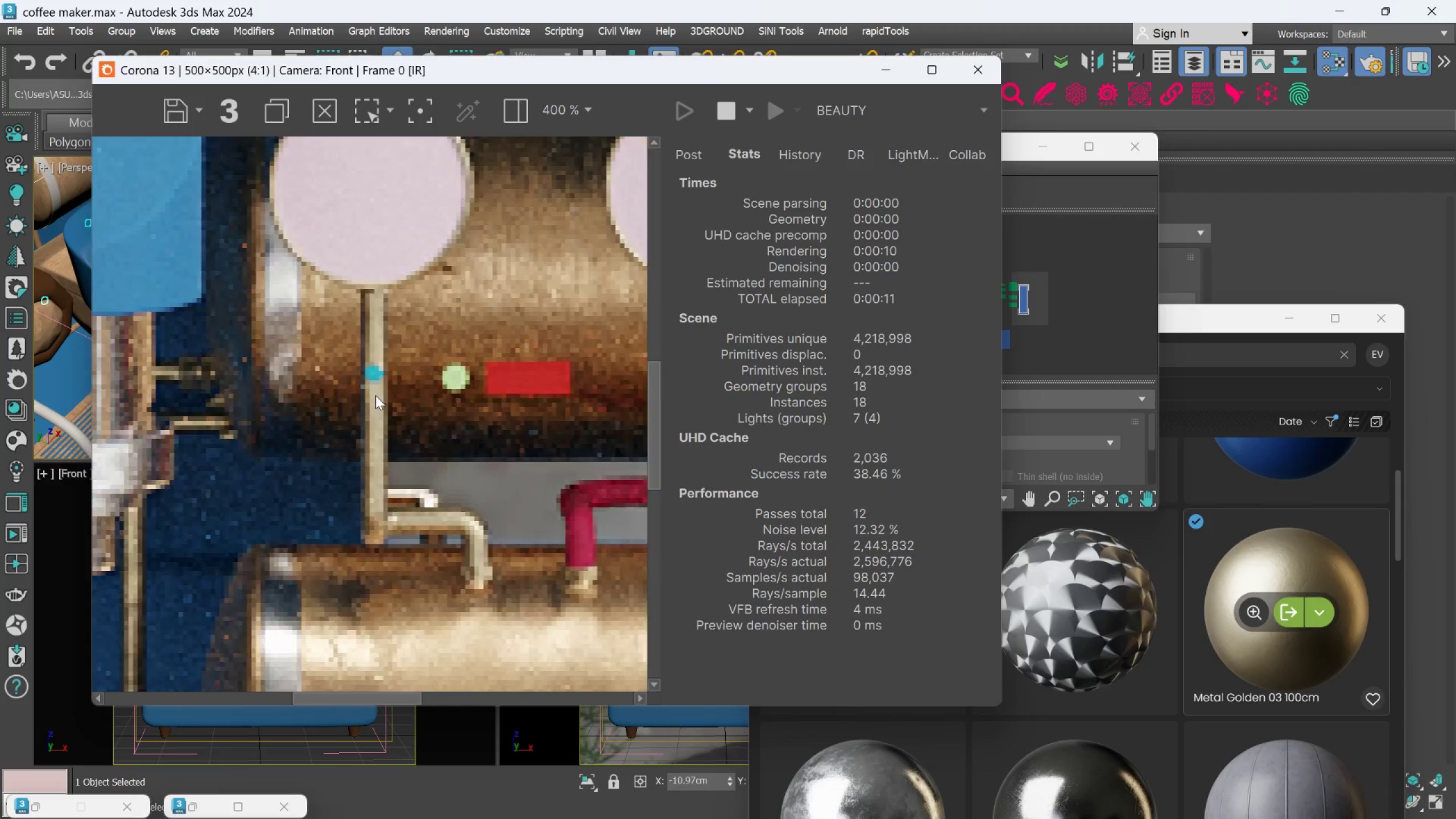 
scroll: coordinate [375, 395], scroll_direction: down, amount: 6.0
 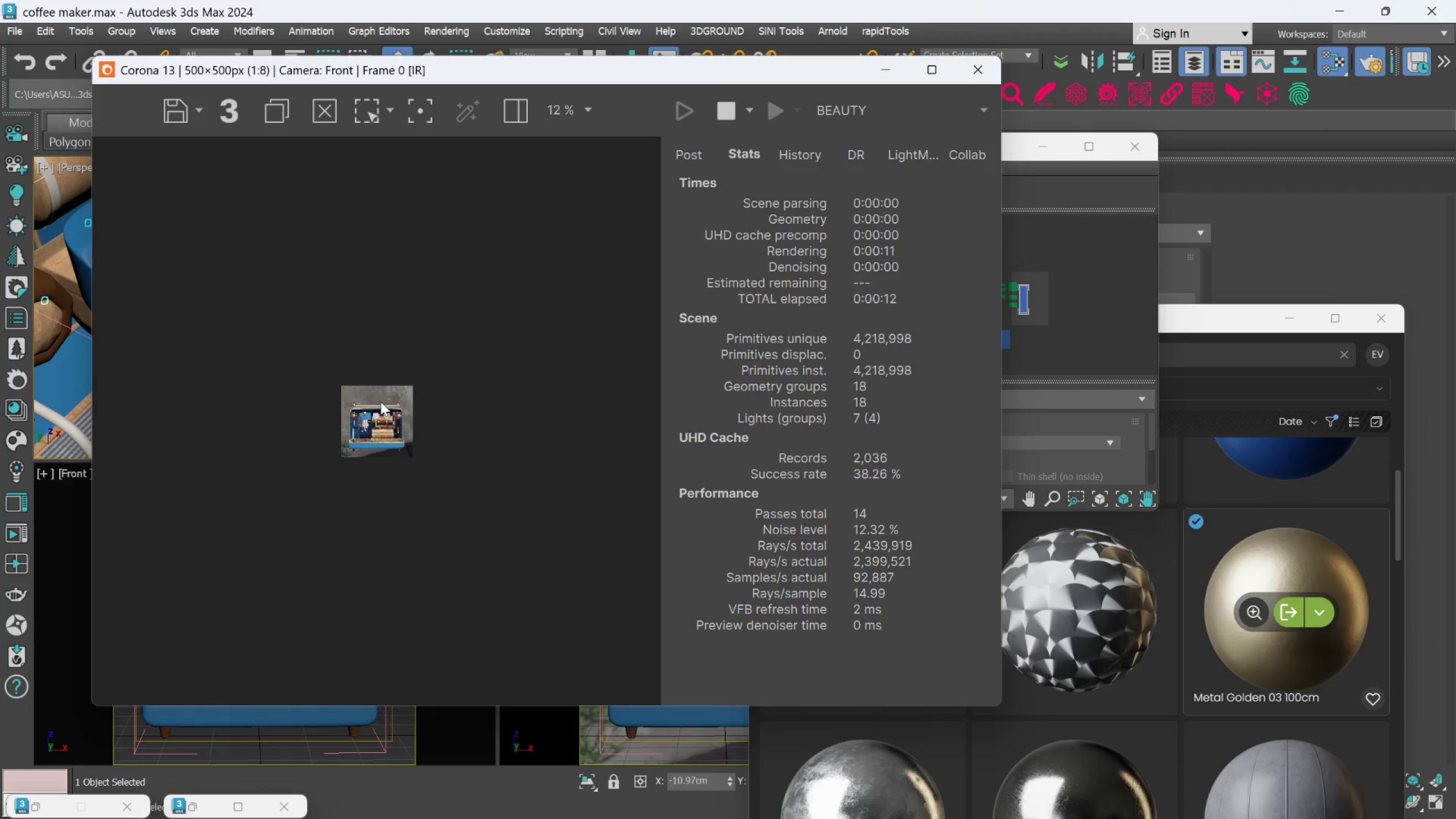 
scroll: coordinate [468, 432], scroll_direction: up, amount: 4.0
 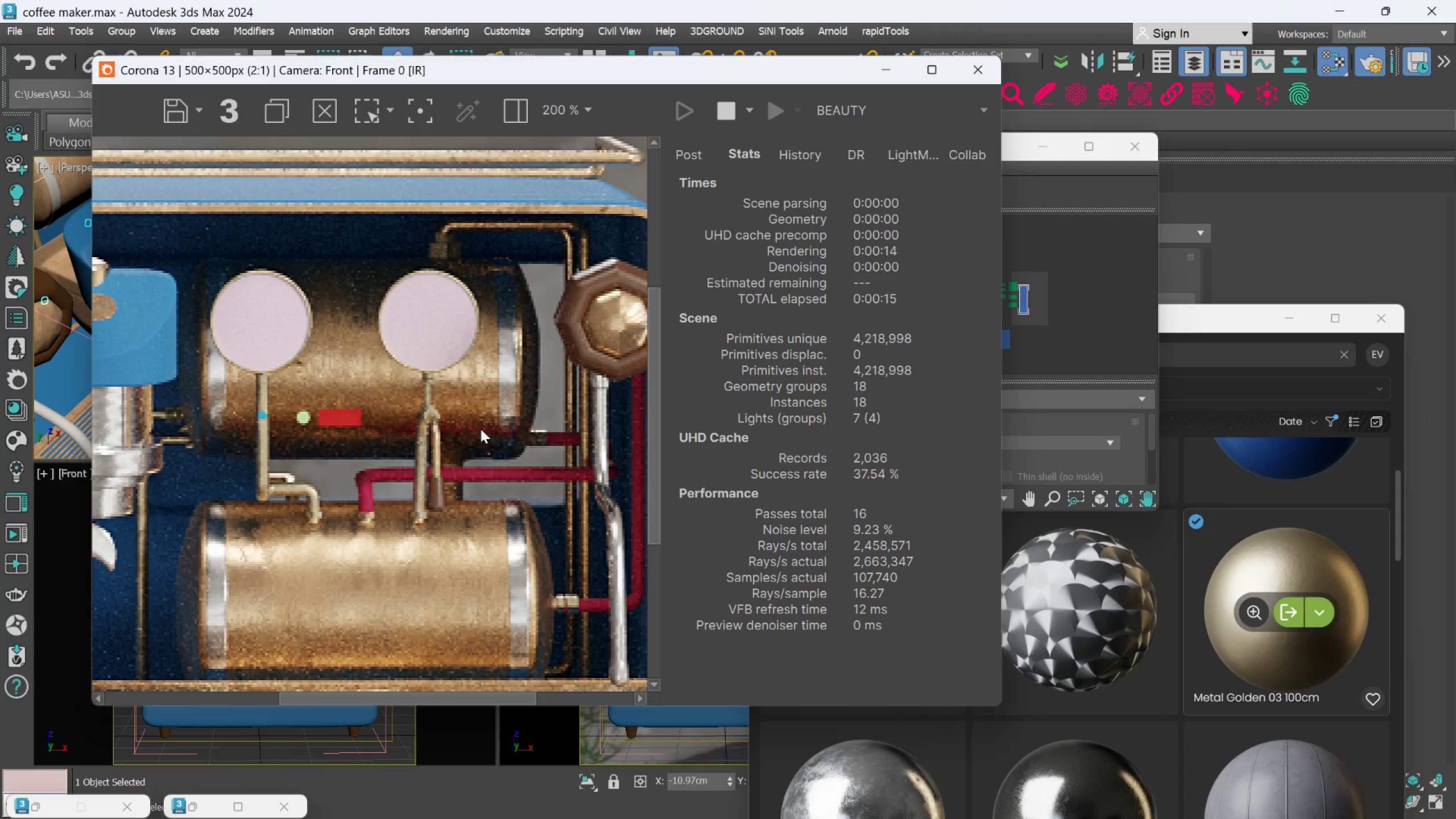 
scroll: coordinate [481, 429], scroll_direction: down, amount: 1.0
 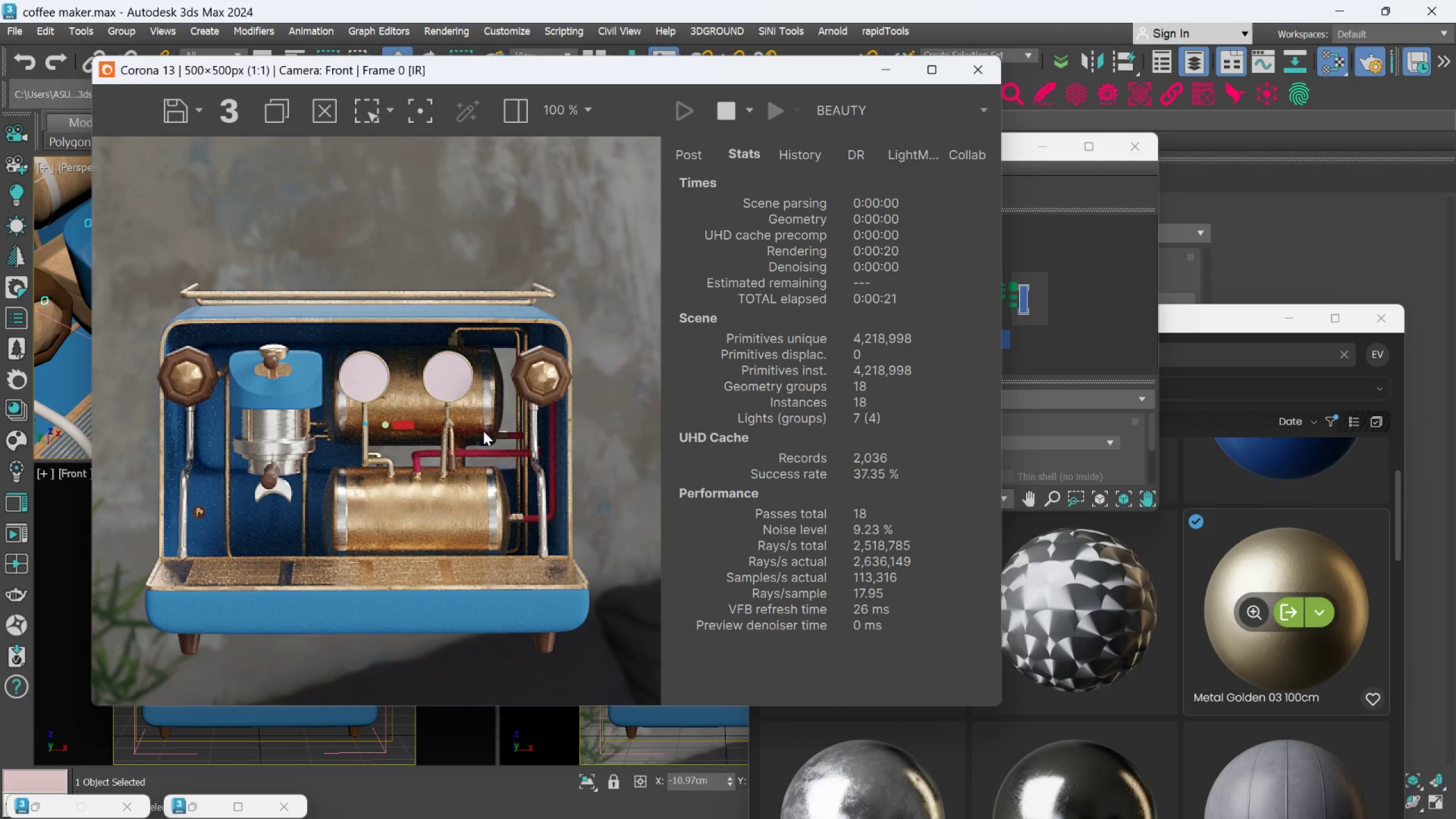 
wait(10.21)
 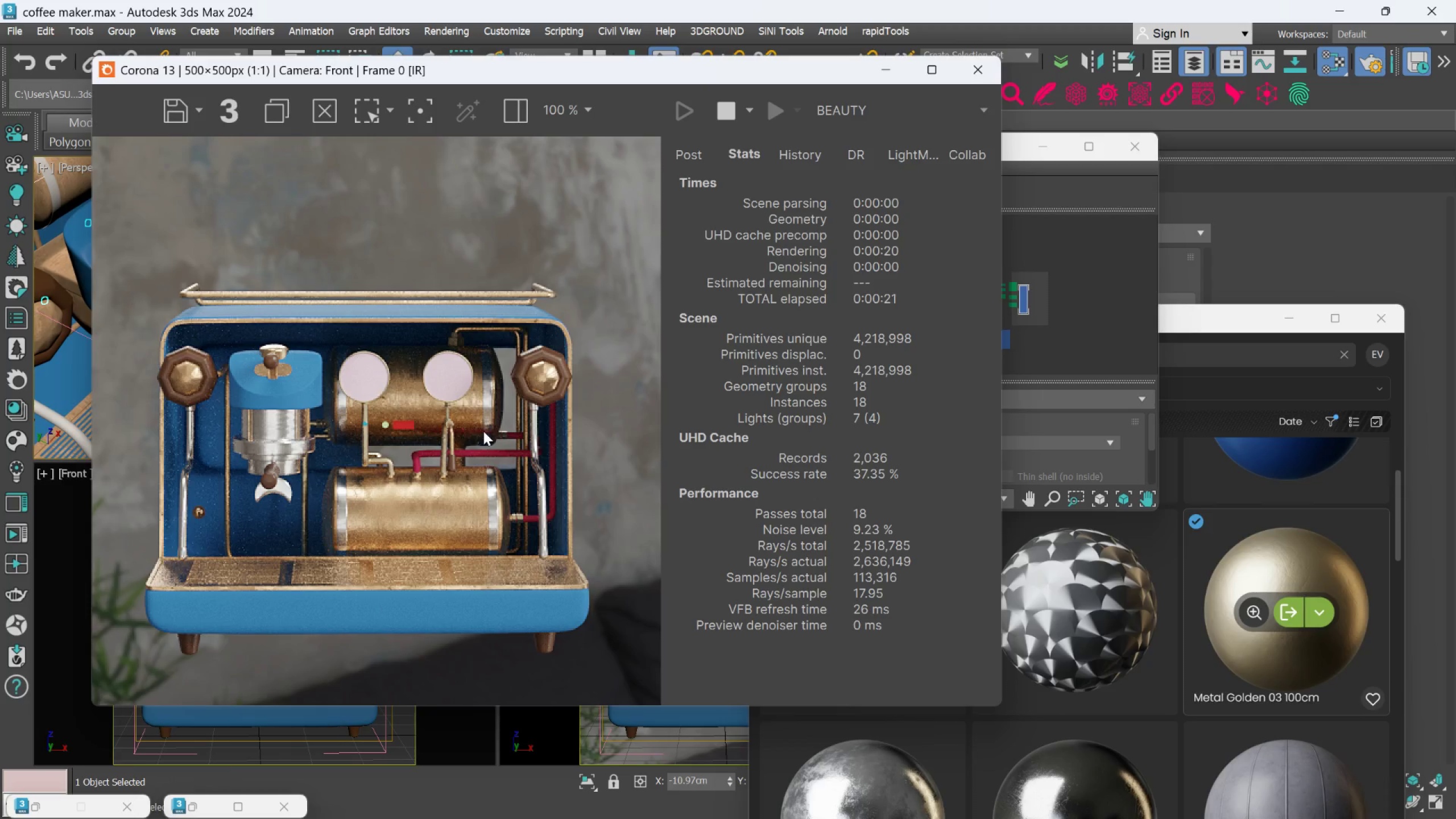 
scroll: coordinate [1326, 493], scroll_direction: up, amount: 4.0
 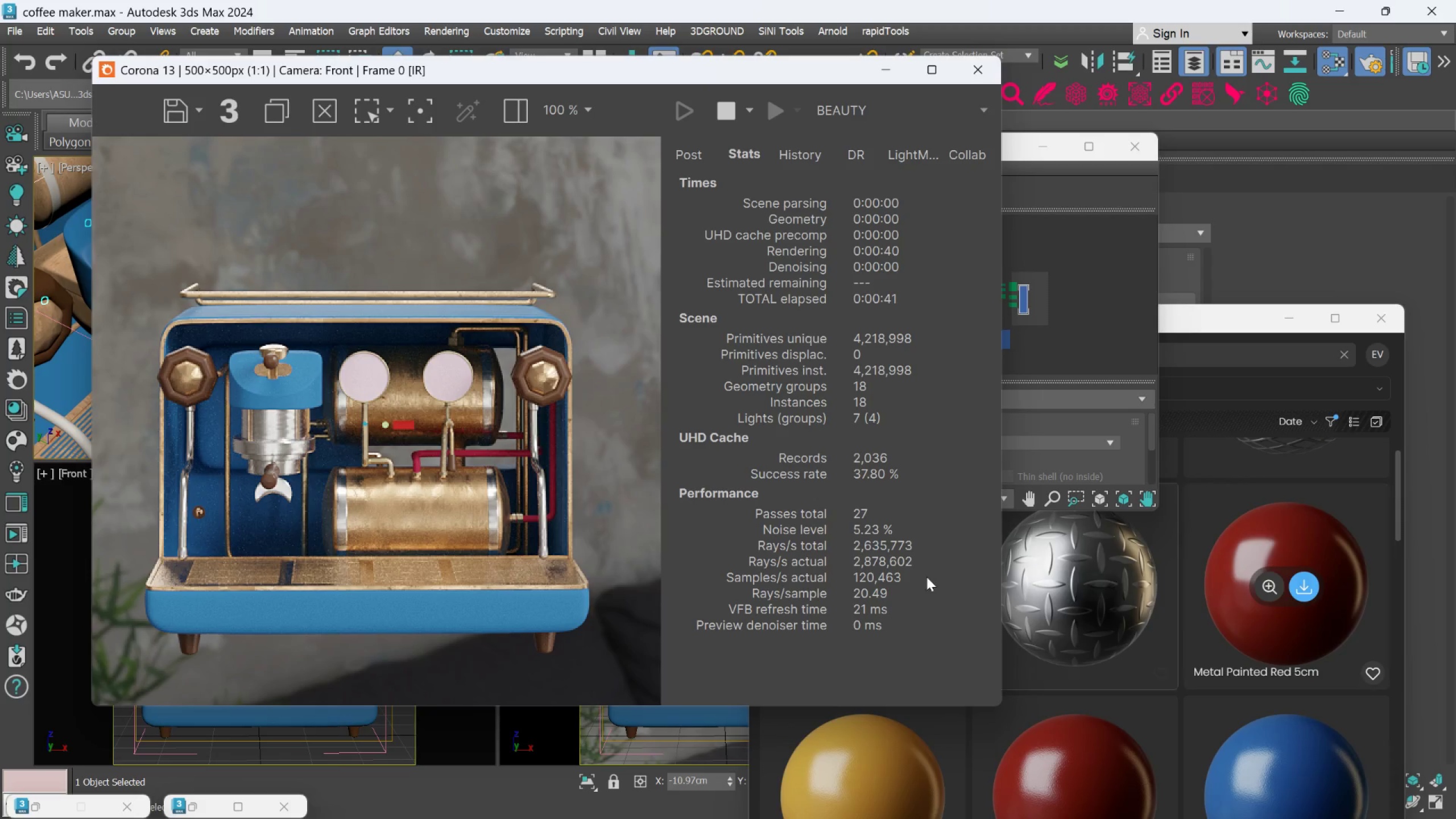 
wait(18.49)
 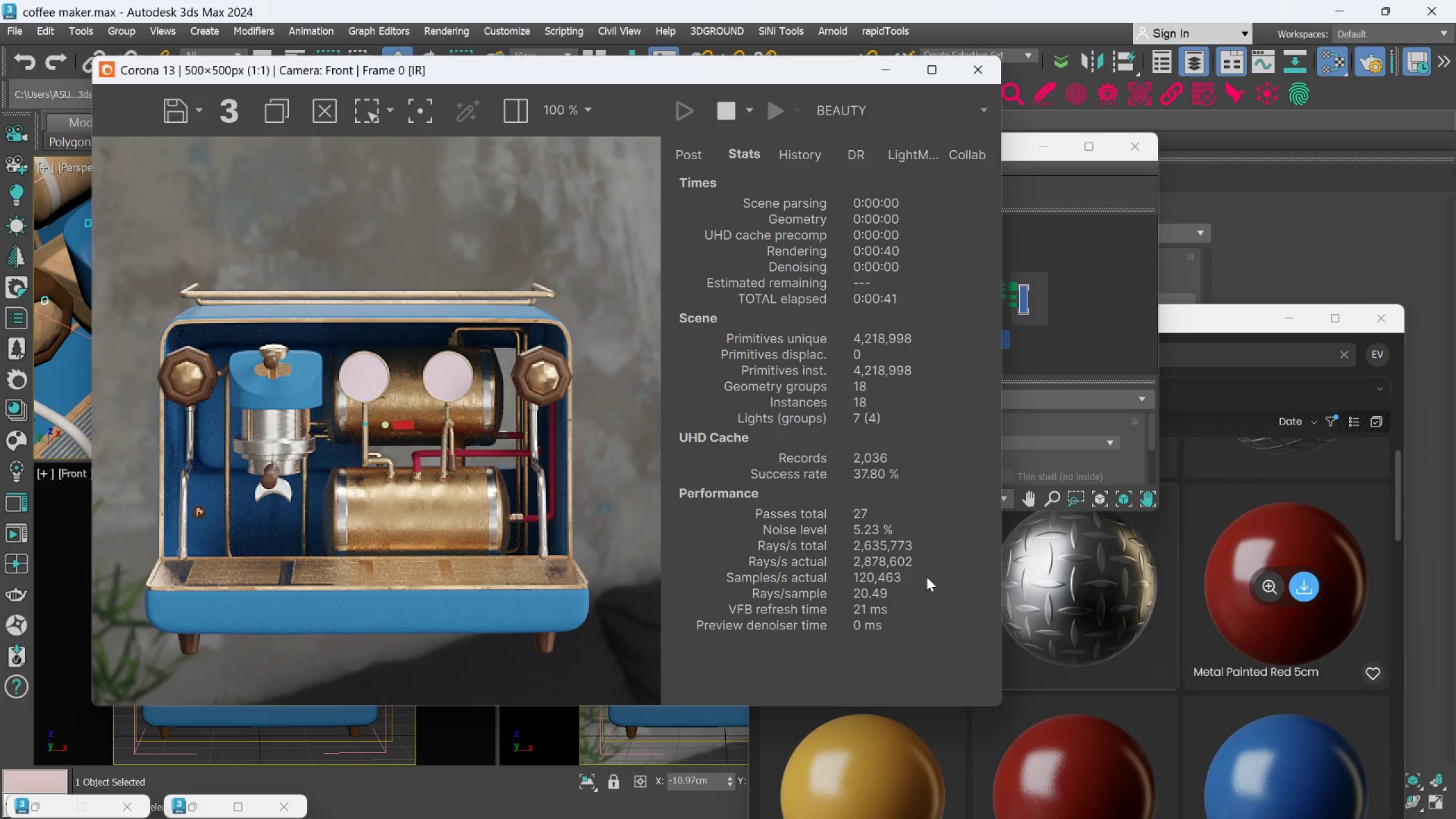 
scroll: coordinate [462, 396], scroll_direction: up, amount: 2.0
 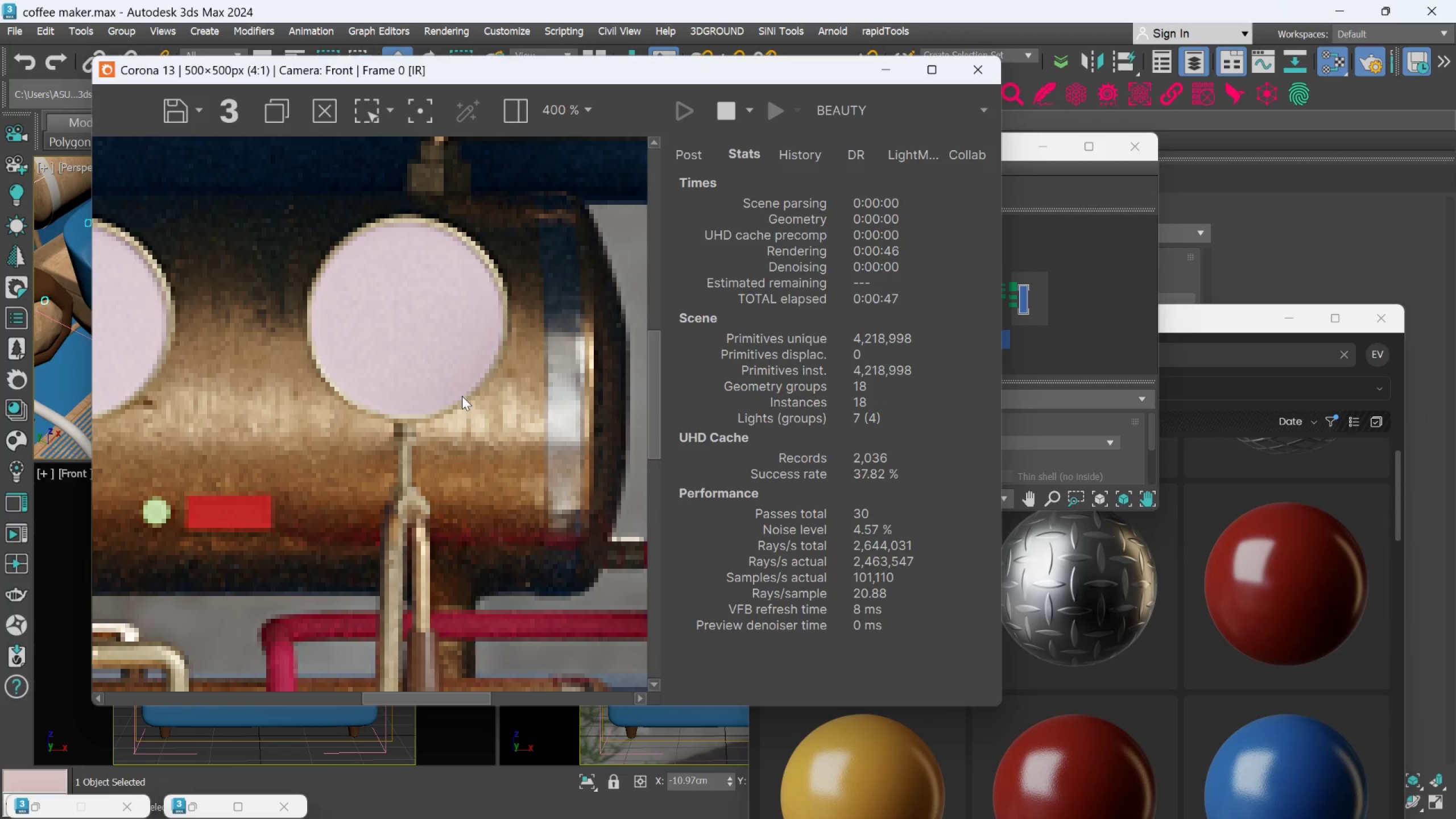 
scroll: coordinate [462, 396], scroll_direction: down, amount: 2.0
 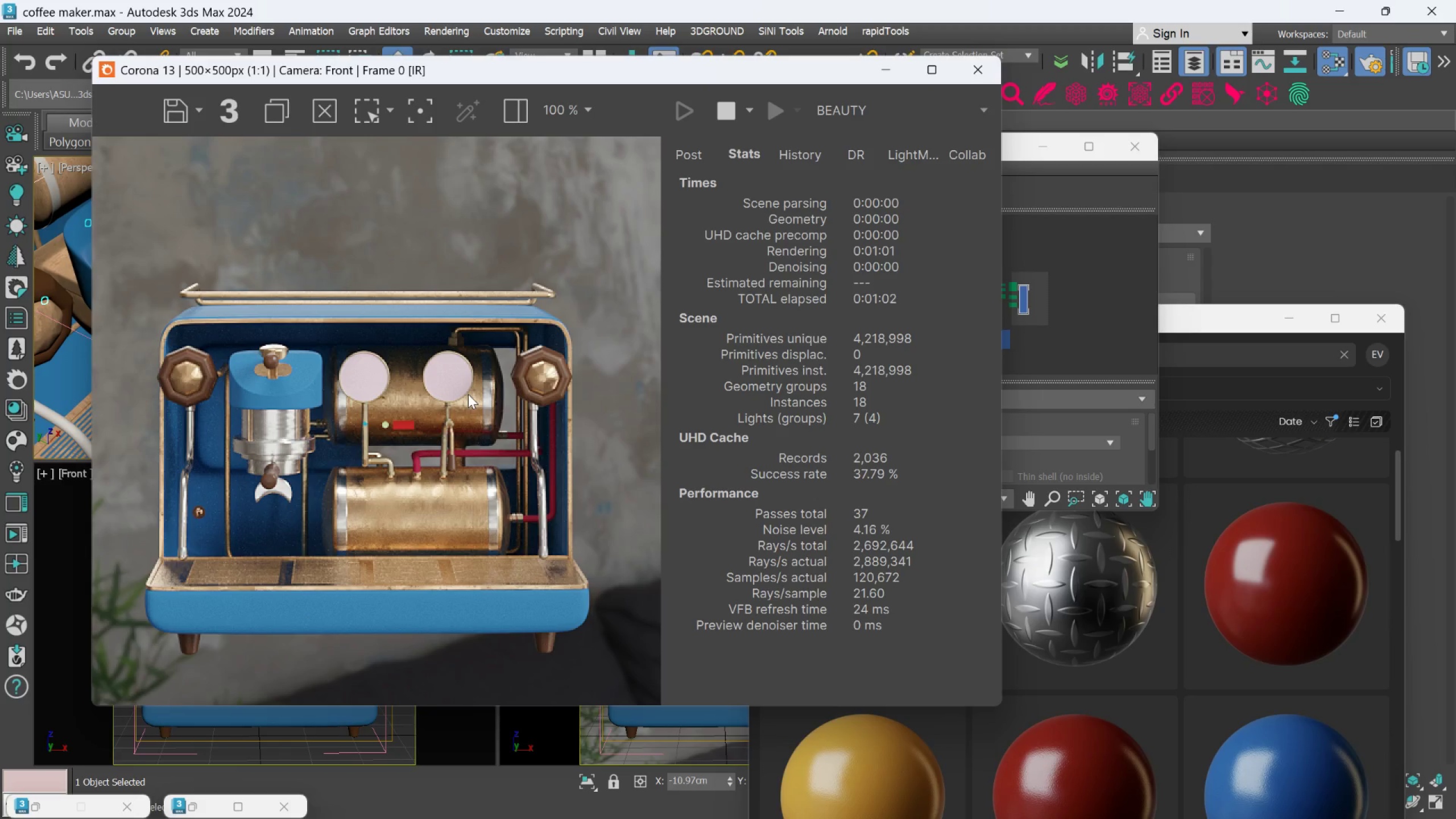 
wait(19.32)
 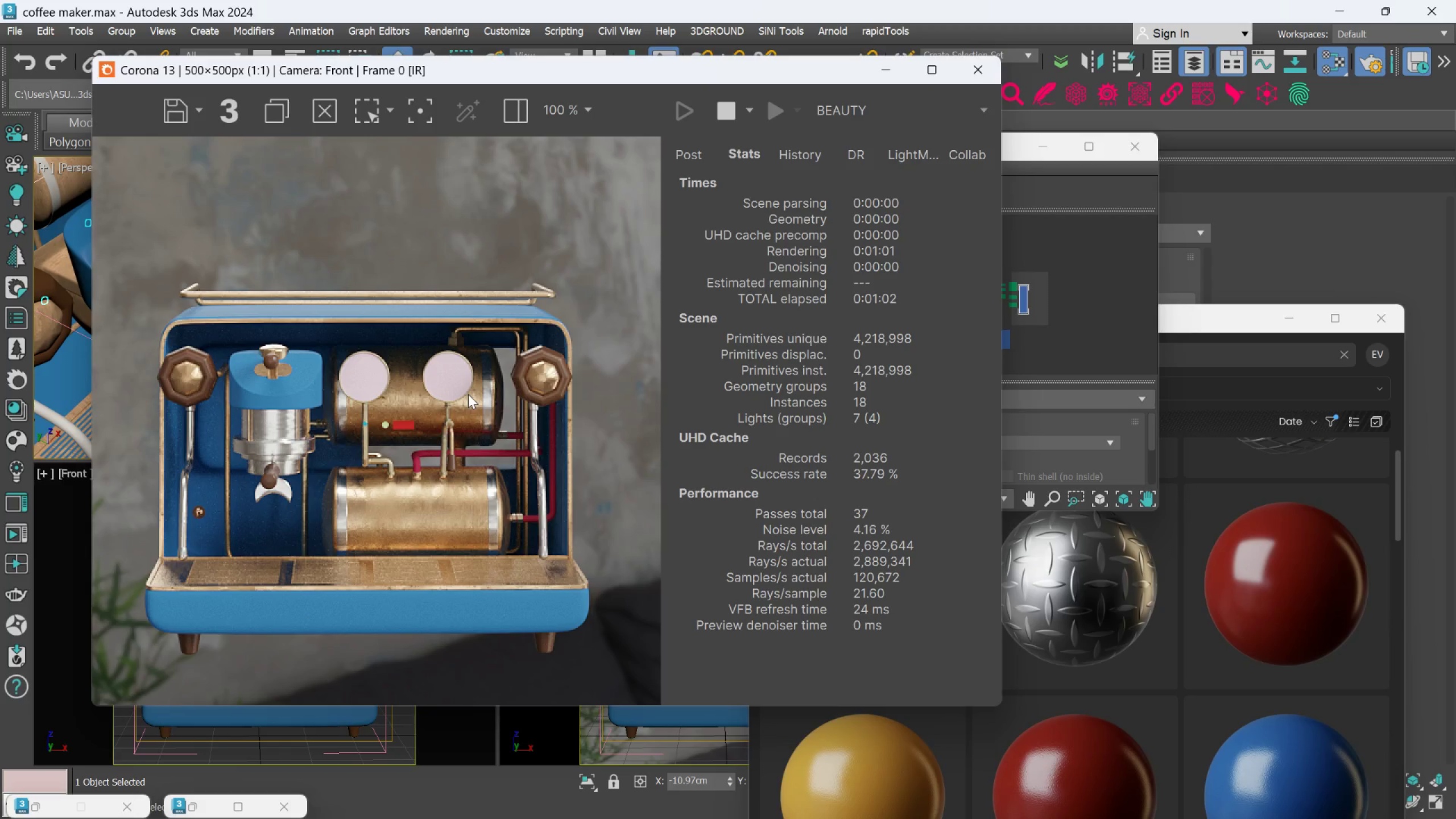 
scroll: coordinate [468, 394], scroll_direction: down, amount: 2.0
 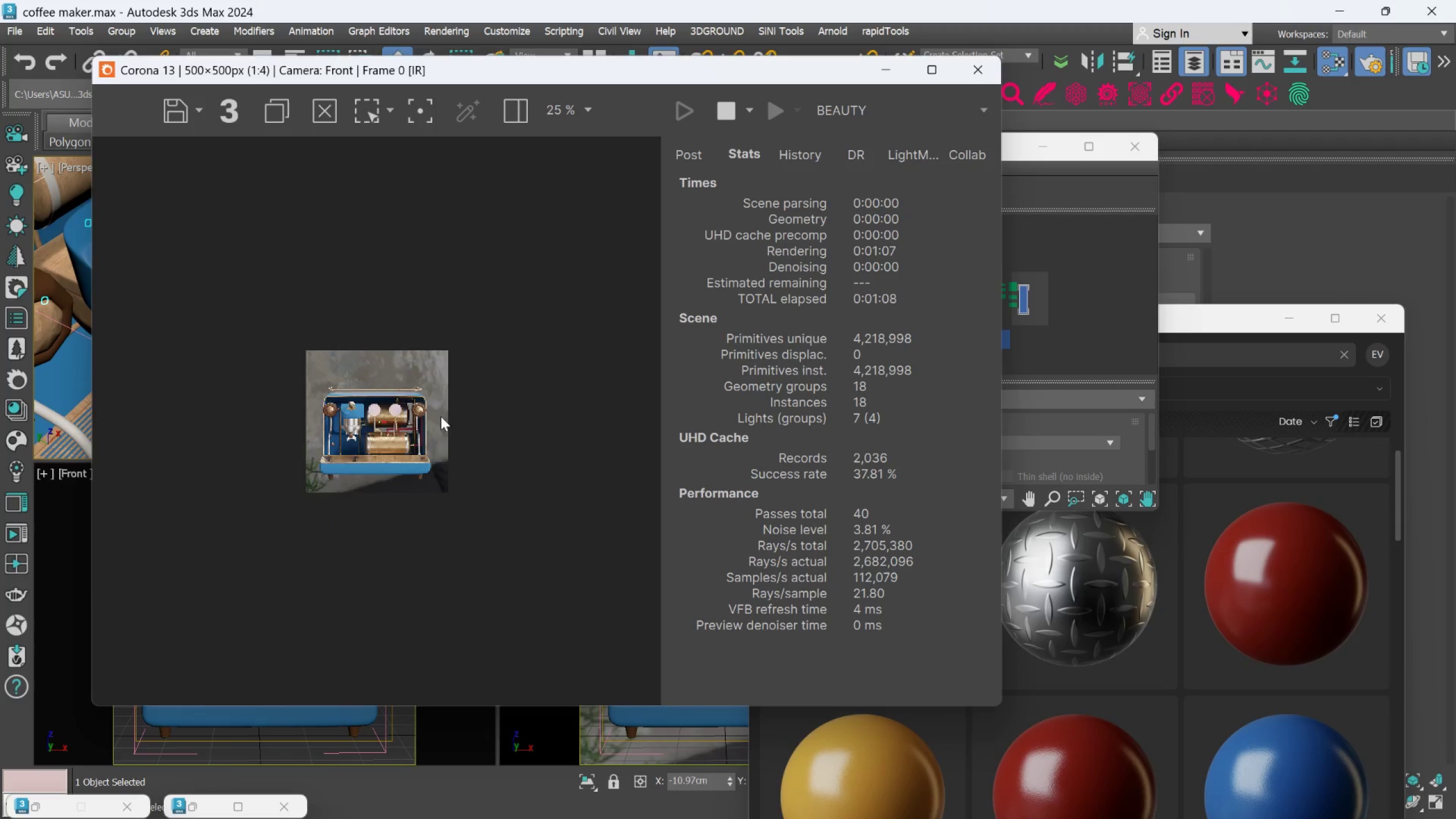 
scroll: coordinate [437, 465], scroll_direction: up, amount: 2.0
 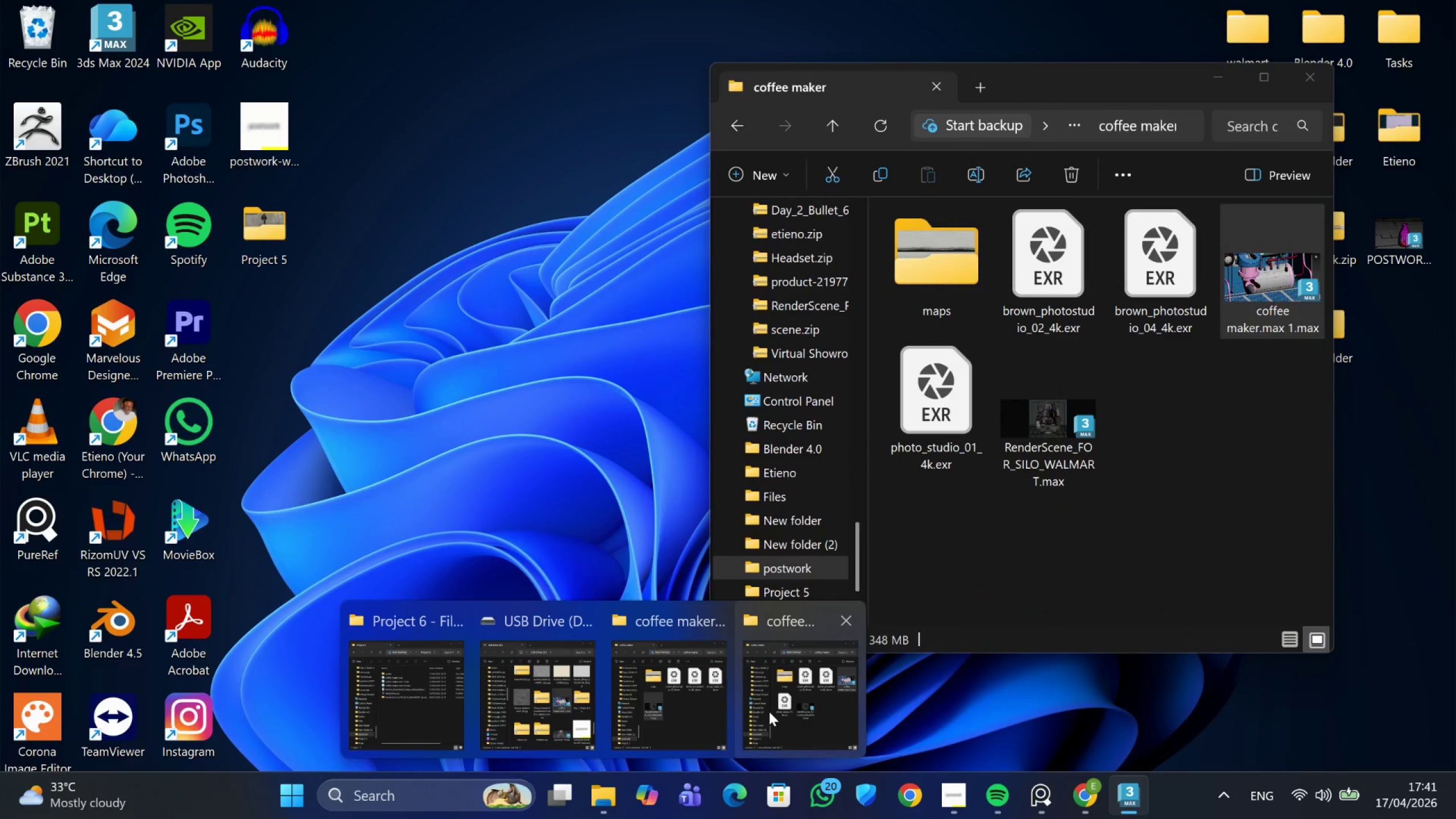 
wait(15.79)
 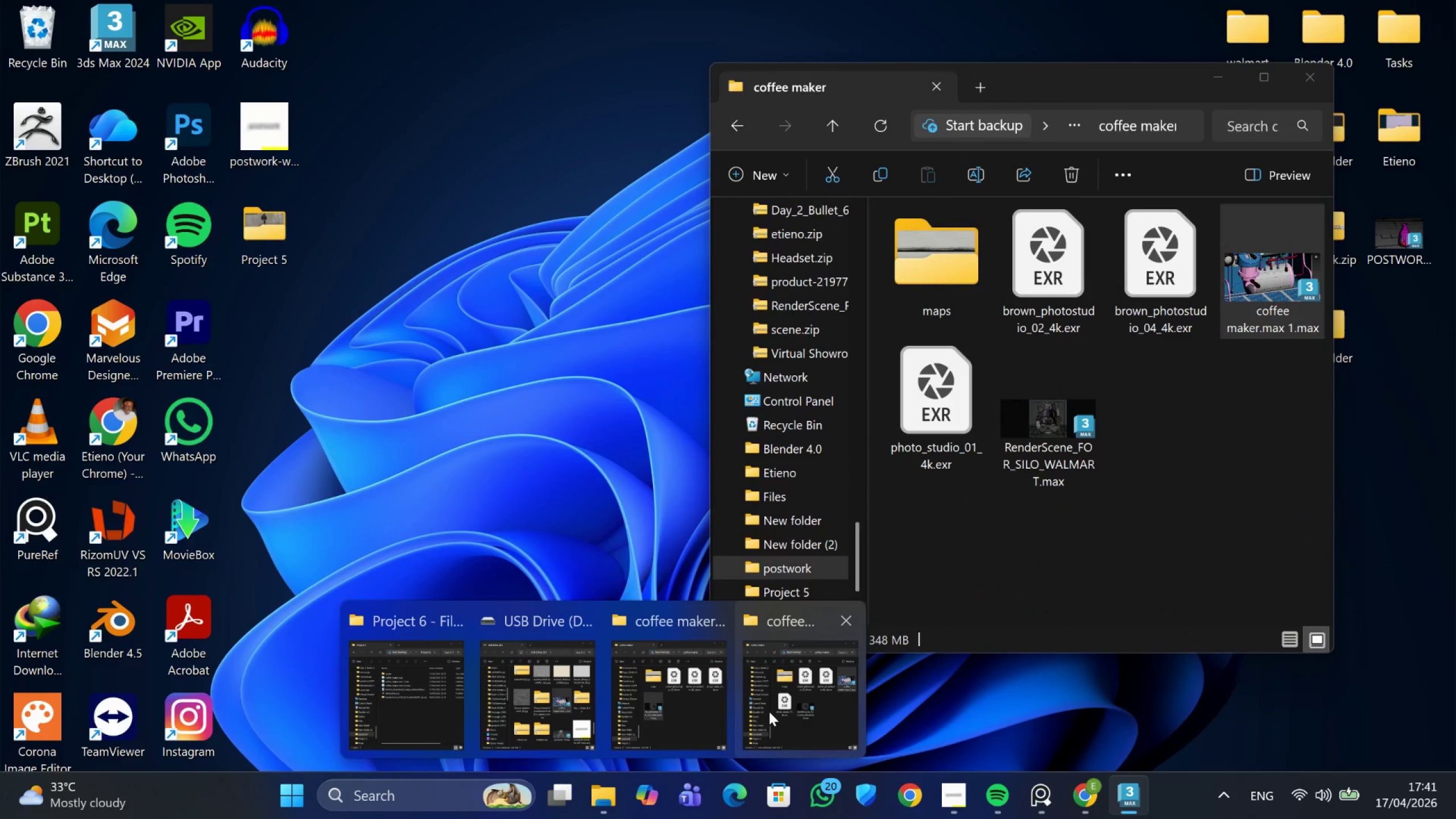 
left_click([1198, 322])
 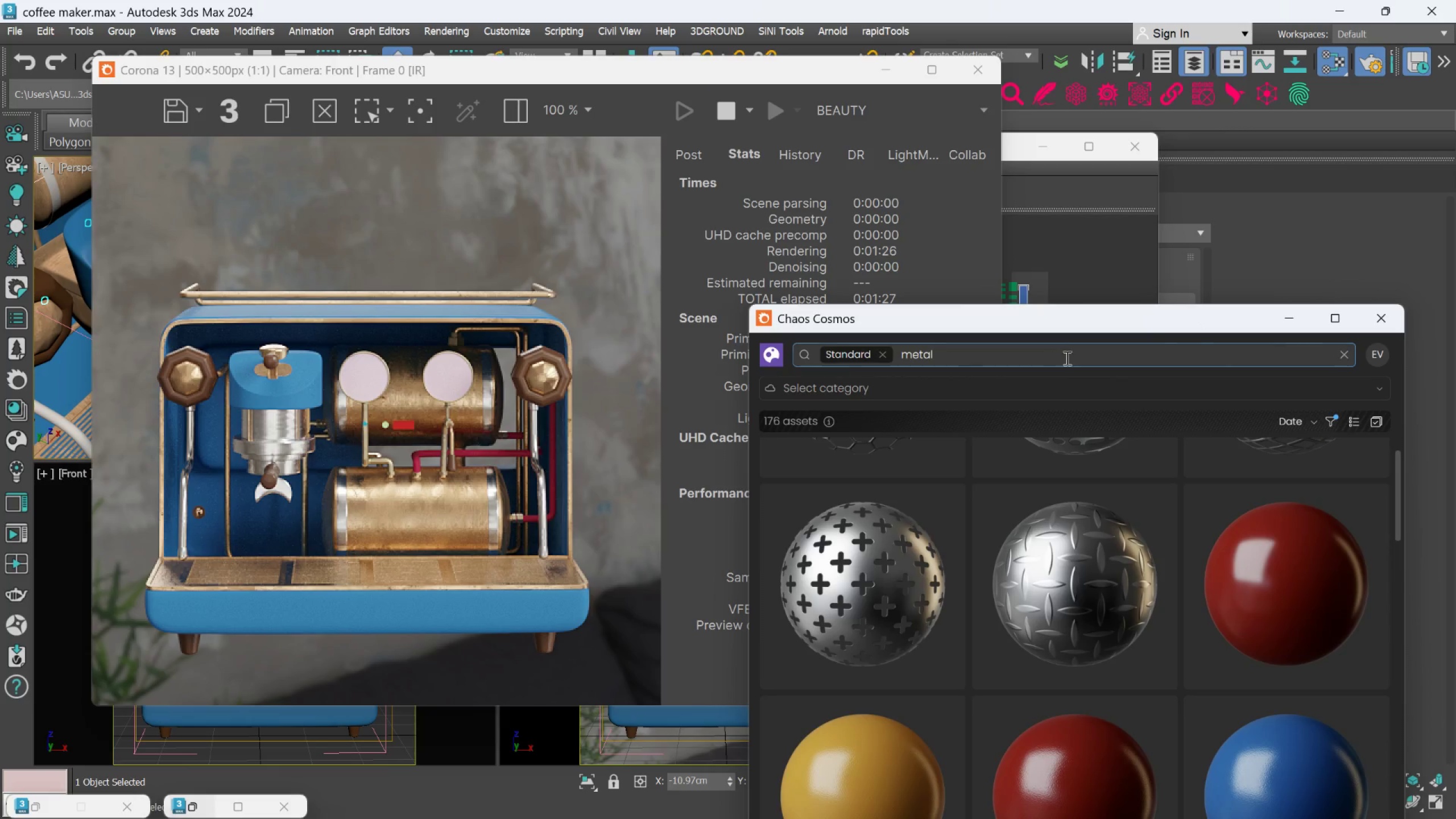 
left_click([1131, 359])
 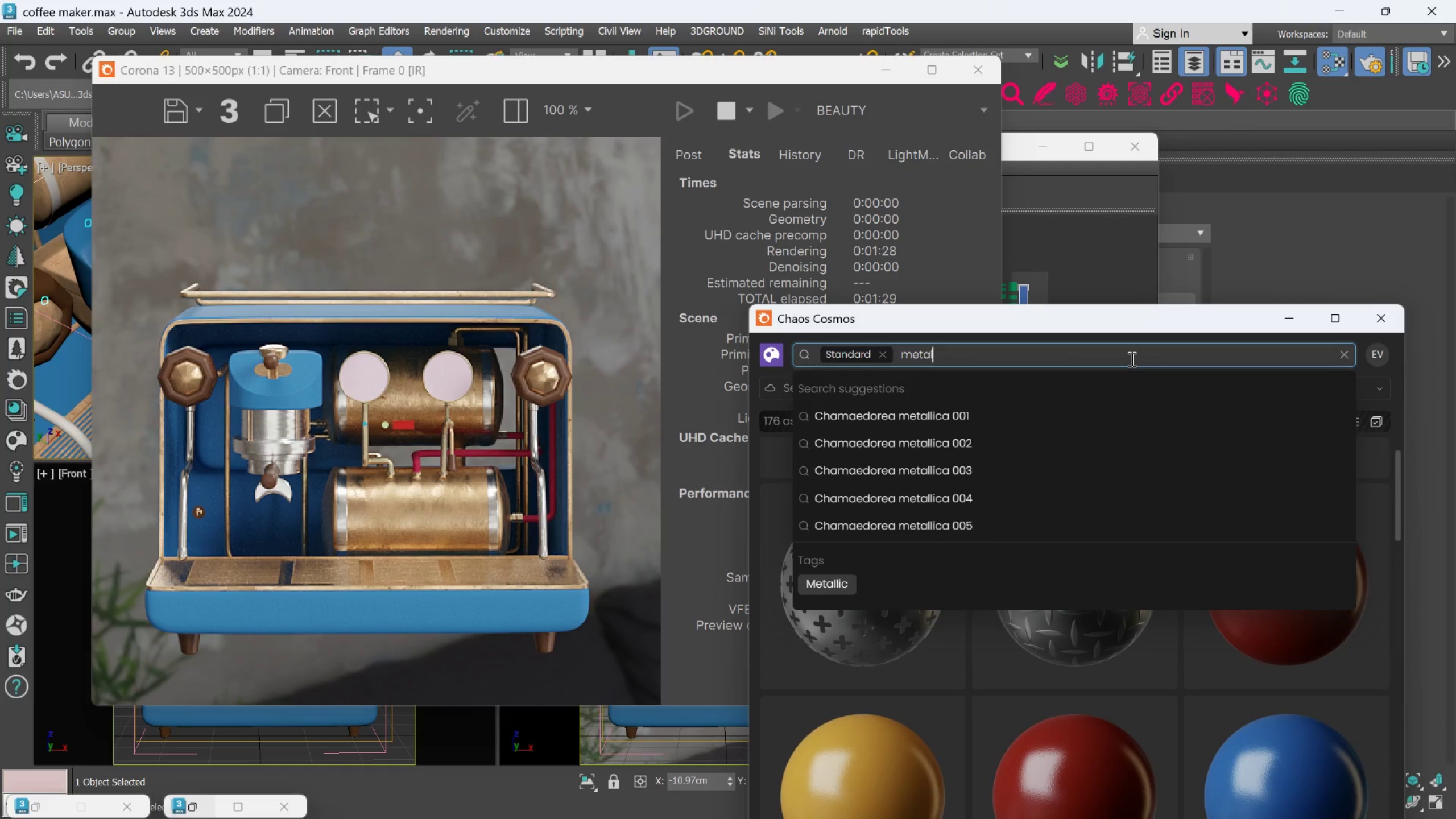 
key(Backspace)
 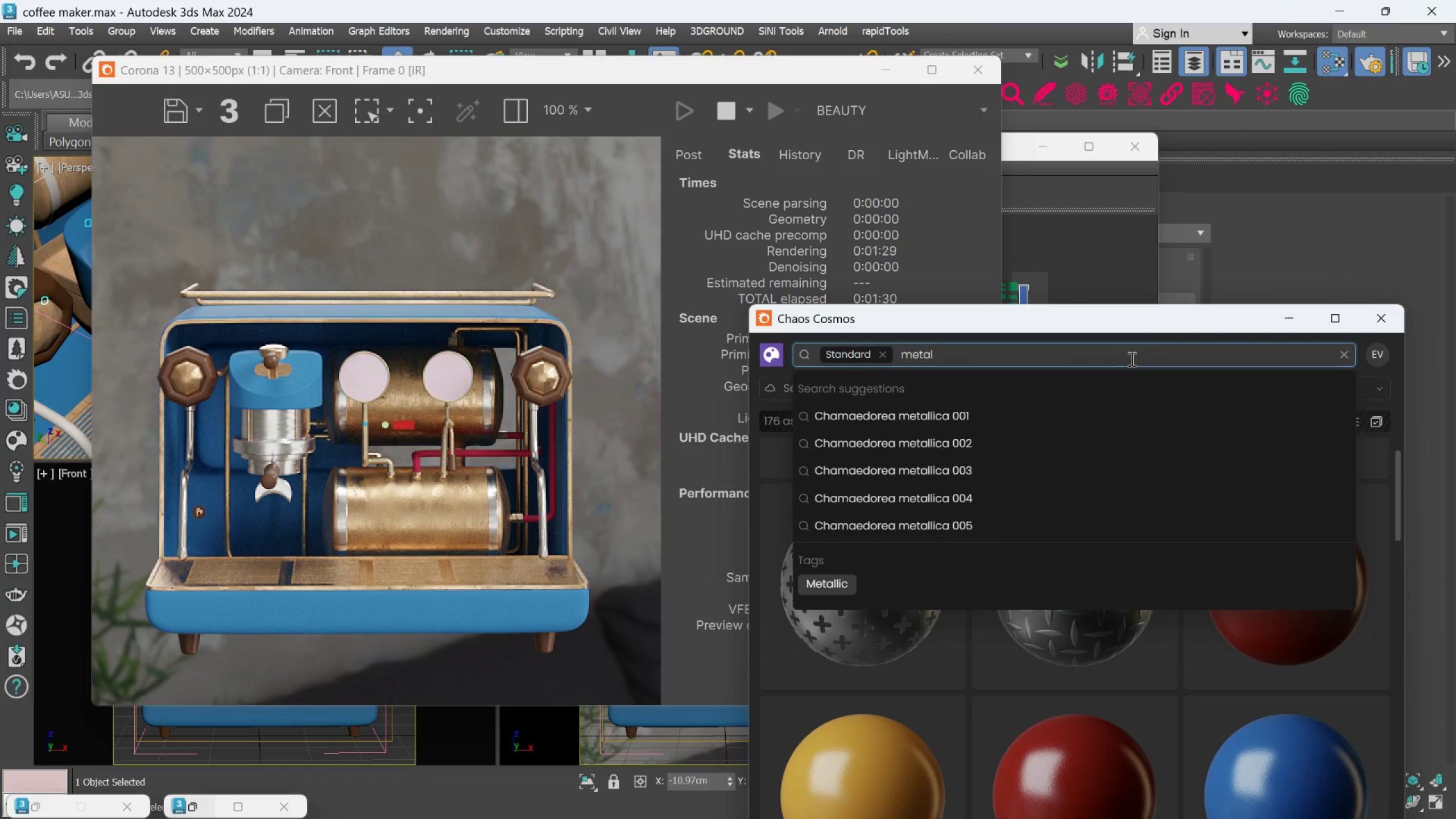 
key(Backspace)
 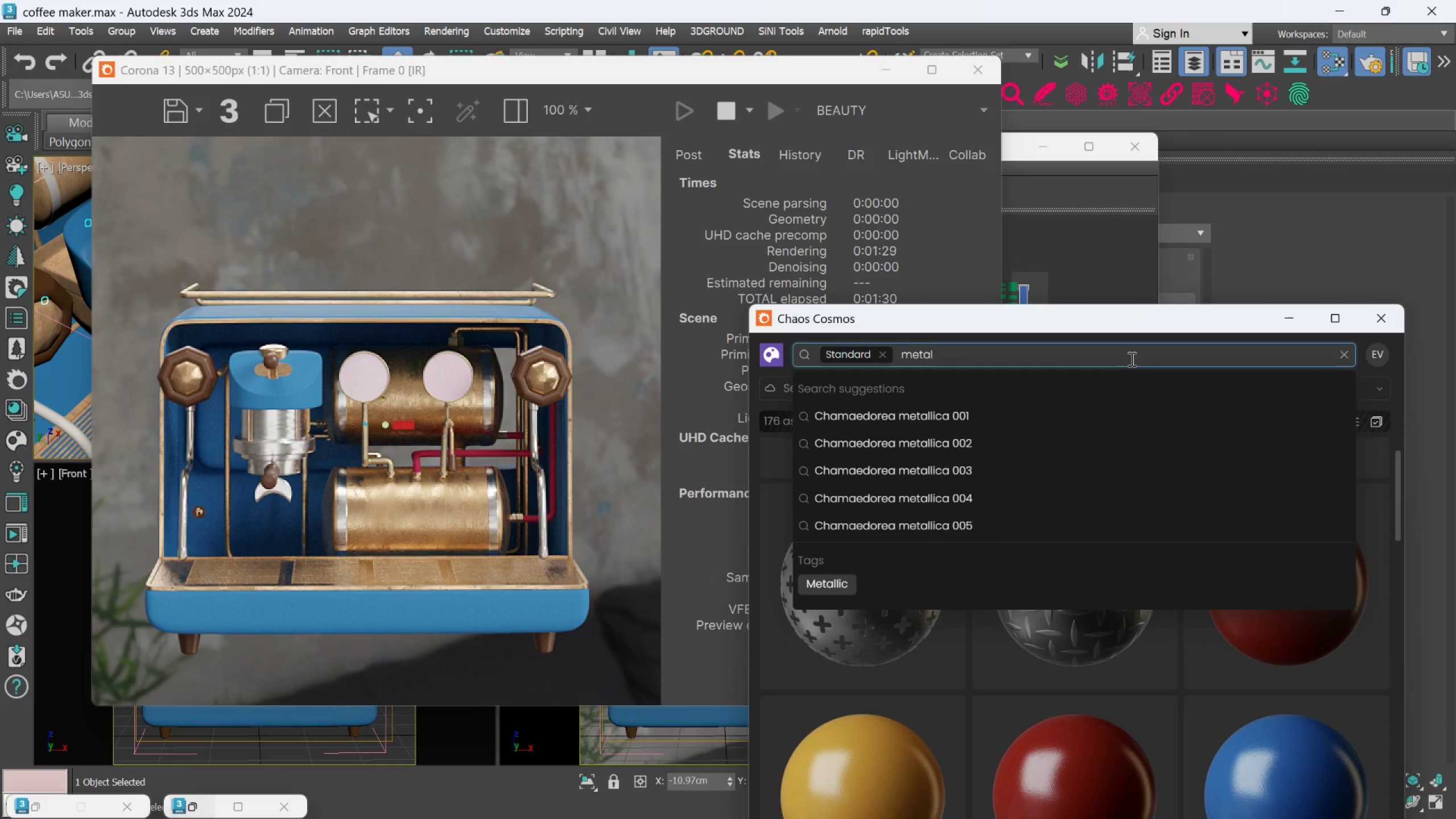 
key(Backspace)
 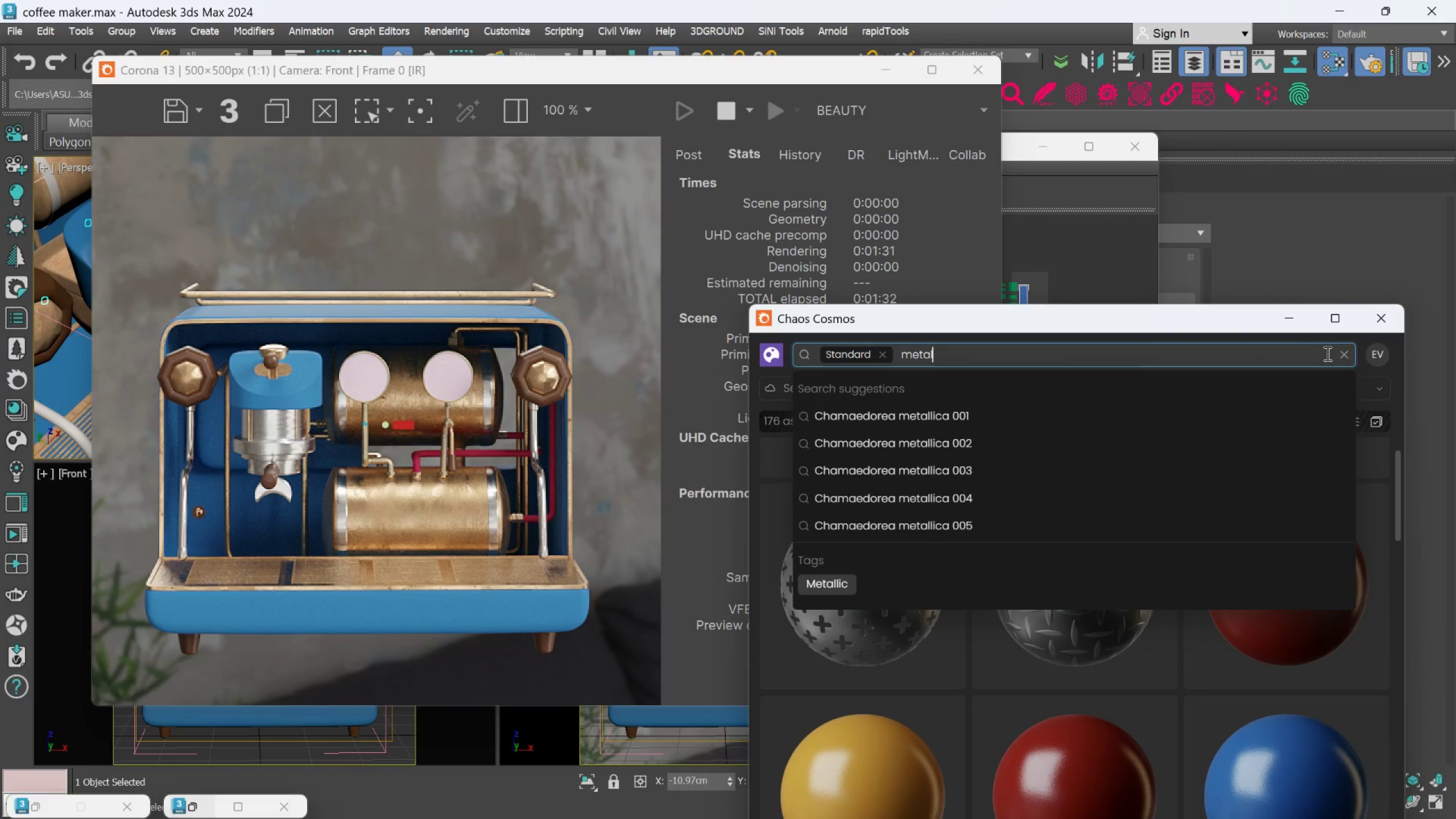 
left_click([1344, 350])
 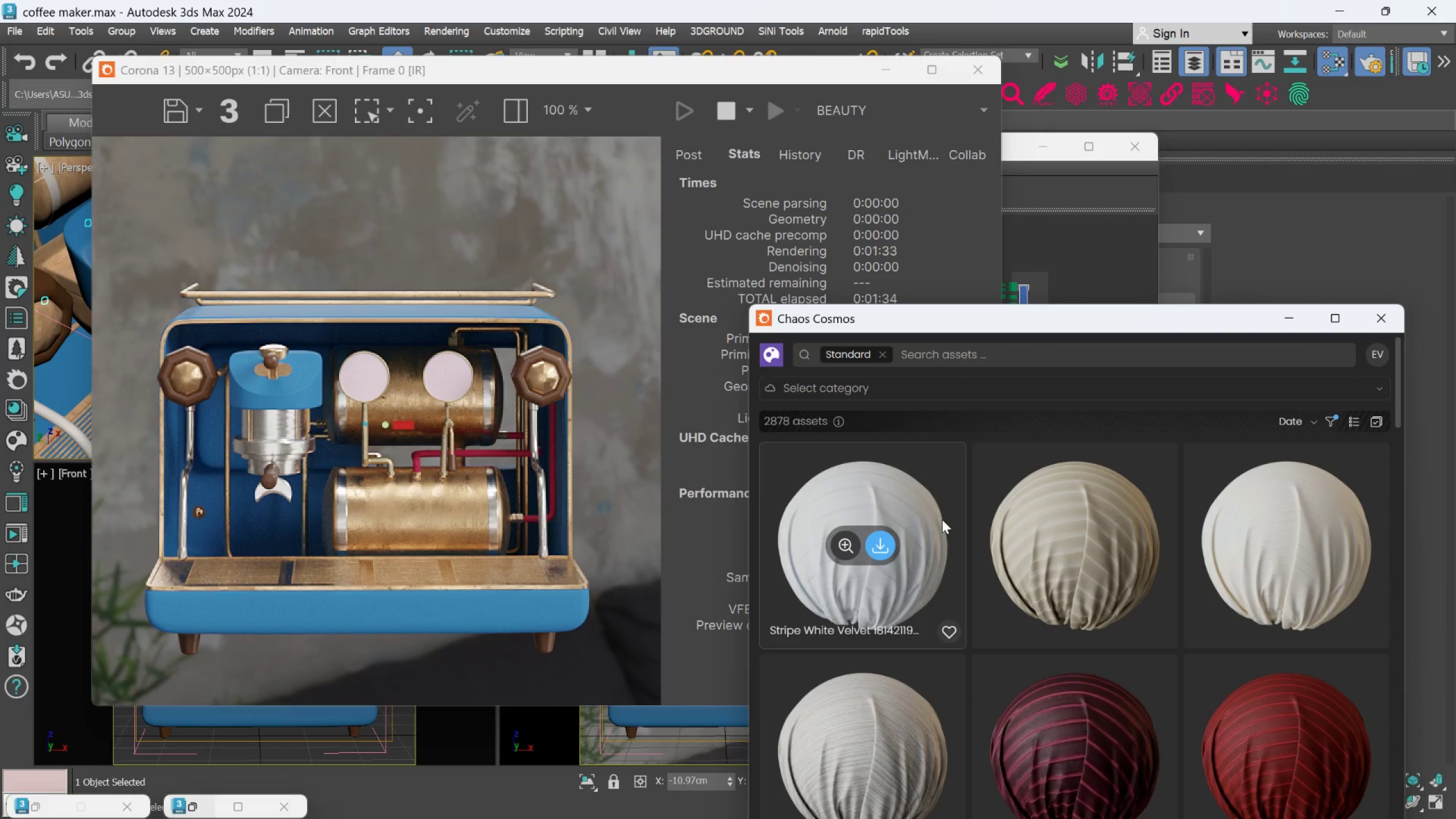 
left_click([927, 354])
 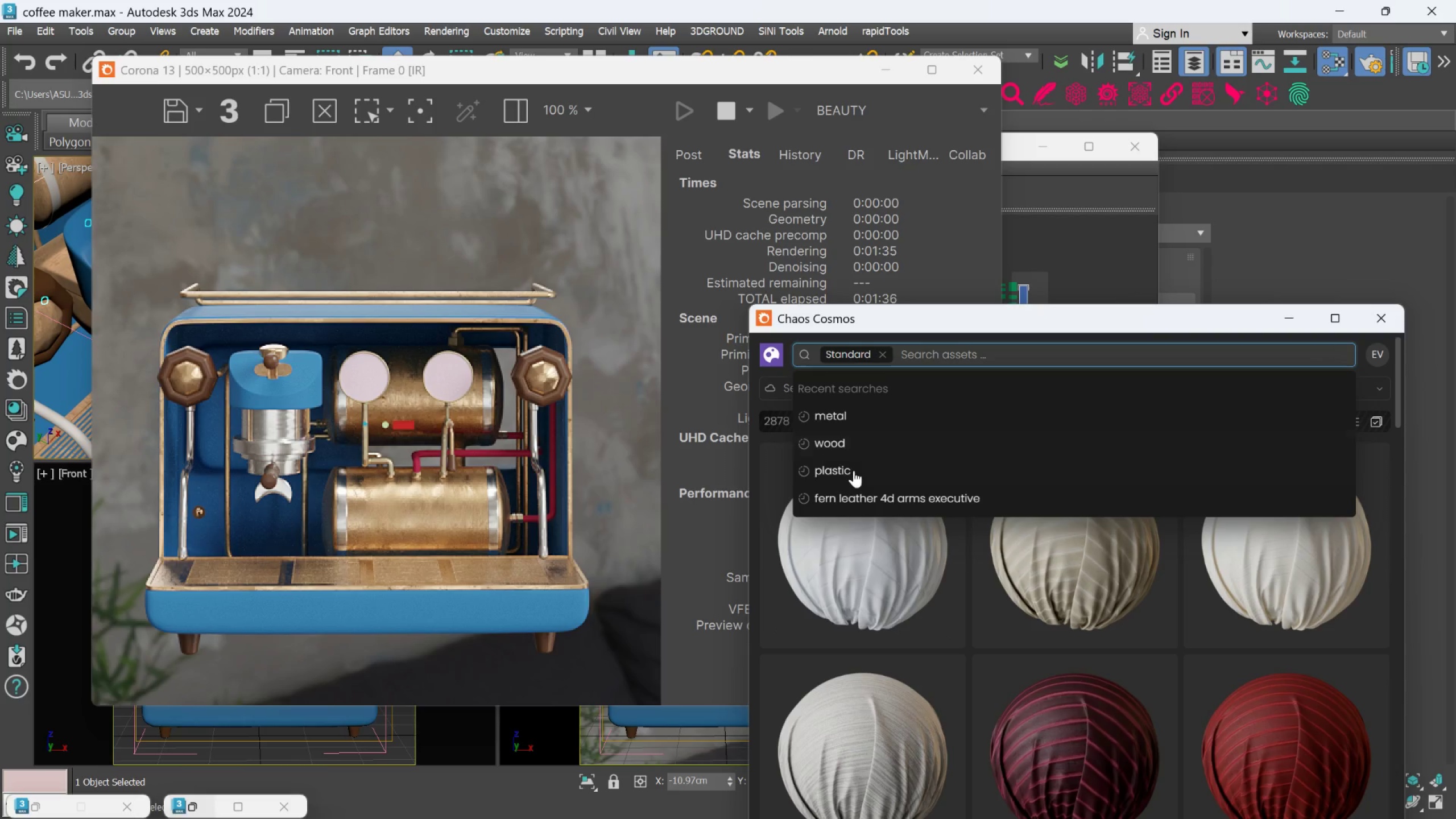 
left_click([853, 471])
 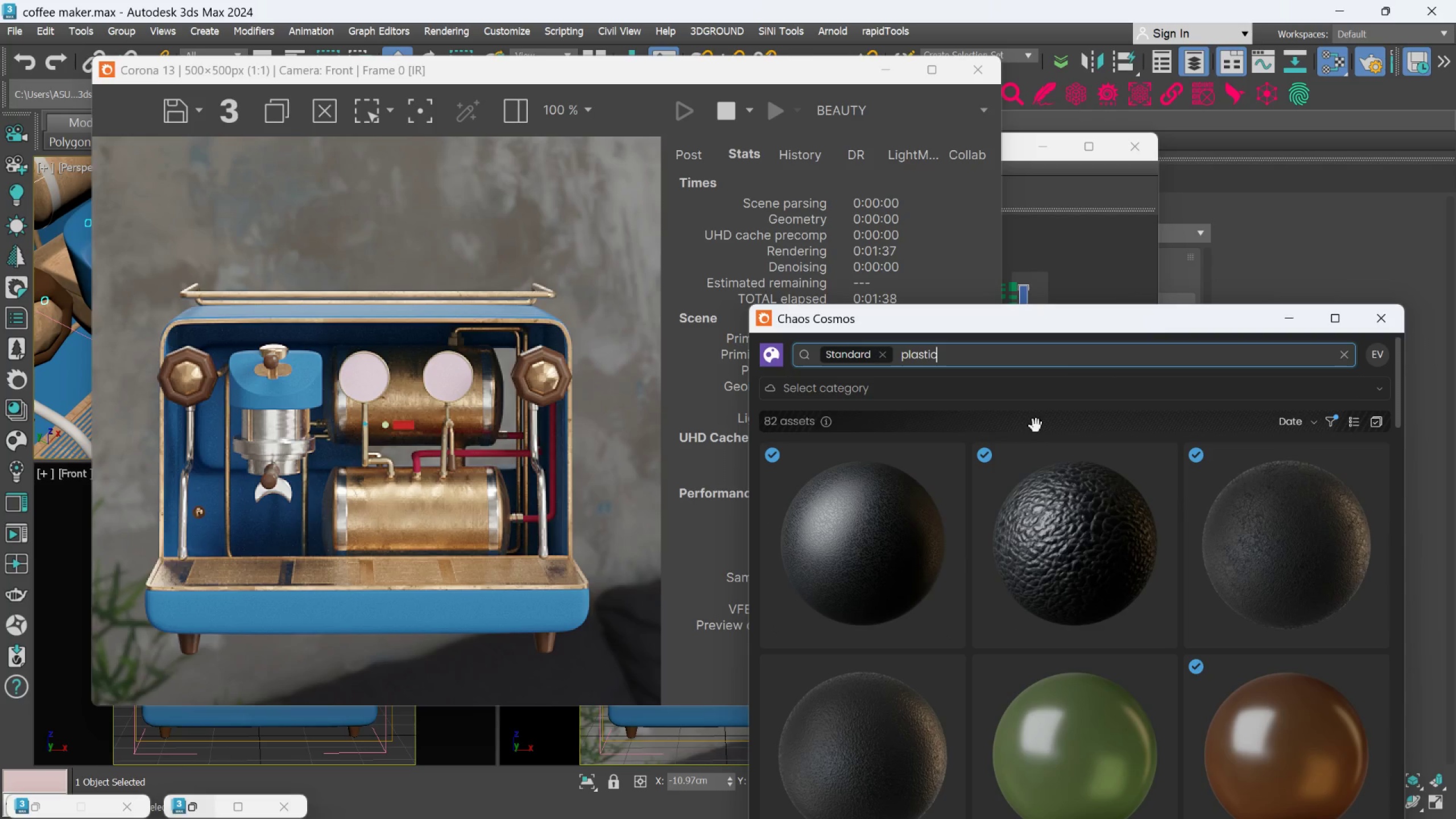 
scroll: coordinate [1034, 541], scroll_direction: down, amount: 53.0
 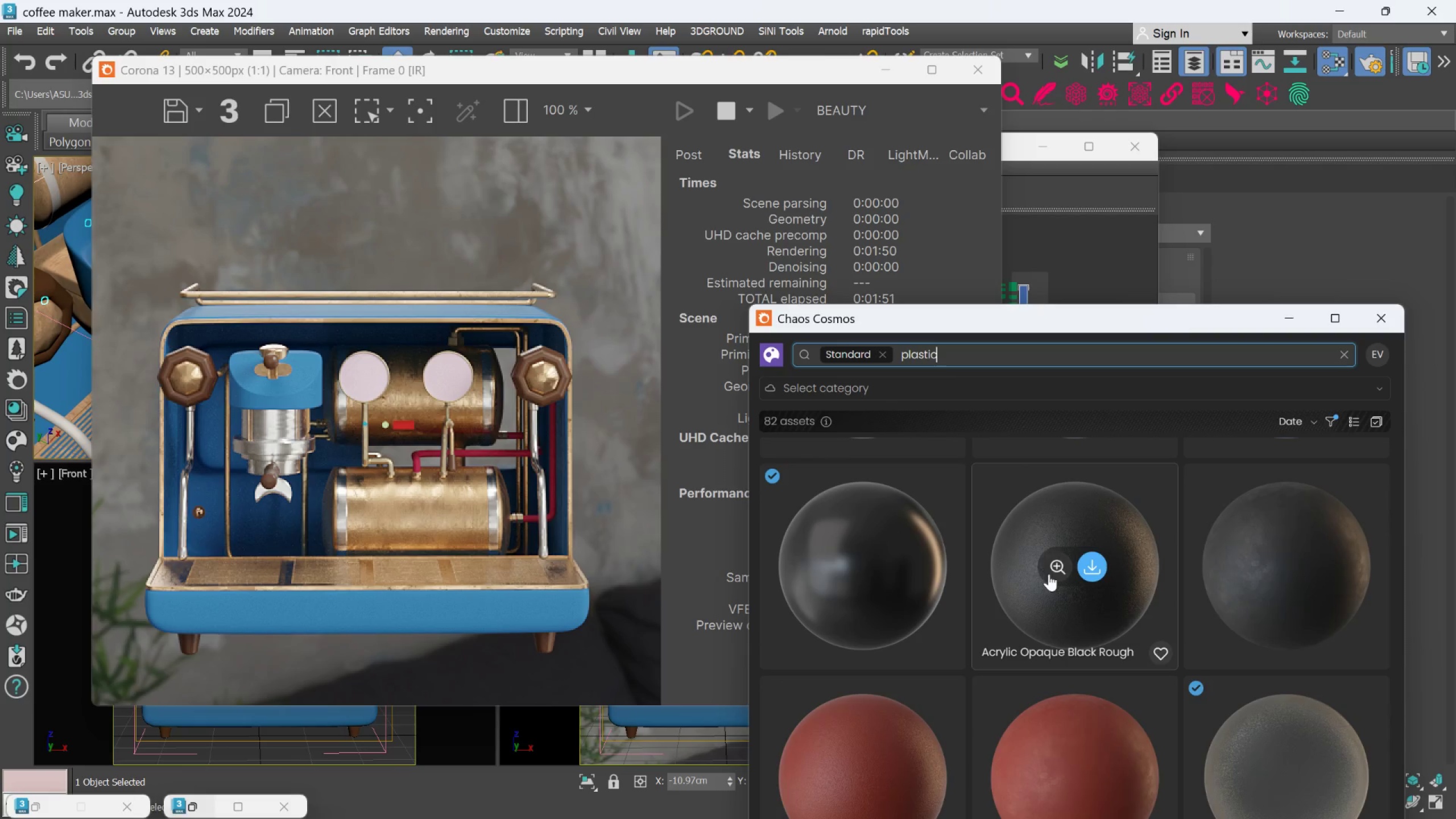 
scroll: coordinate [1052, 576], scroll_direction: up, amount: 1.0
 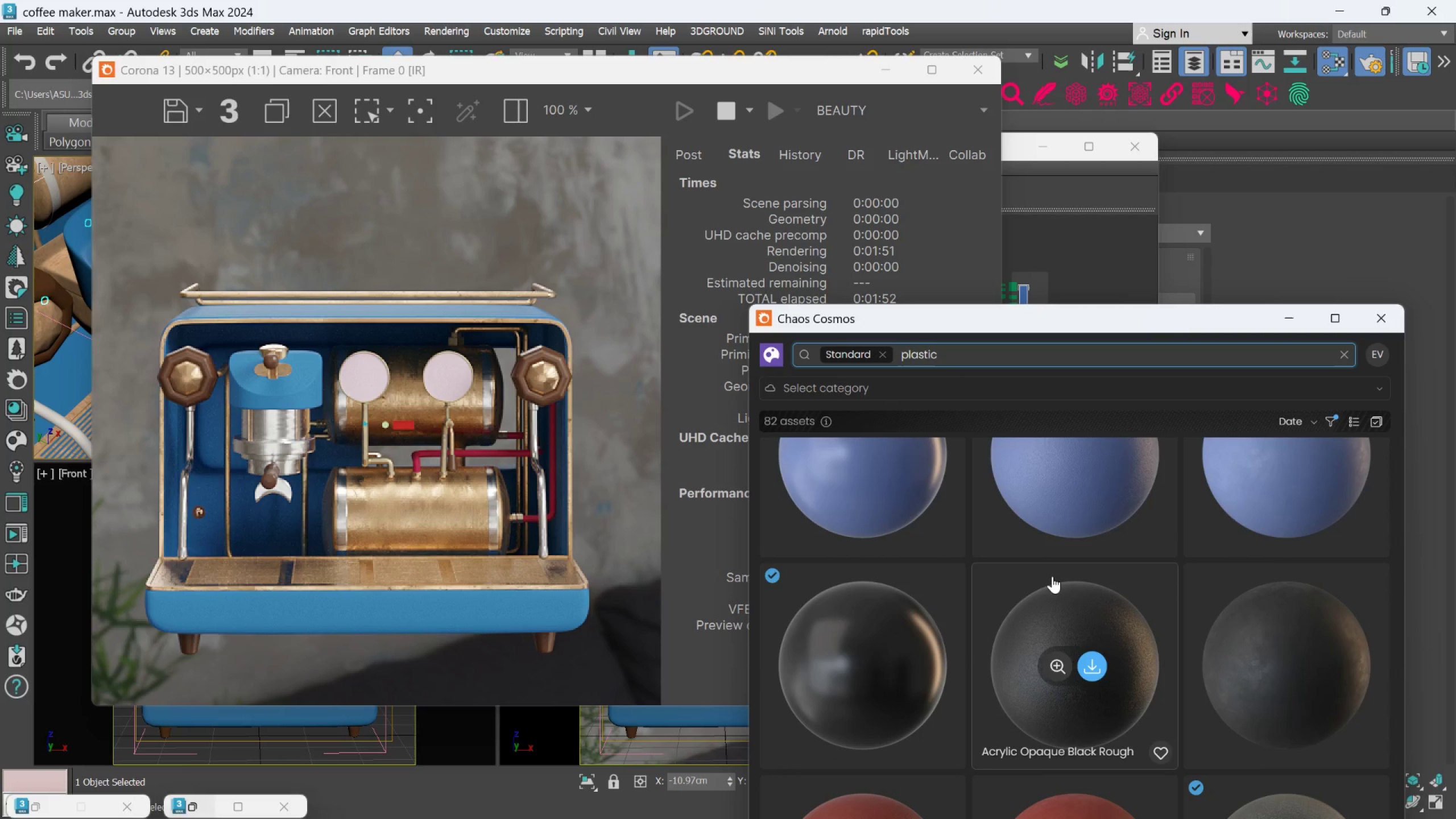 
scroll: coordinate [1052, 577], scroll_direction: down, amount: 7.0
 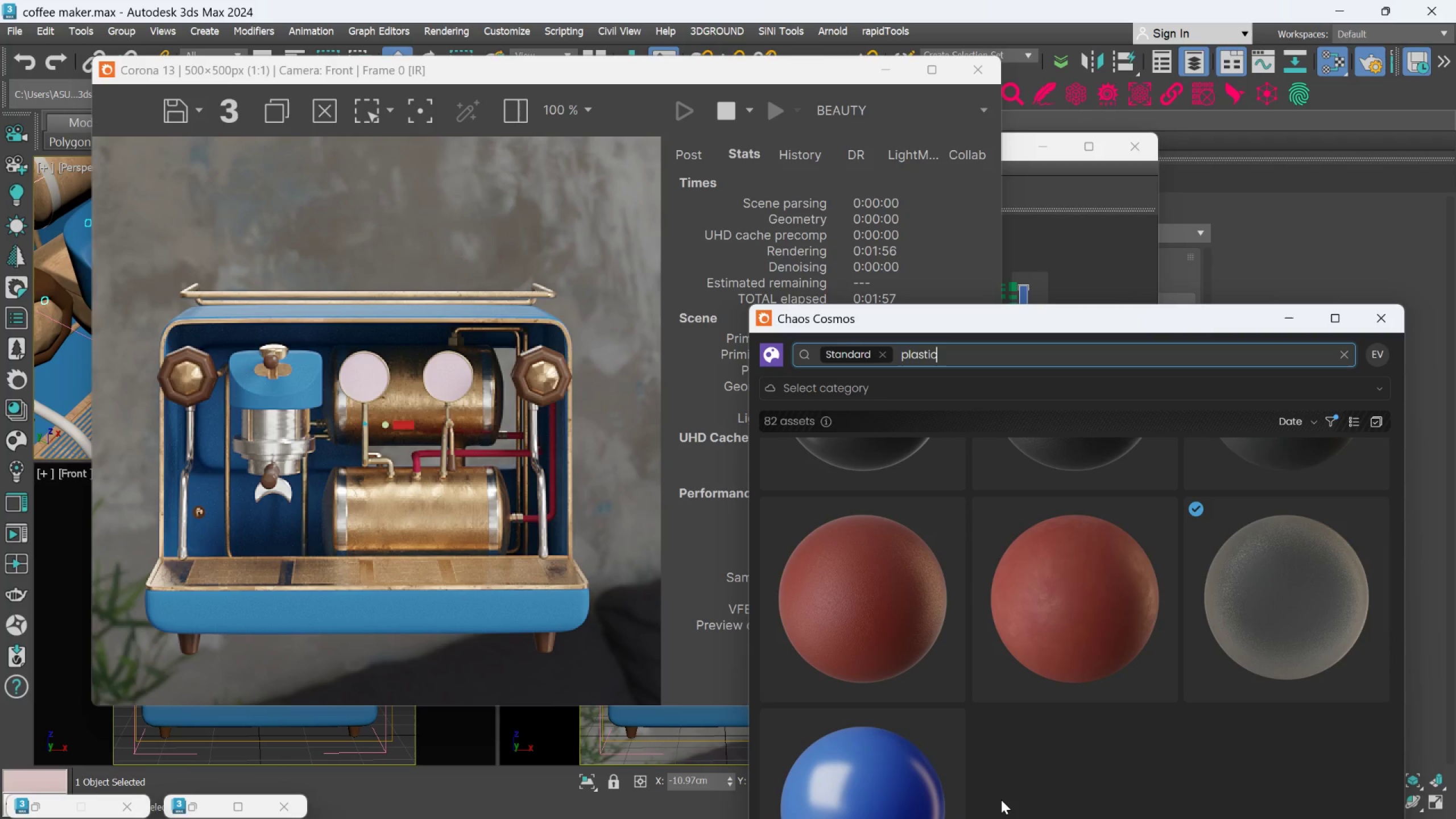 
left_click([1031, 804])
 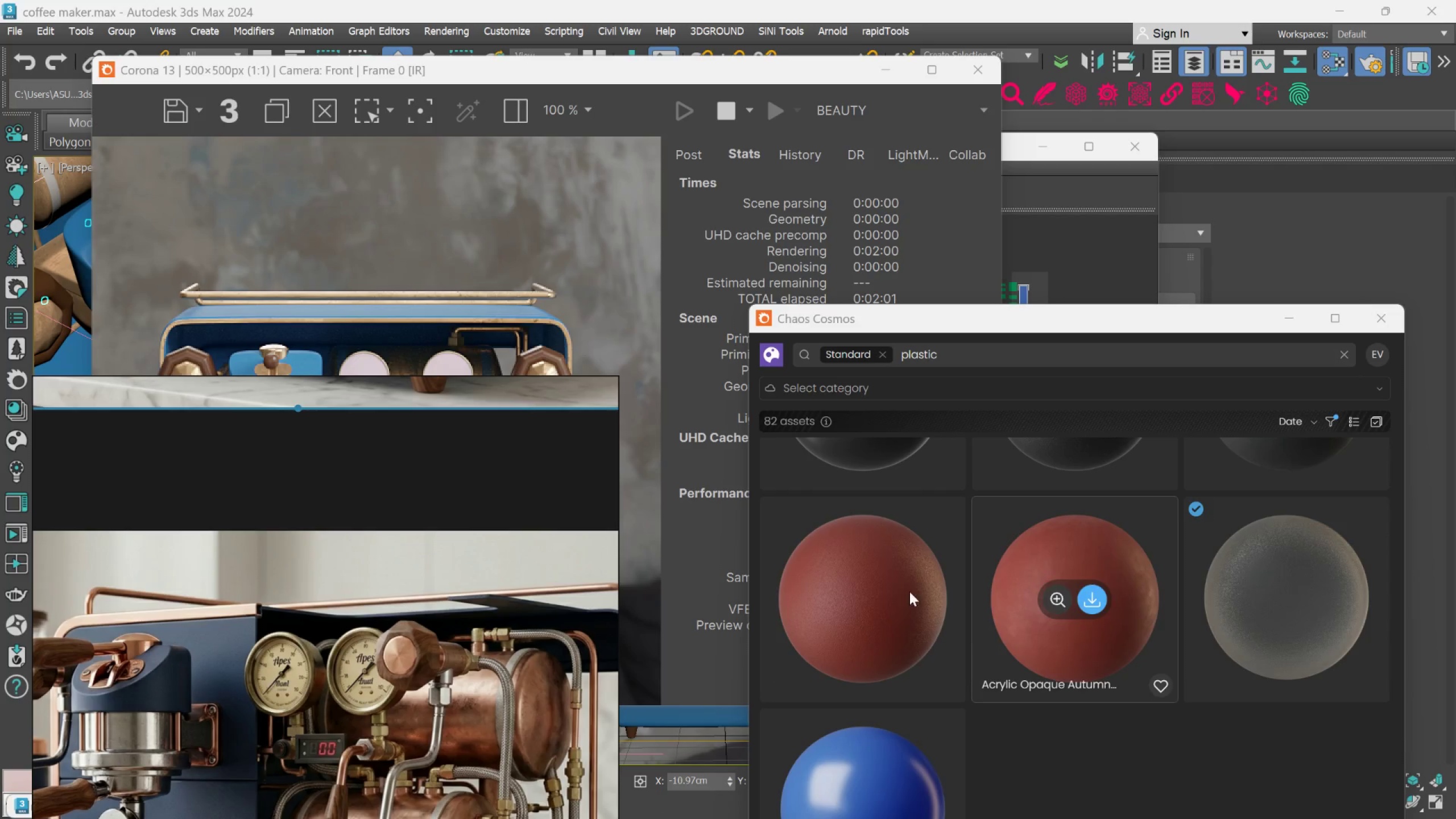 
scroll: coordinate [1010, 658], scroll_direction: up, amount: 47.0
 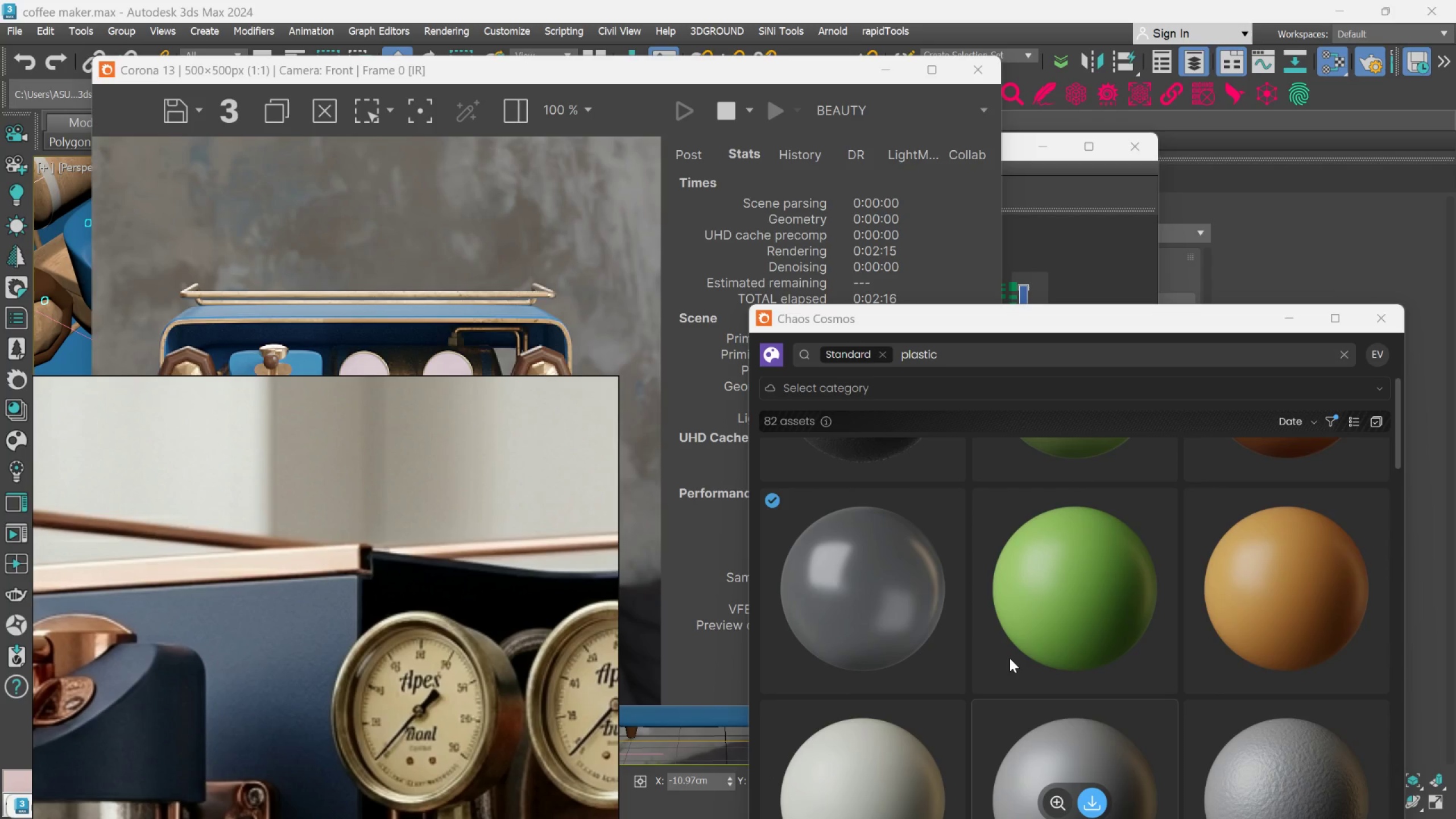 
scroll: coordinate [1010, 658], scroll_direction: up, amount: 5.0
 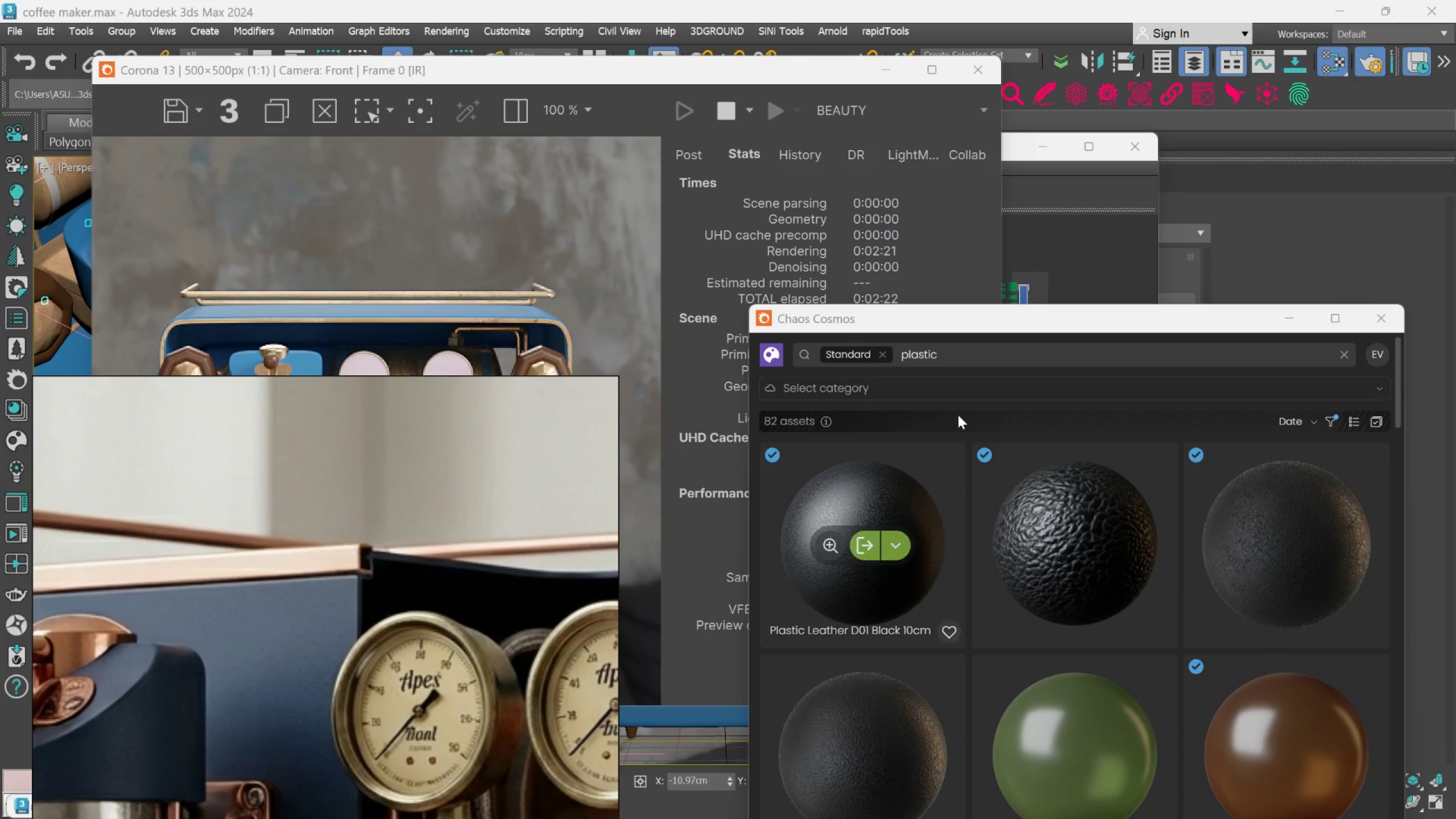 
left_click_drag(start_coordinate=[1008, 321], to_coordinate=[1073, 321])
 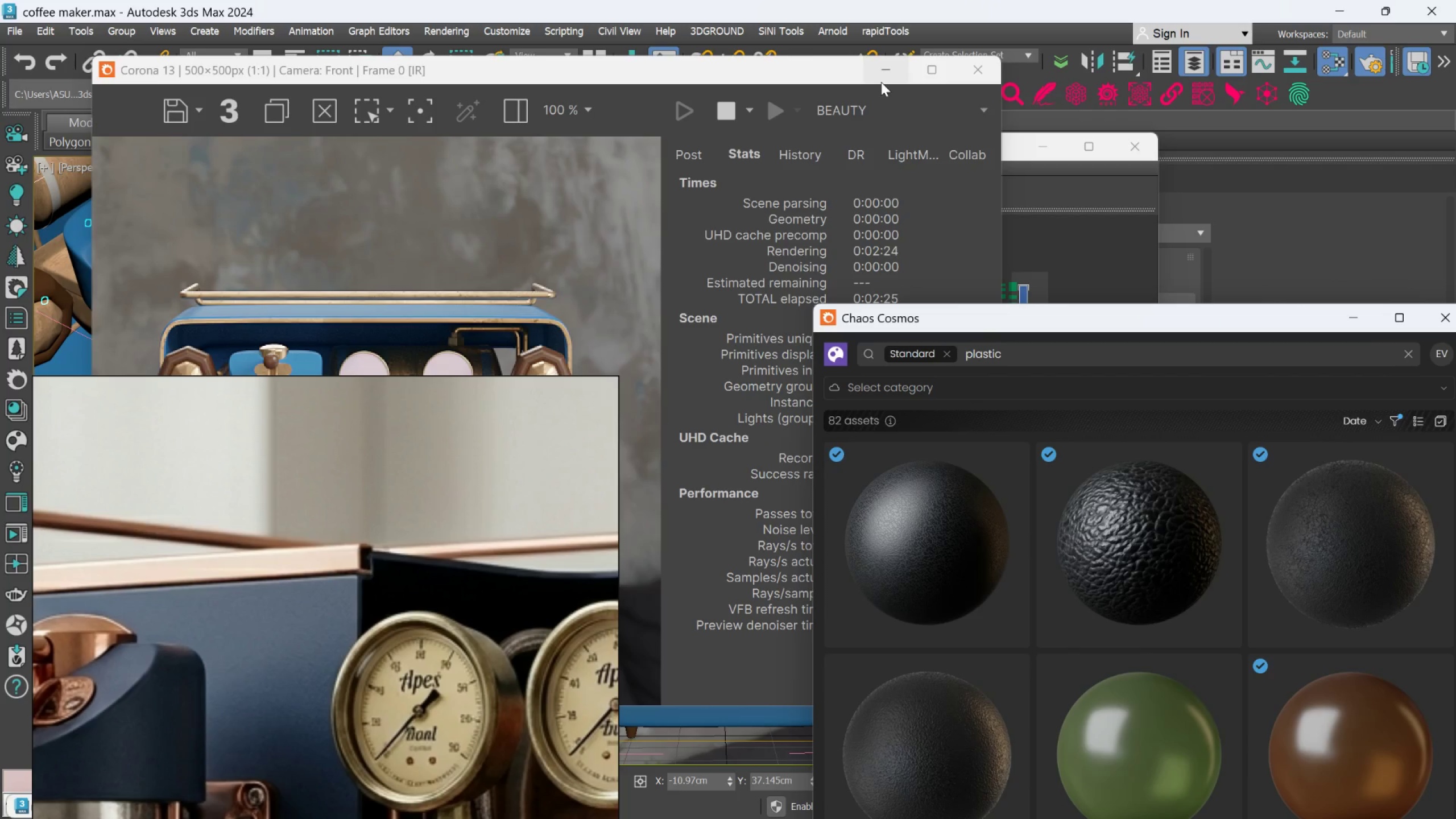 
left_click([881, 78])
 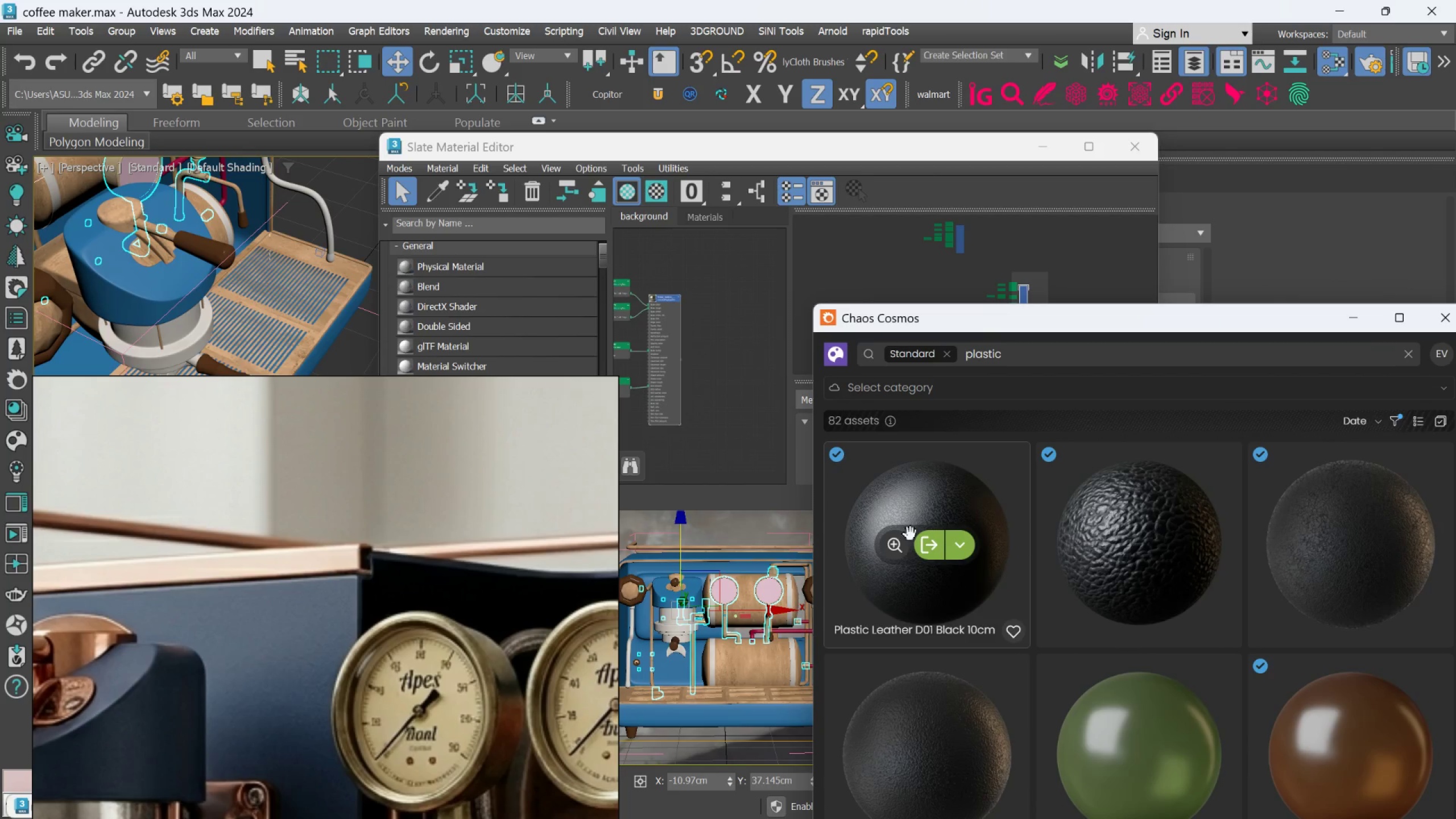 
left_click_drag(start_coordinate=[933, 520], to_coordinate=[742, 315])
 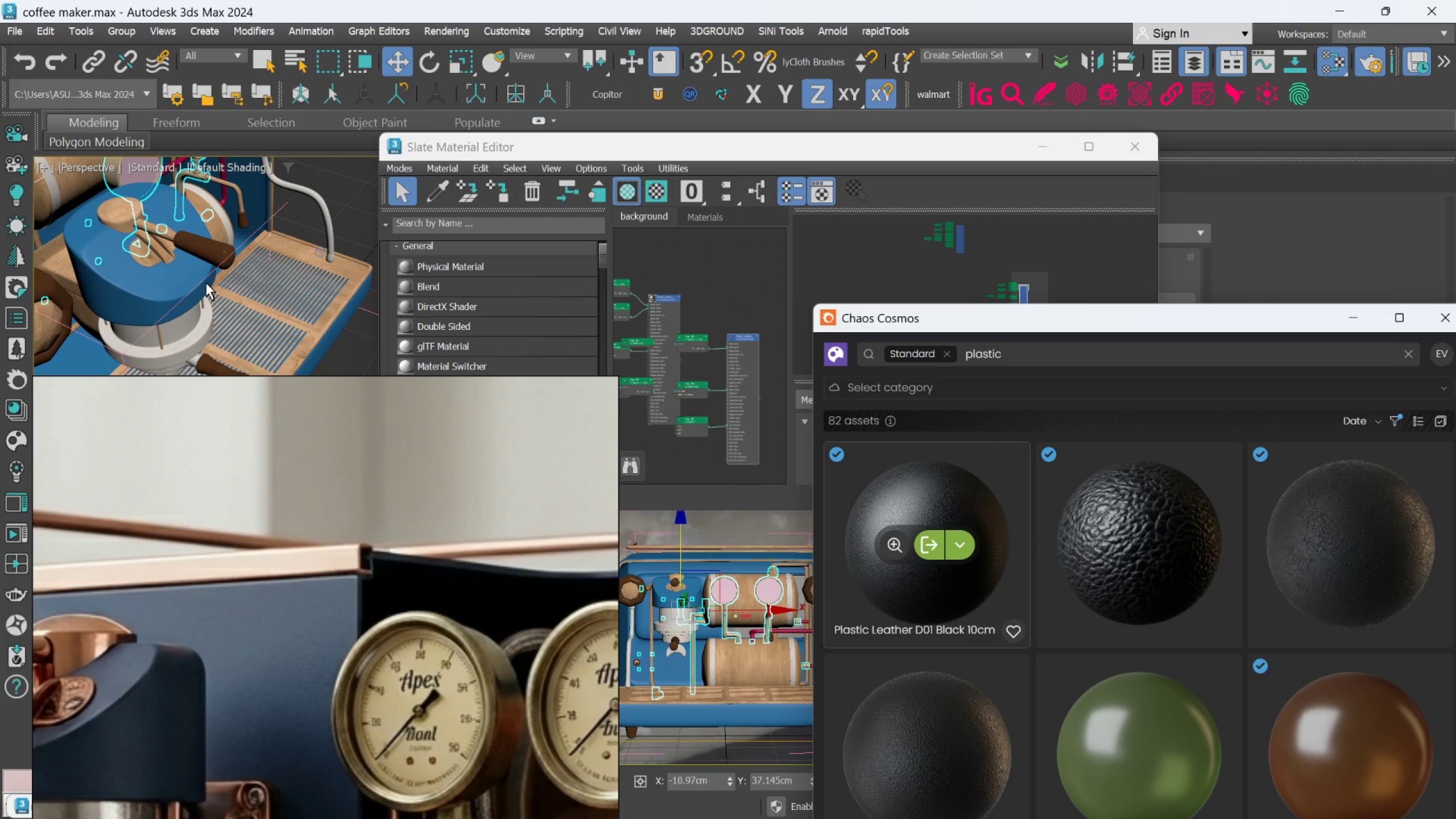 
scroll: coordinate [201, 278], scroll_direction: down, amount: 1.0
 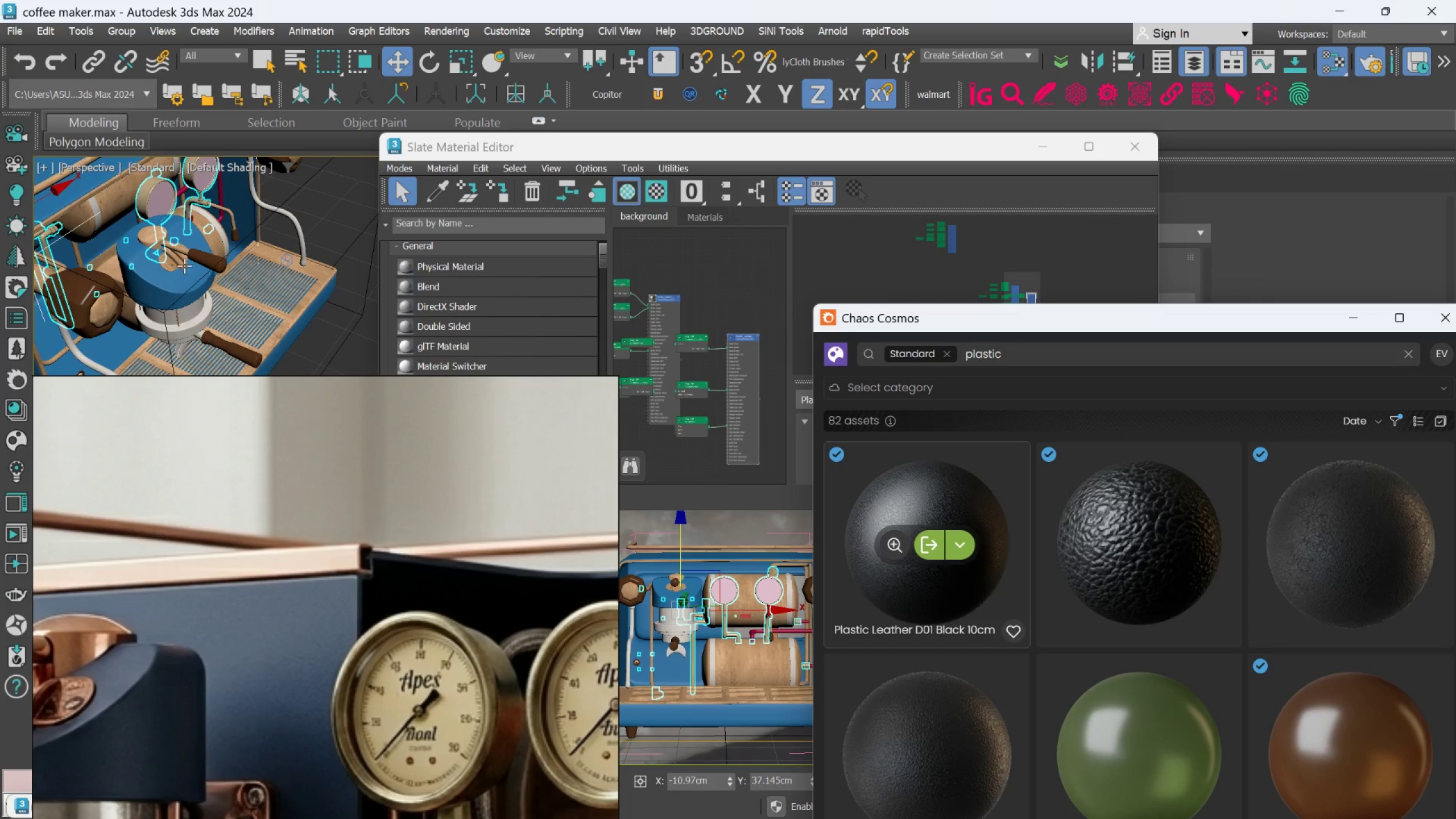 
left_click([167, 275])
 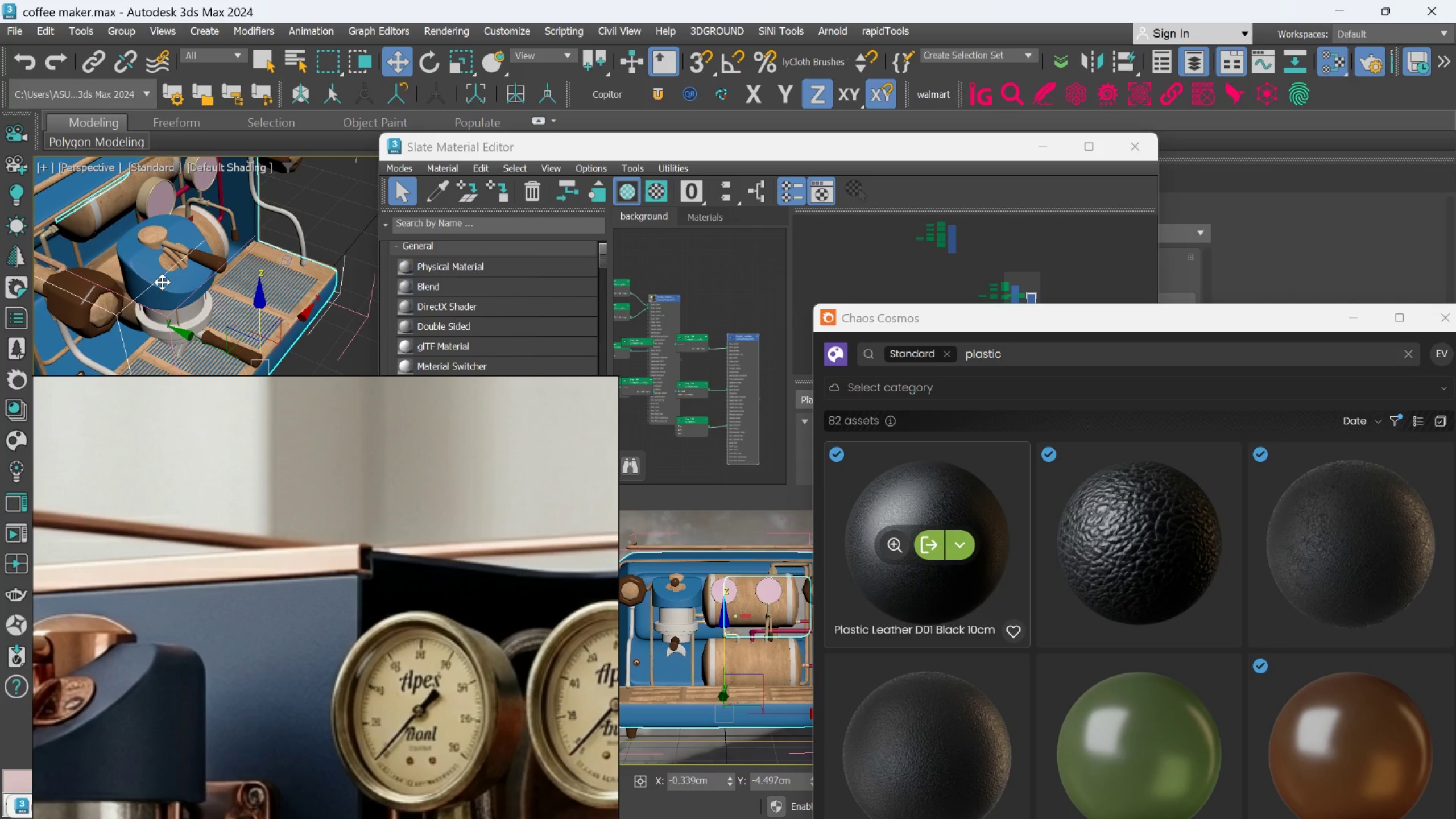 
scroll: coordinate [171, 285], scroll_direction: up, amount: 2.0
 